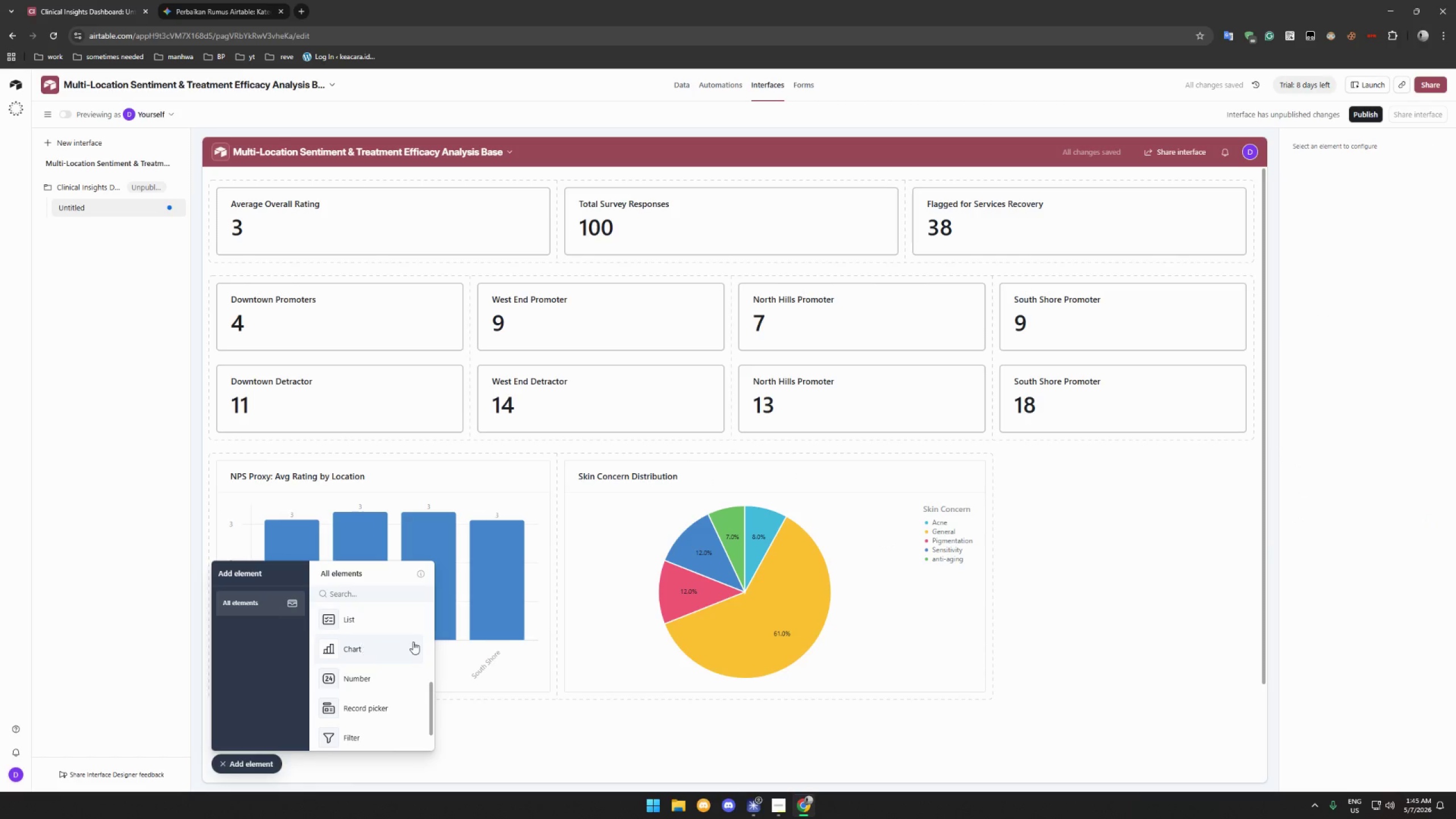 
left_click([945, 562])
 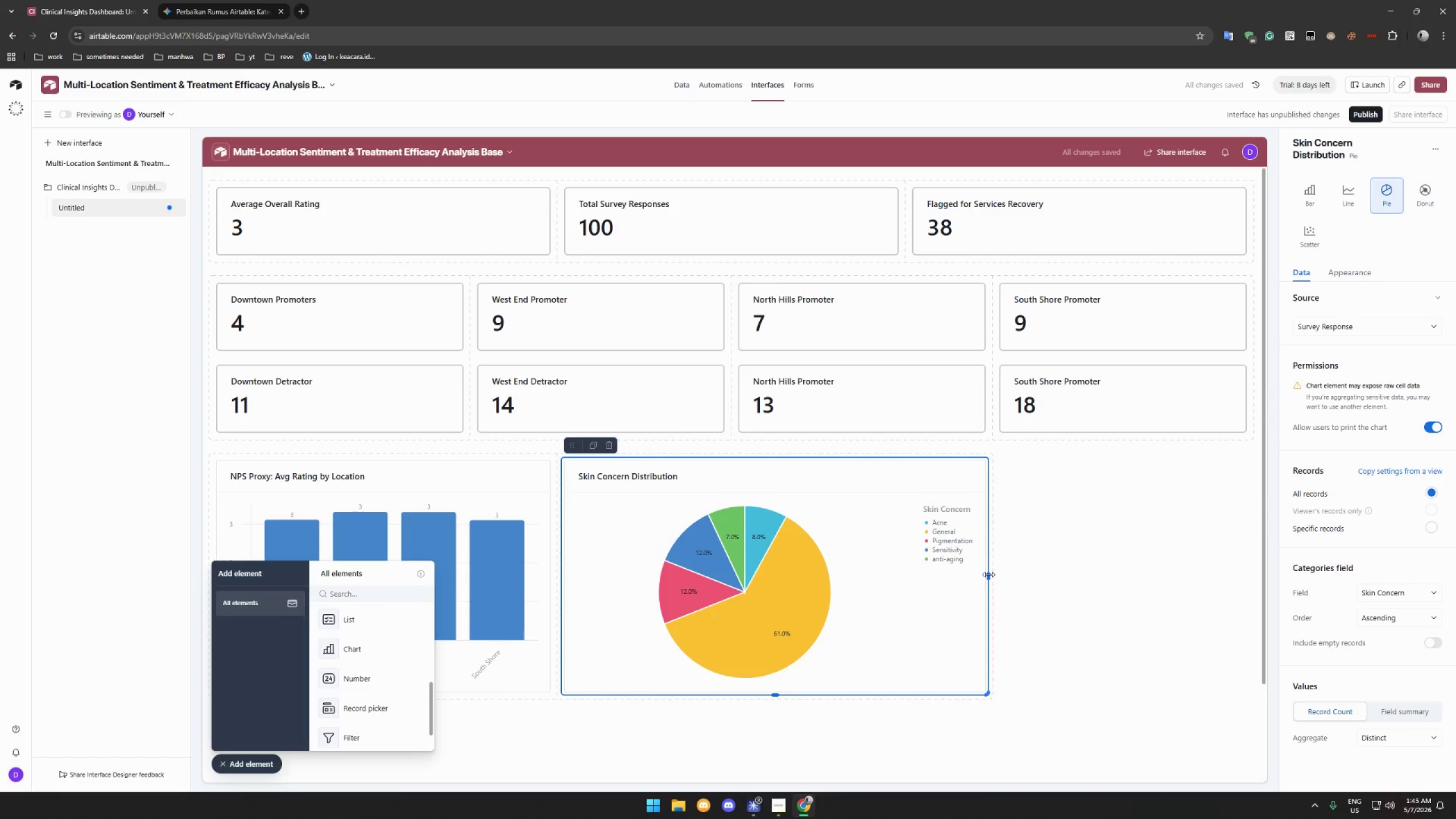 
left_click_drag(start_coordinate=[988, 575], to_coordinate=[895, 574])
 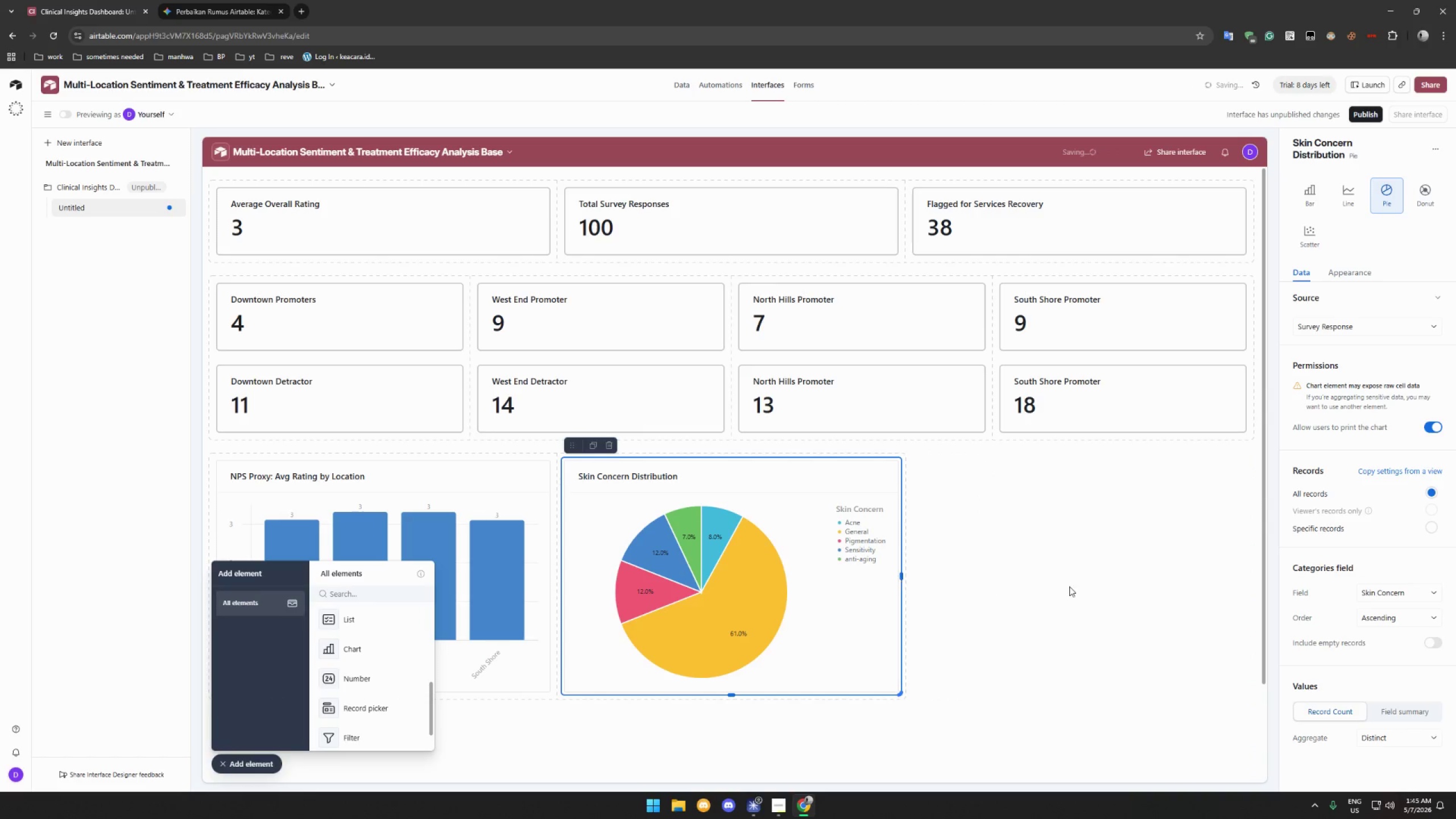 
left_click([1071, 587])
 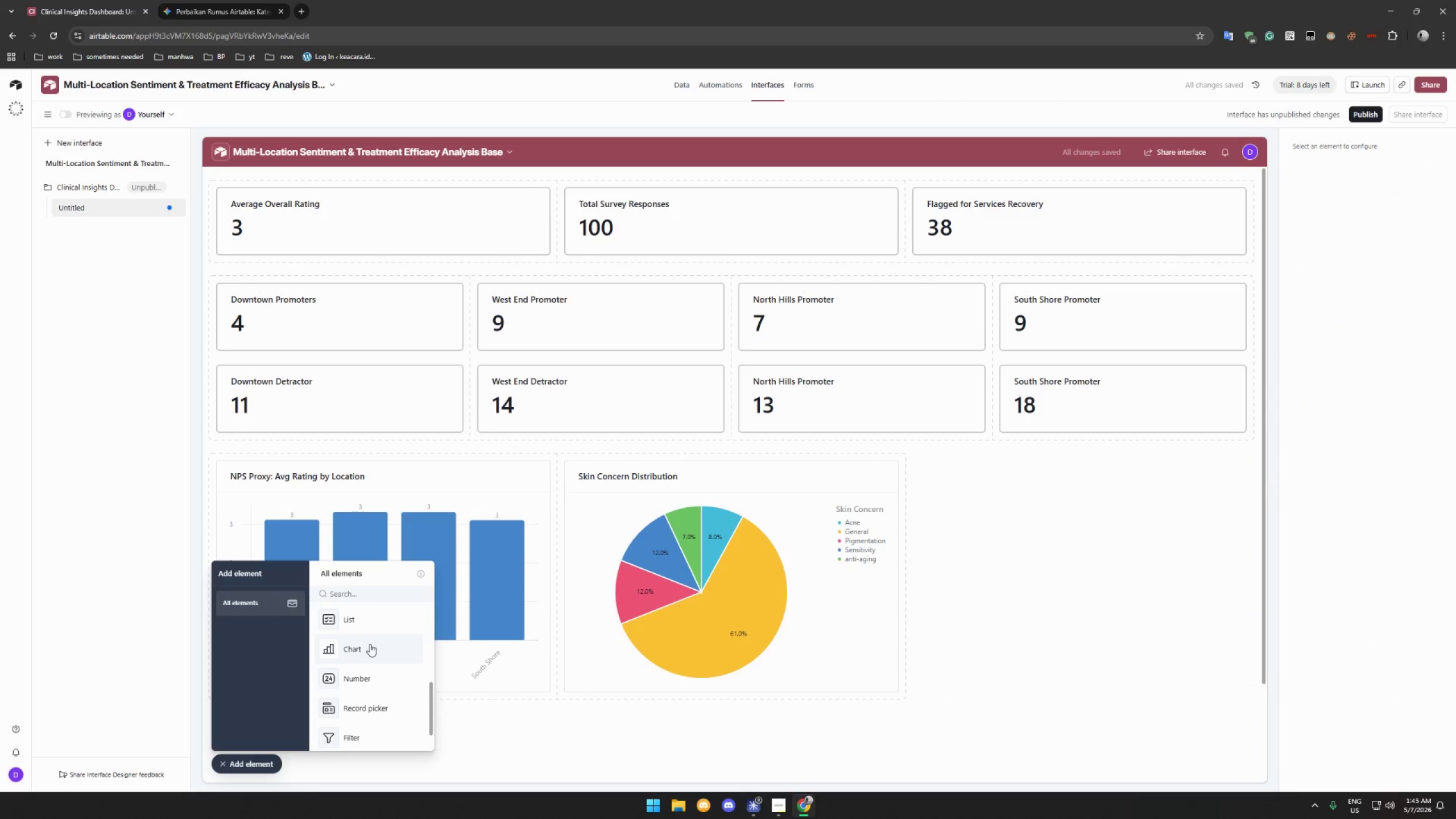 
wait(6.17)
 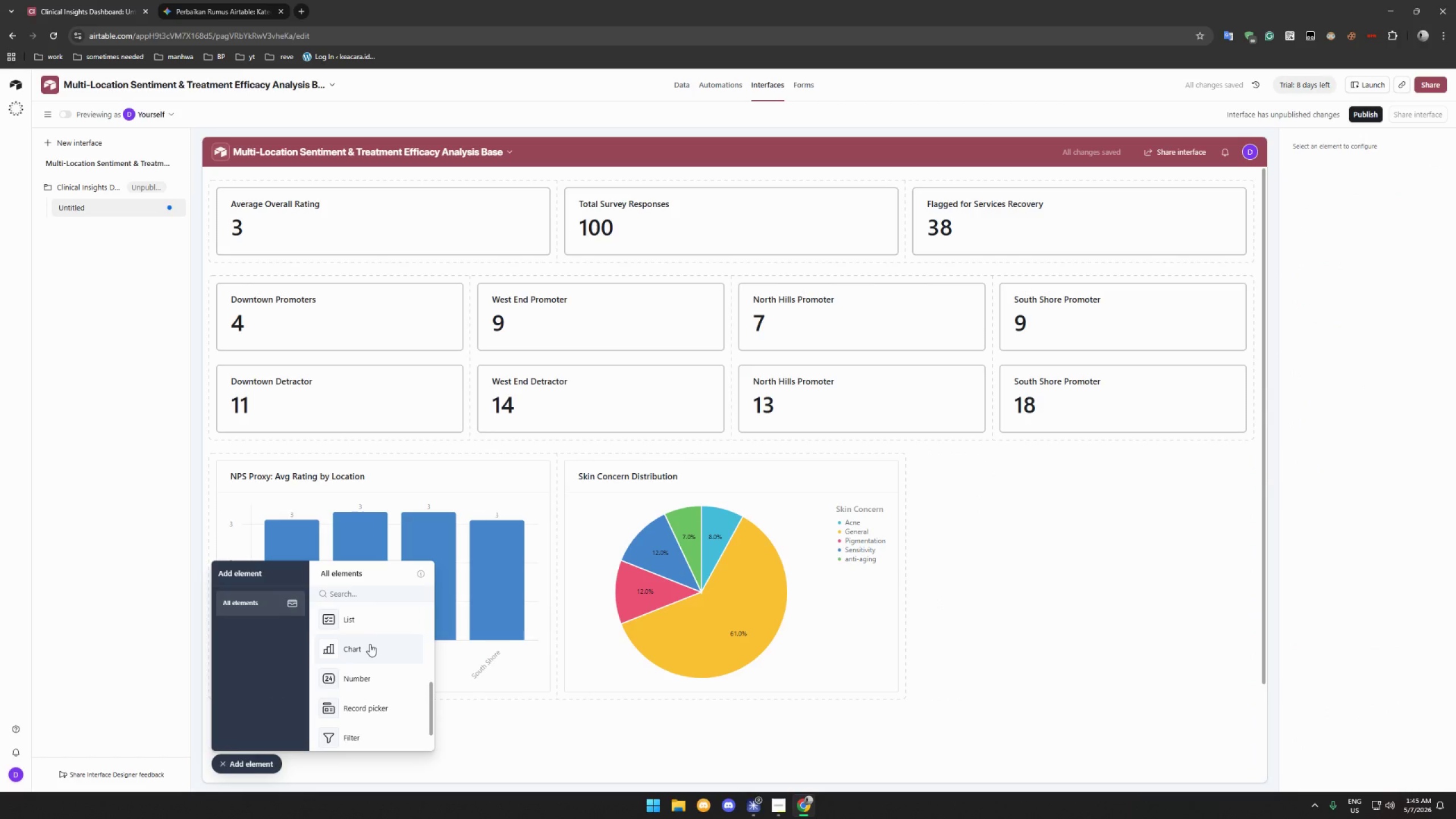 
left_click([370, 644])
 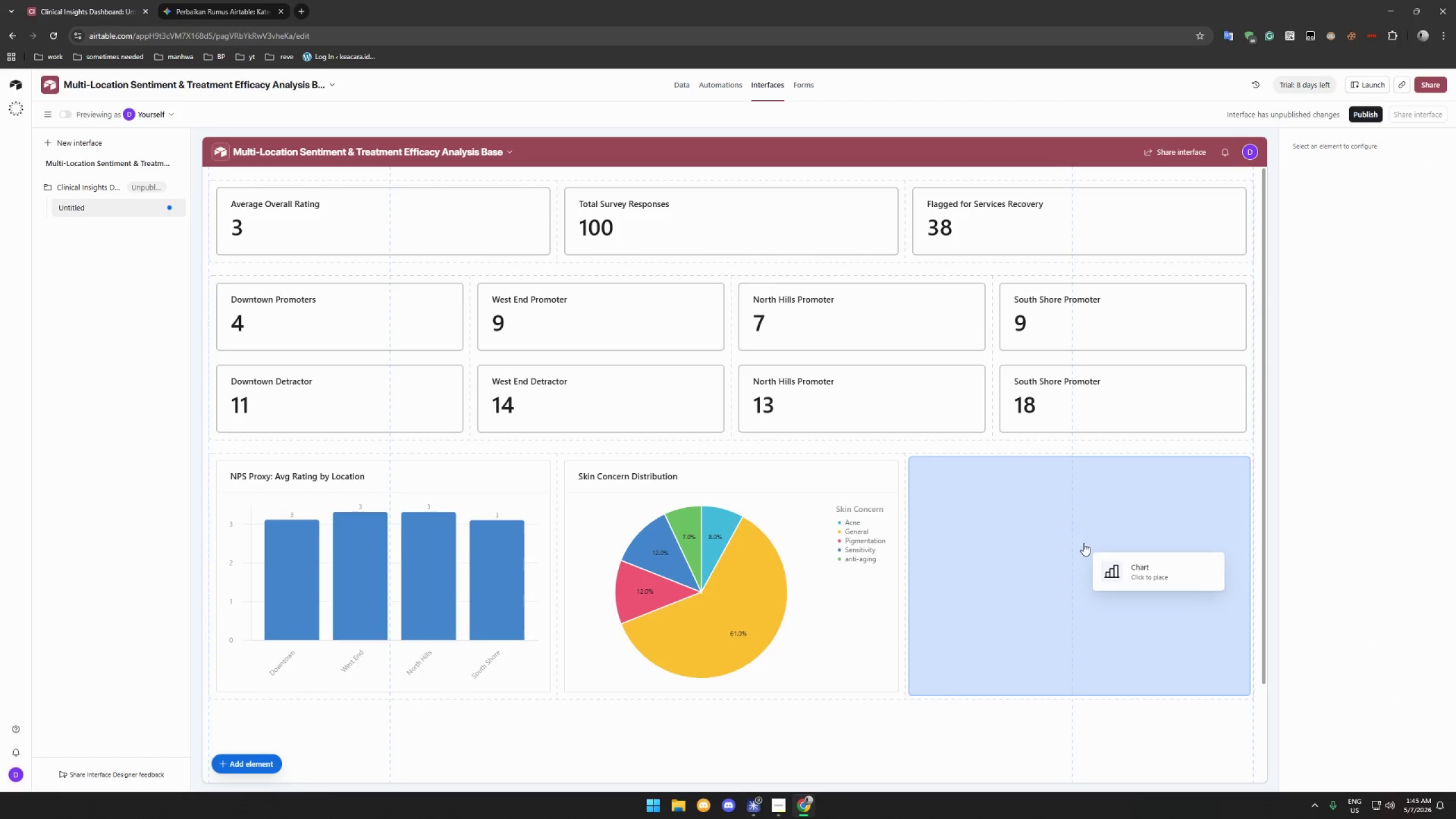 
left_click([1083, 543])
 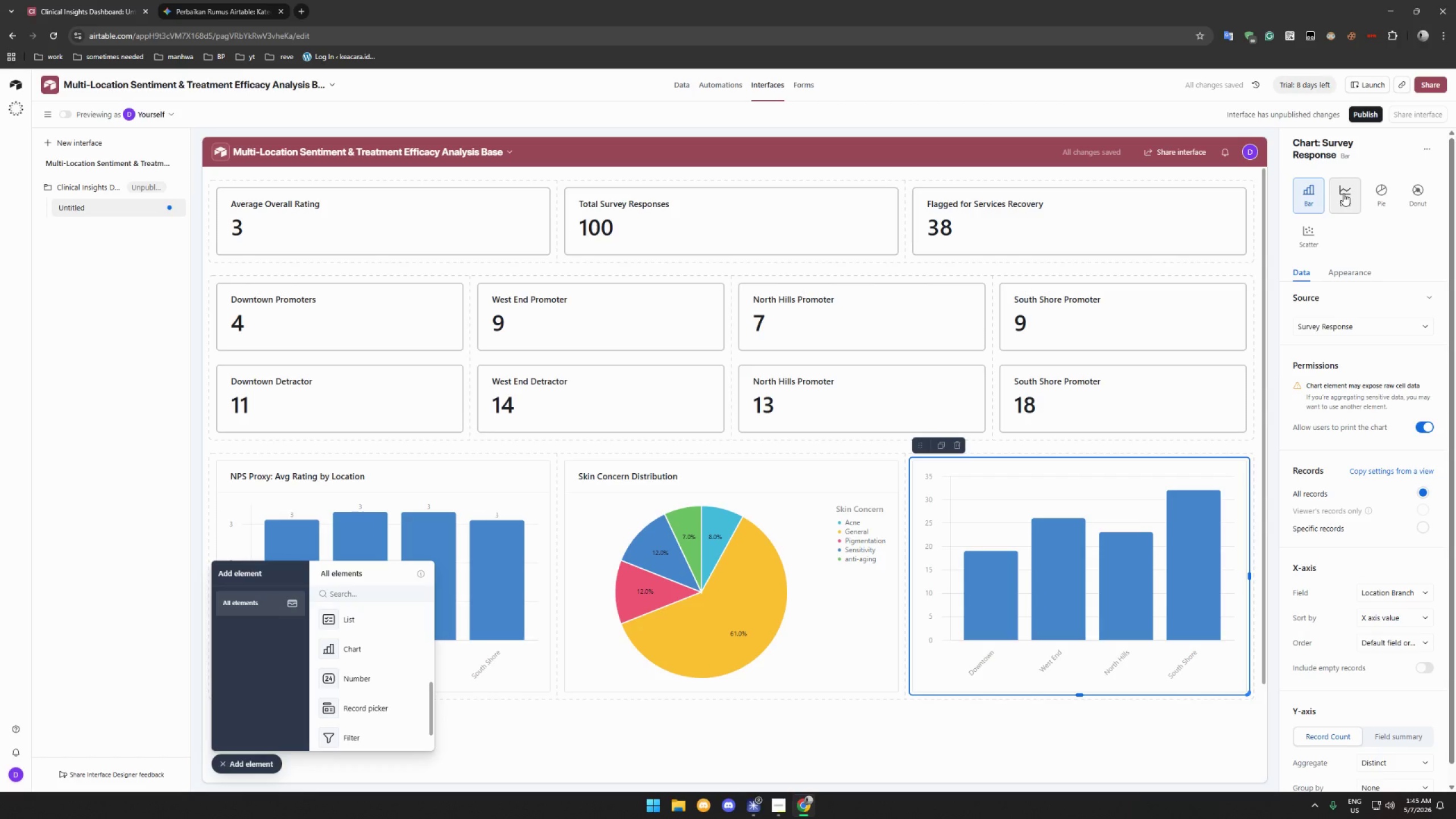 
left_click([1343, 193])
 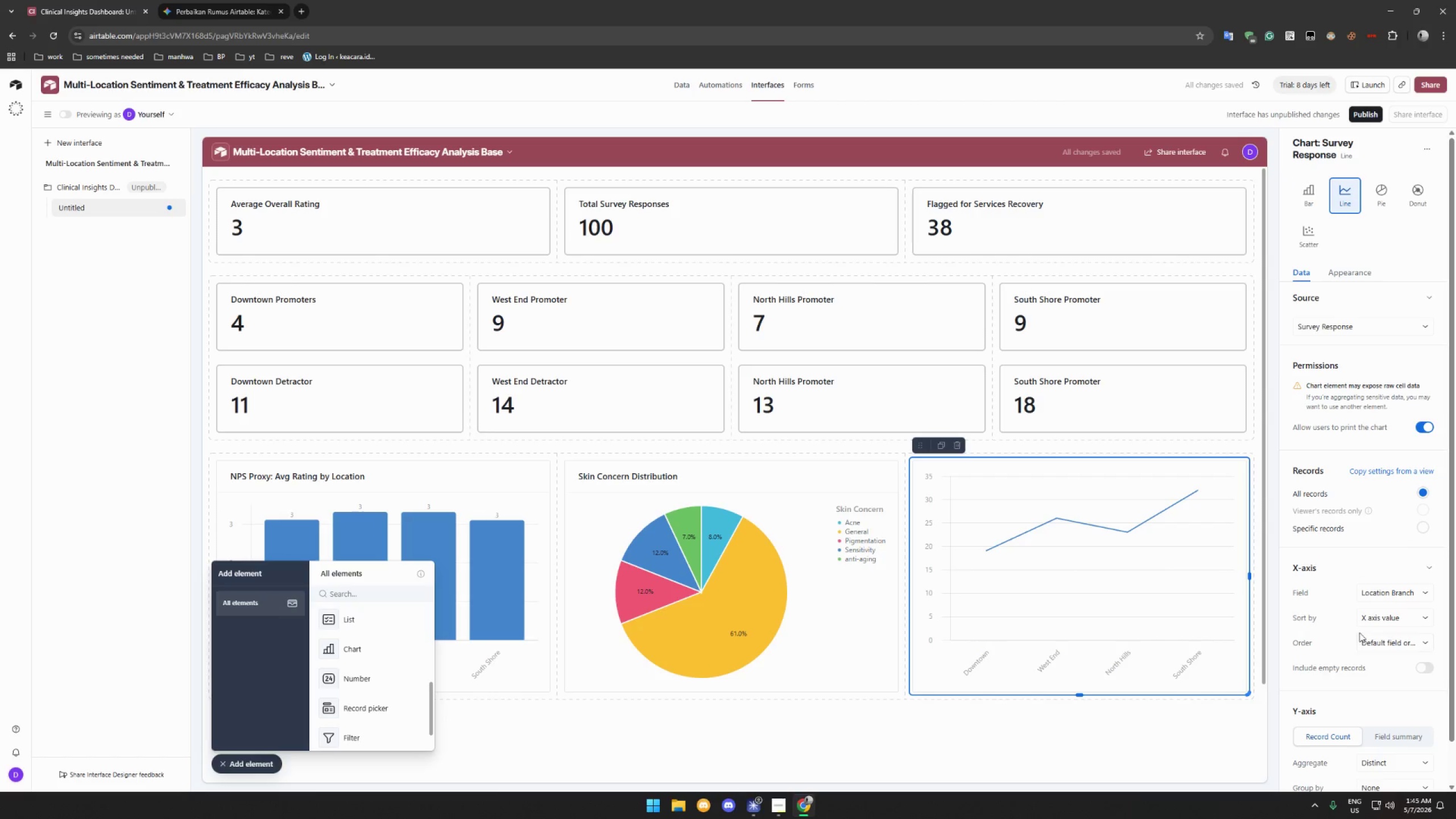 
wait(10.59)
 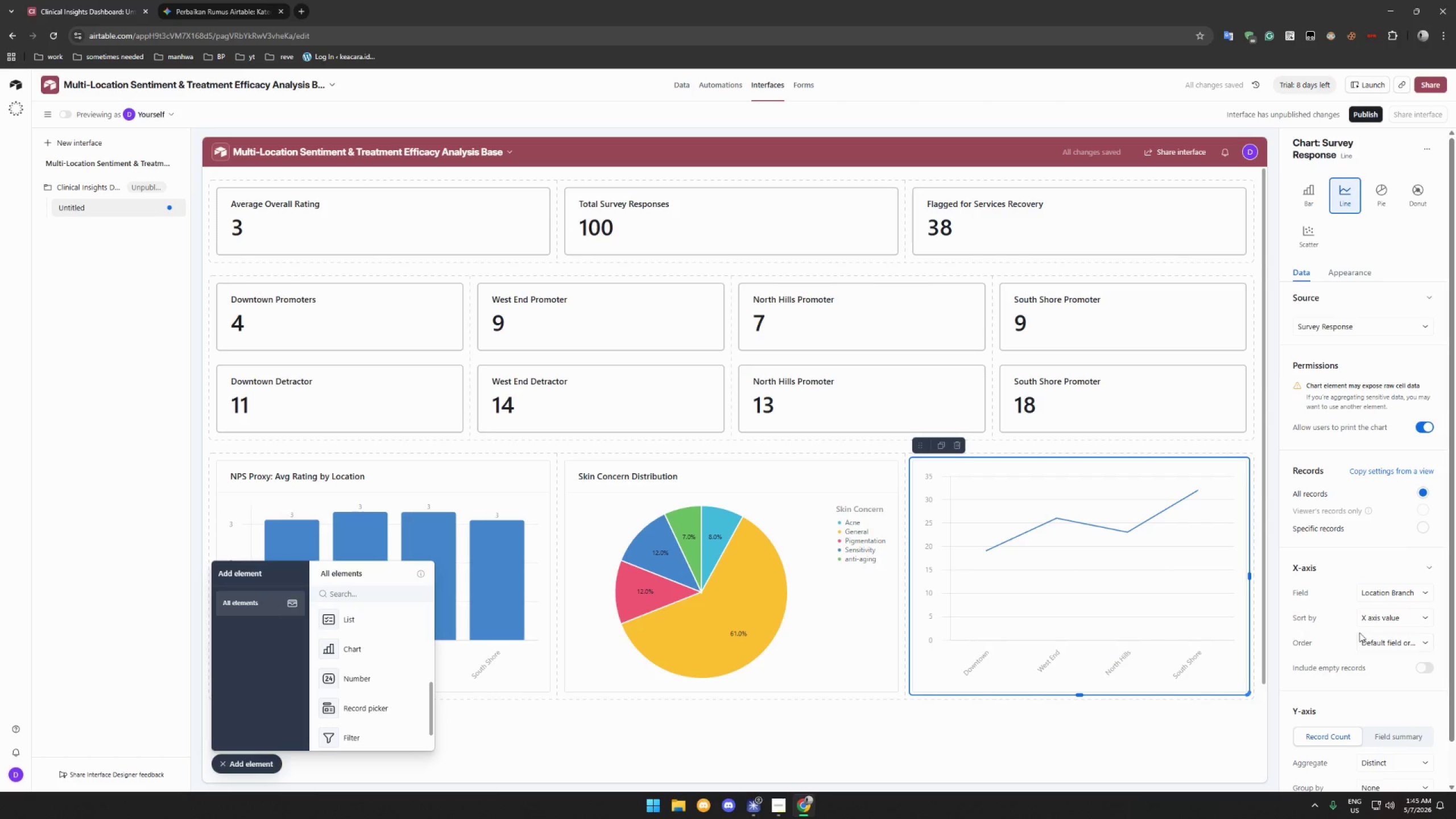 
left_click([1404, 593])
 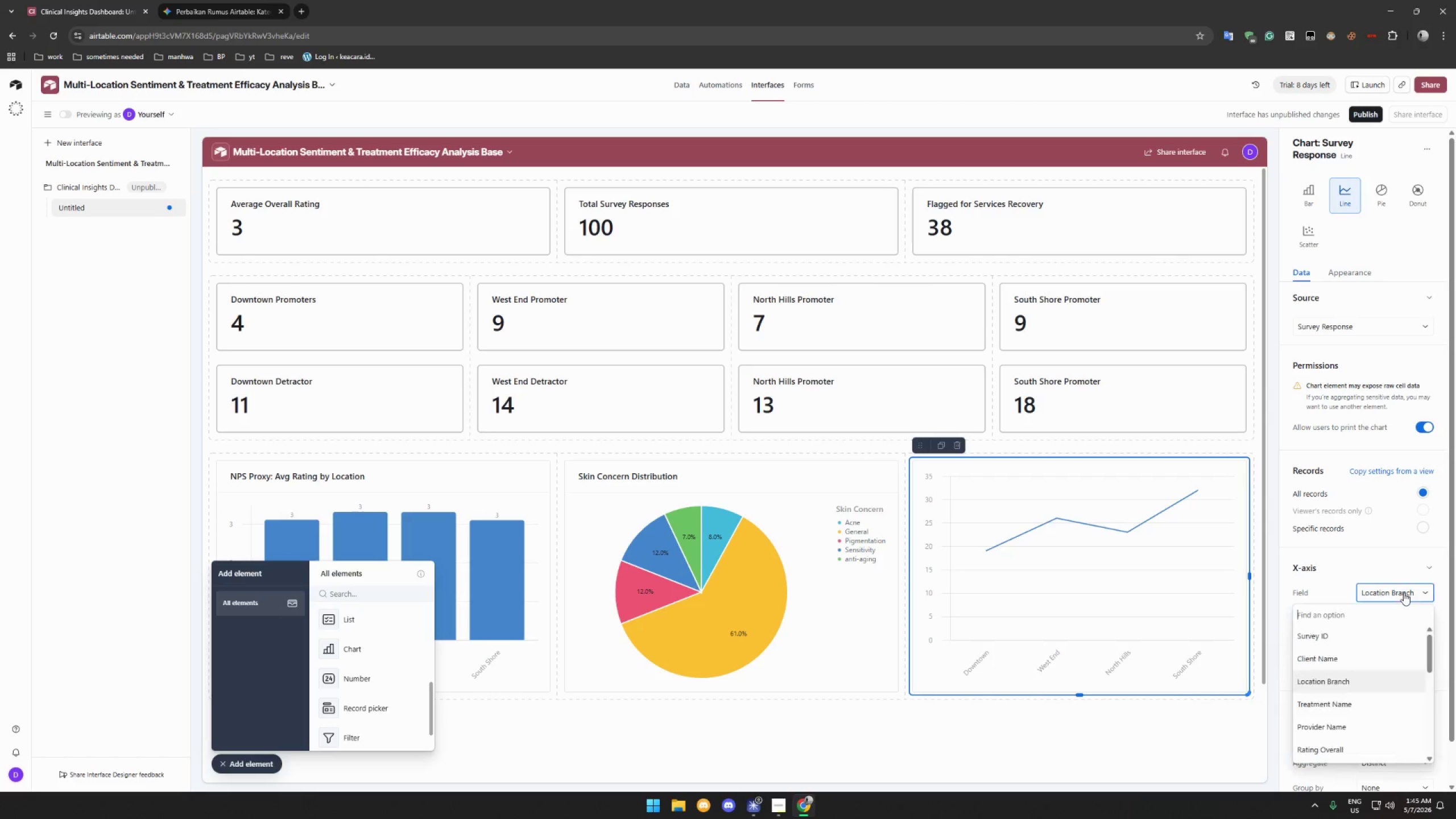 
key(D)
 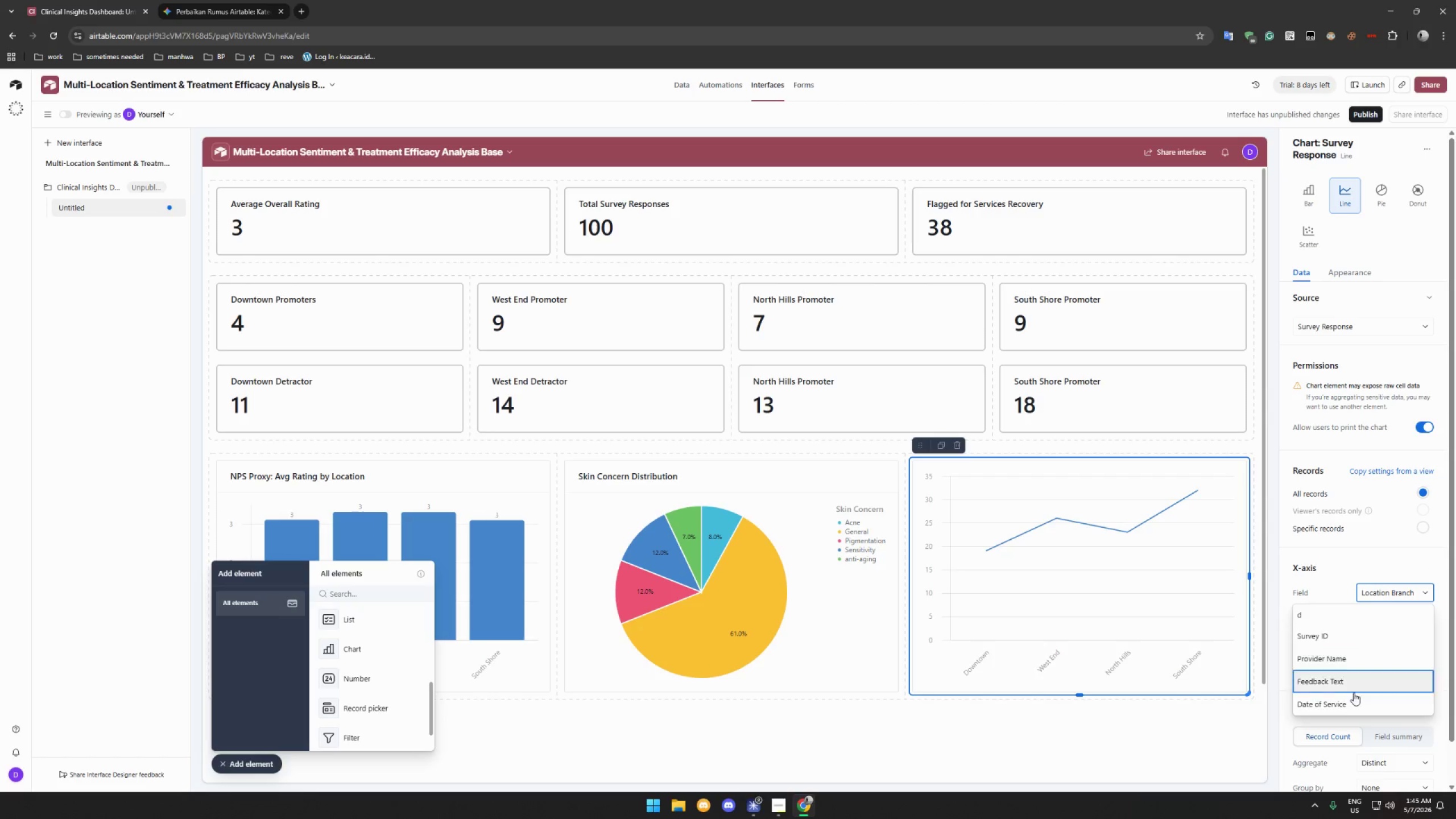 
left_click([1354, 709])
 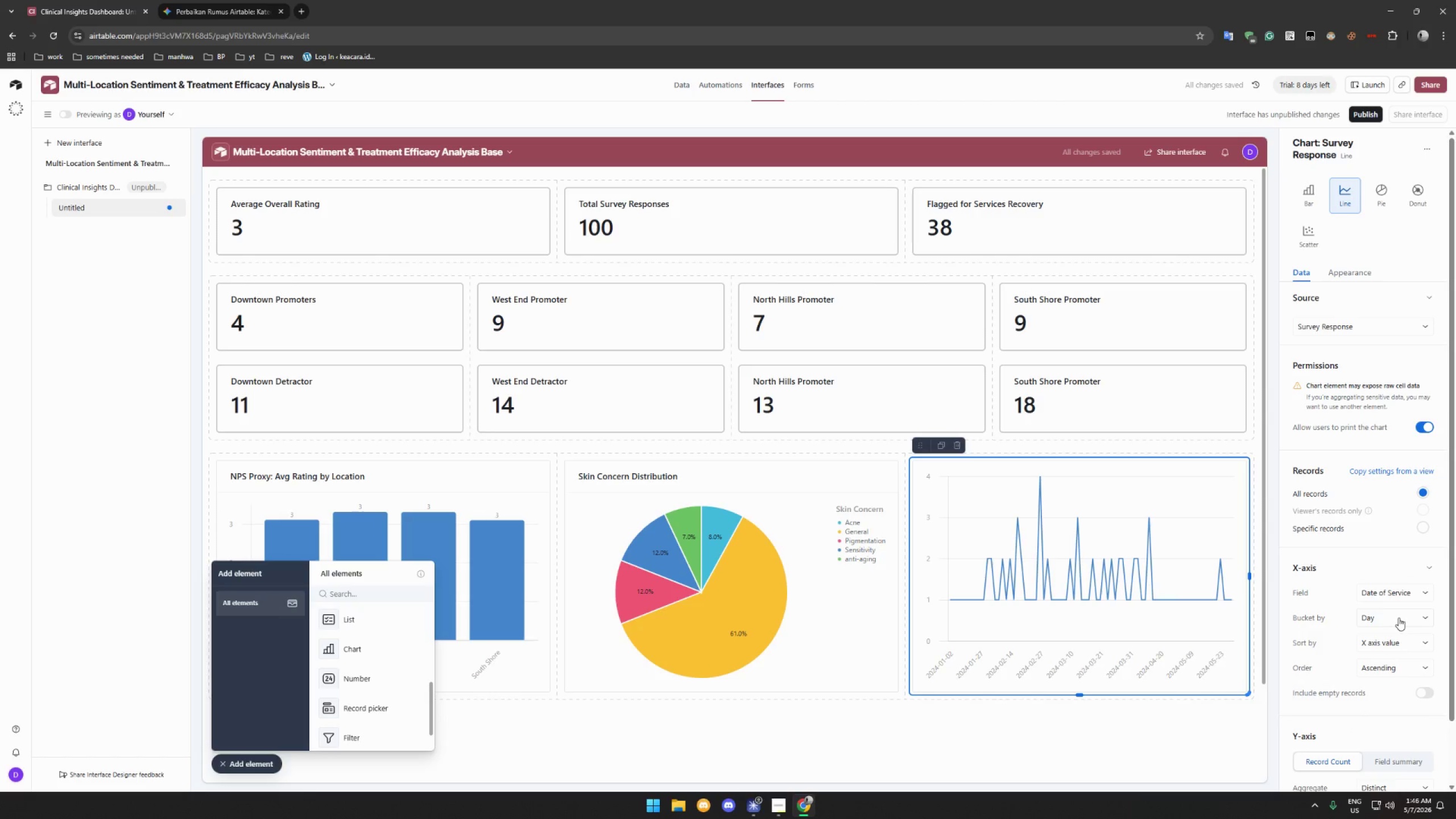 
wait(5.12)
 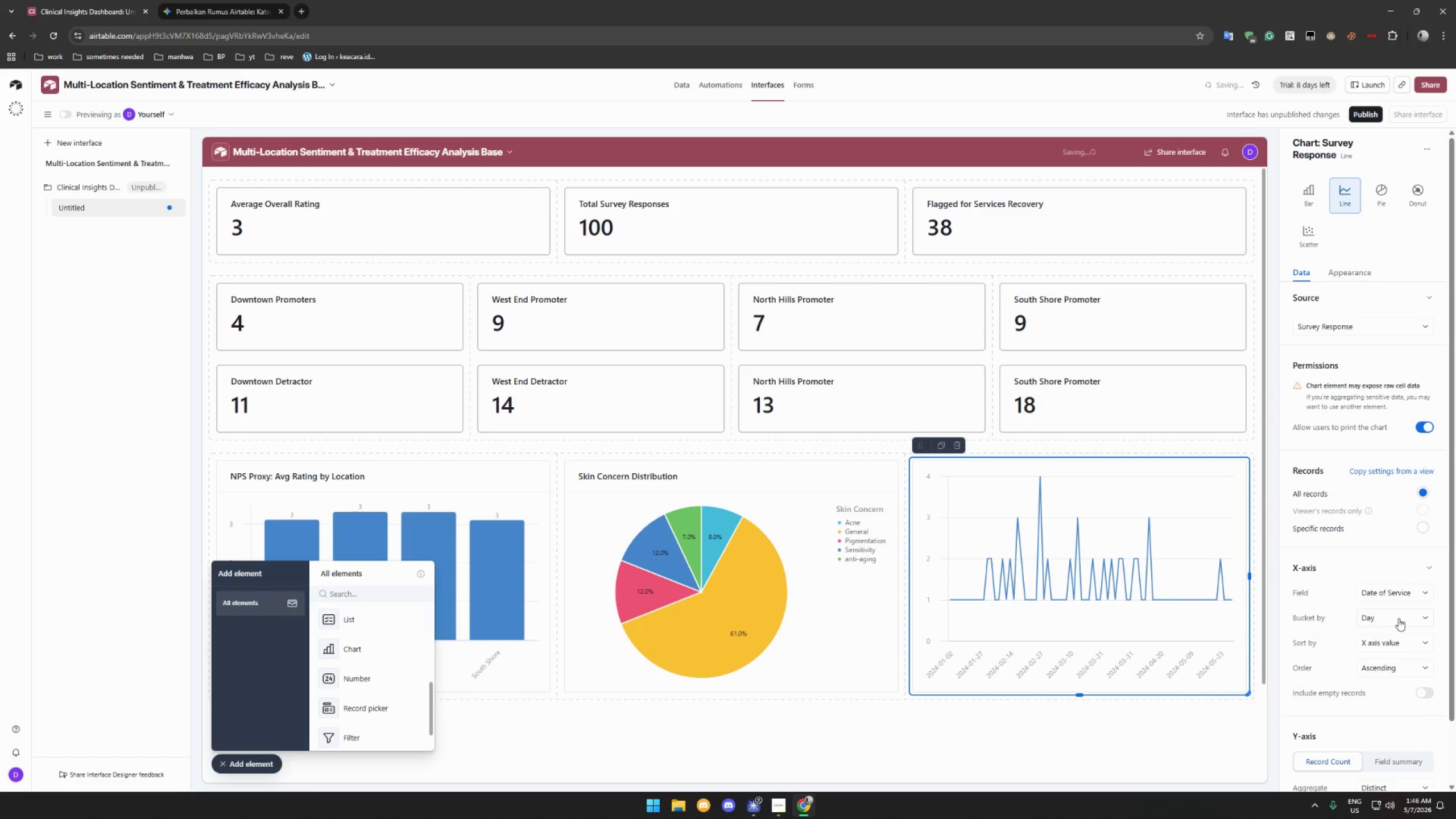 
left_click([1399, 618])
 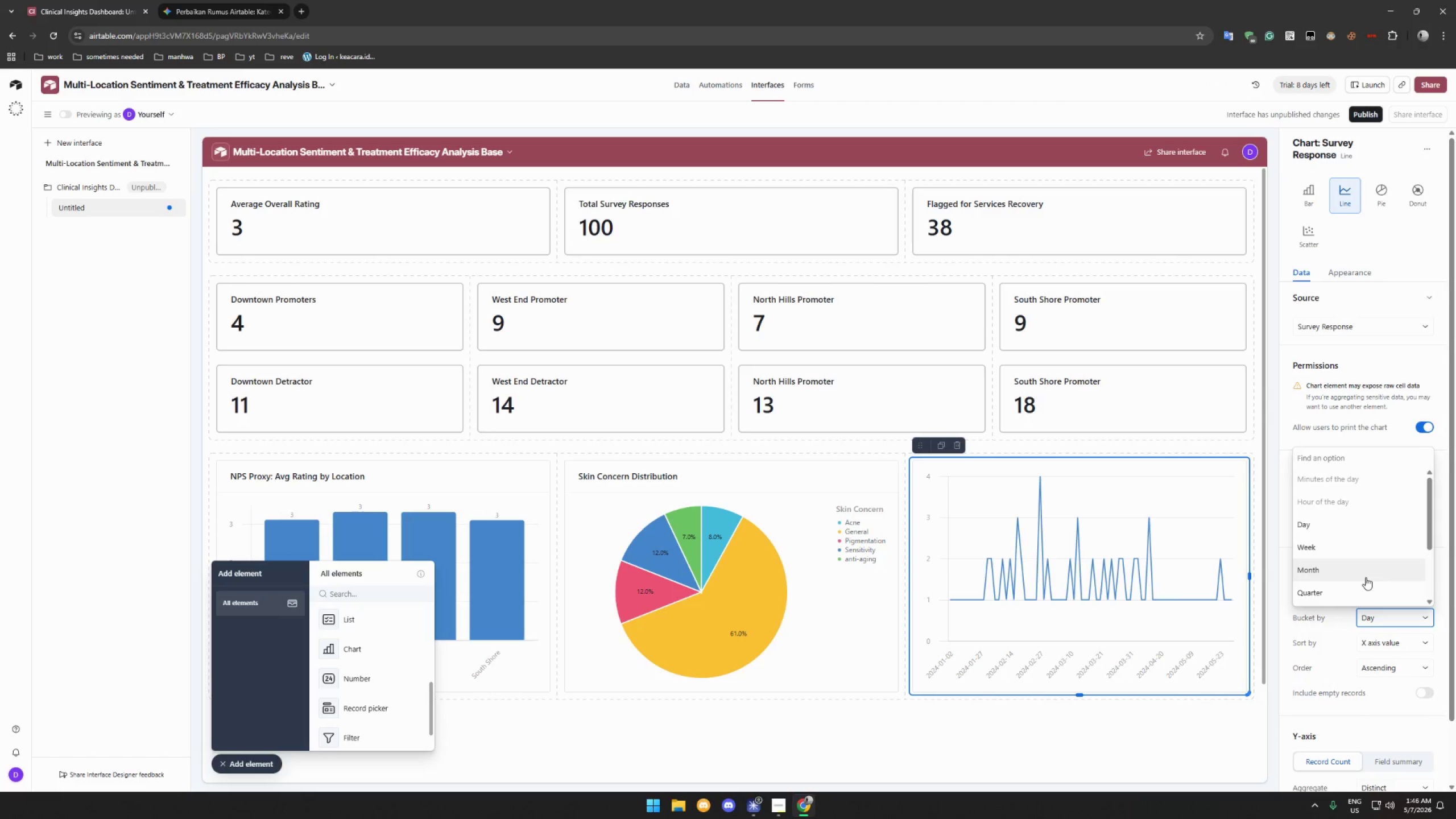 
left_click([1366, 577])
 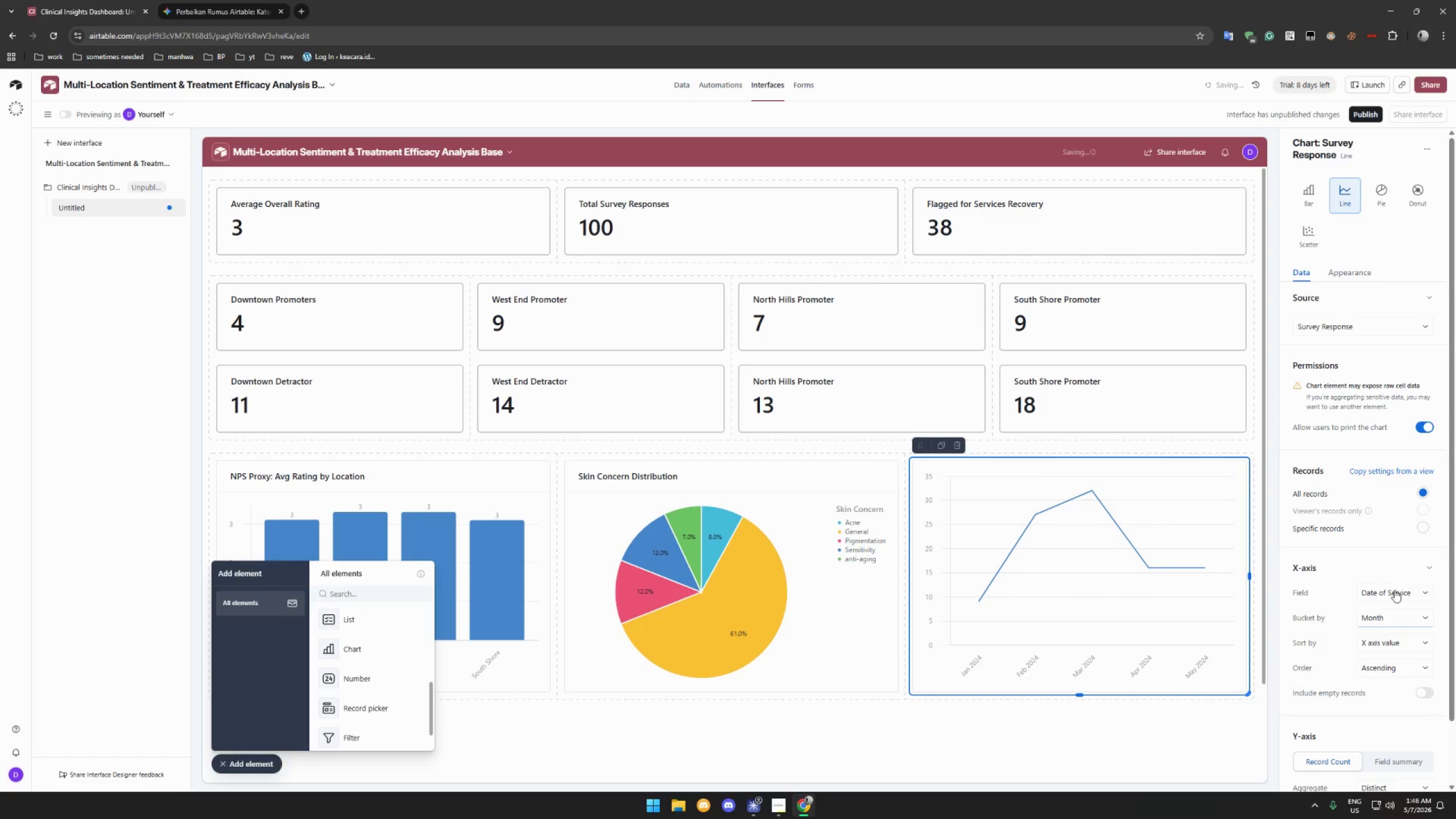 
left_click([1400, 620])
 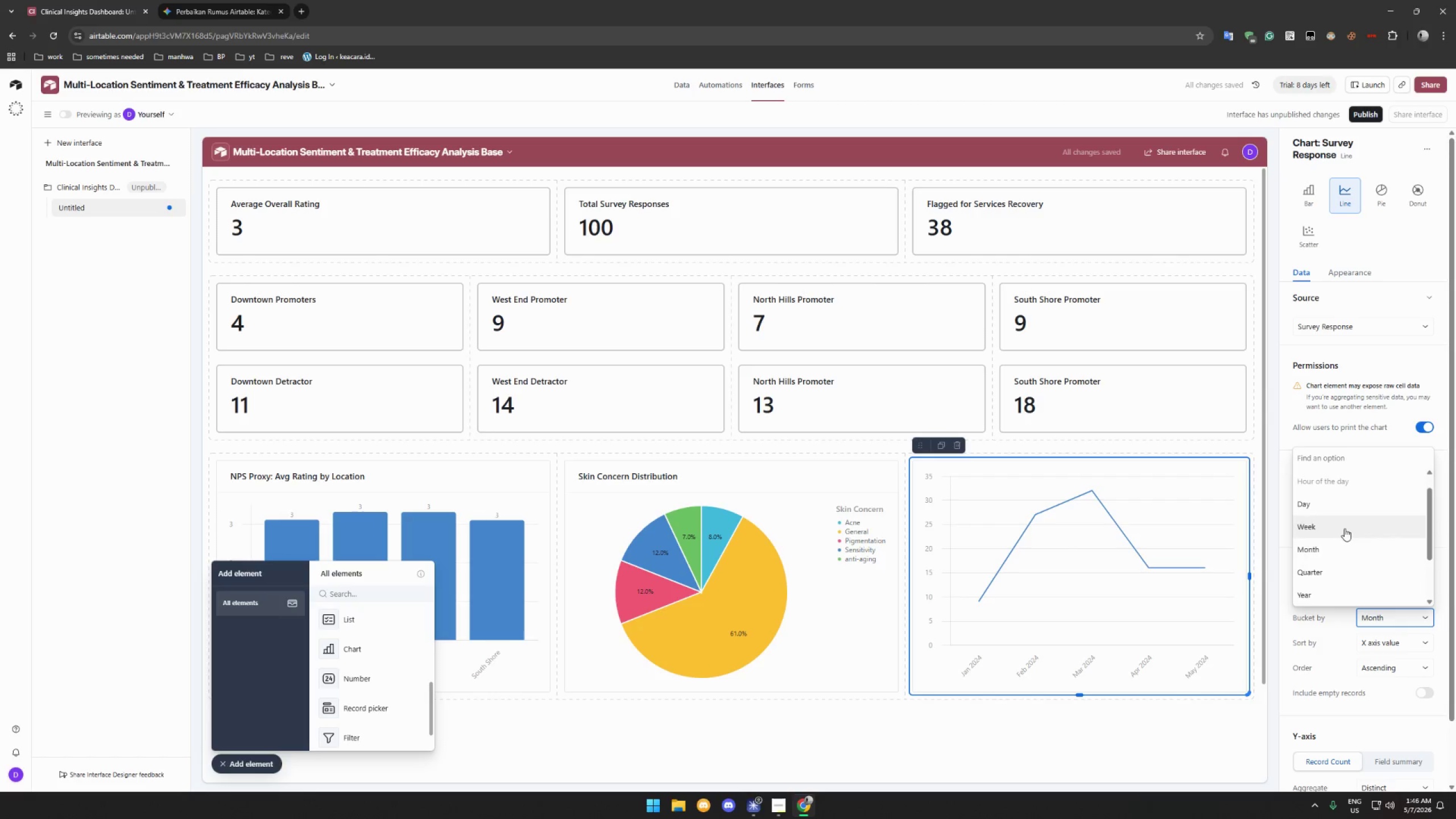 
left_click([1341, 509])
 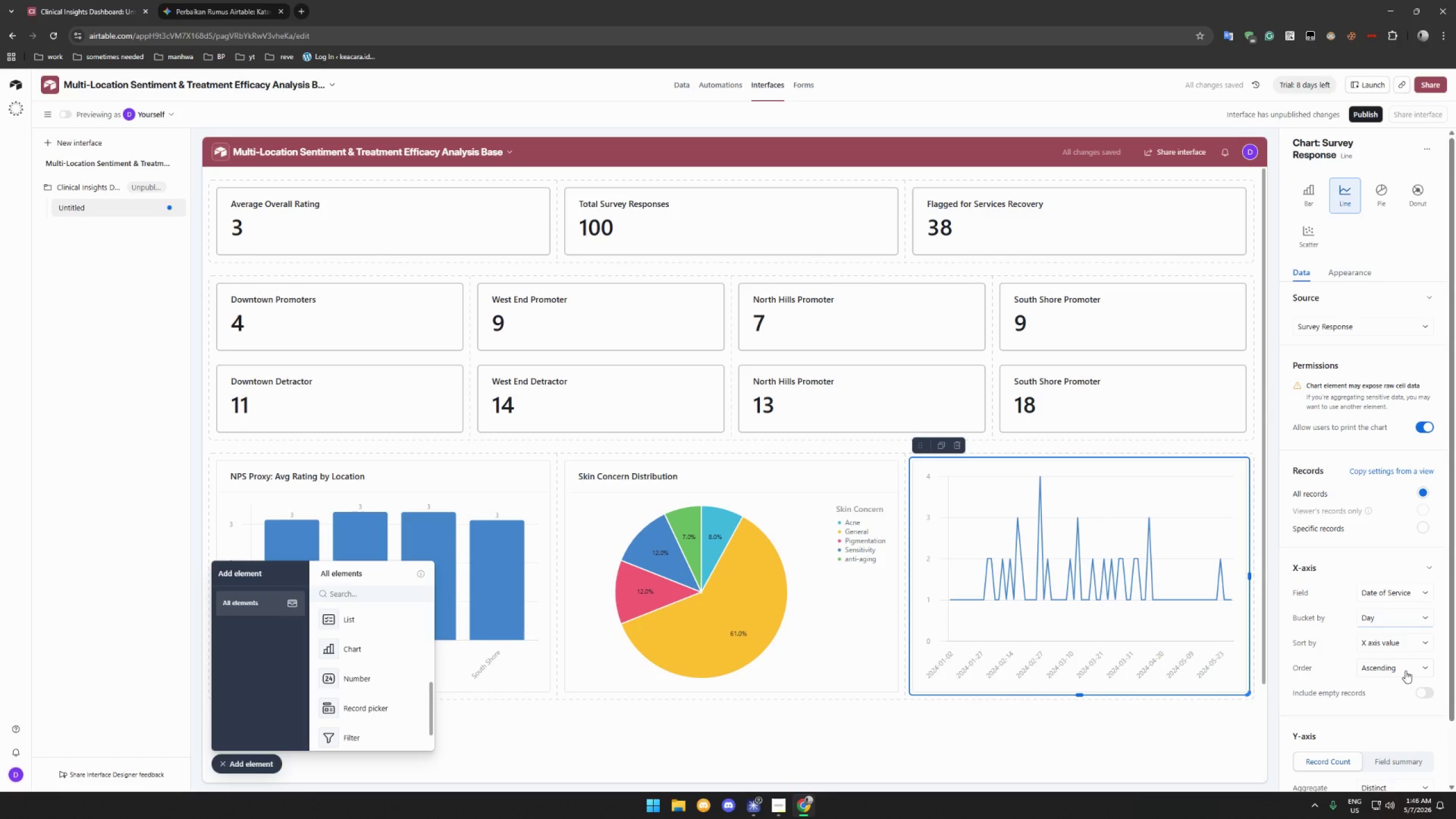 
wait(7.8)
 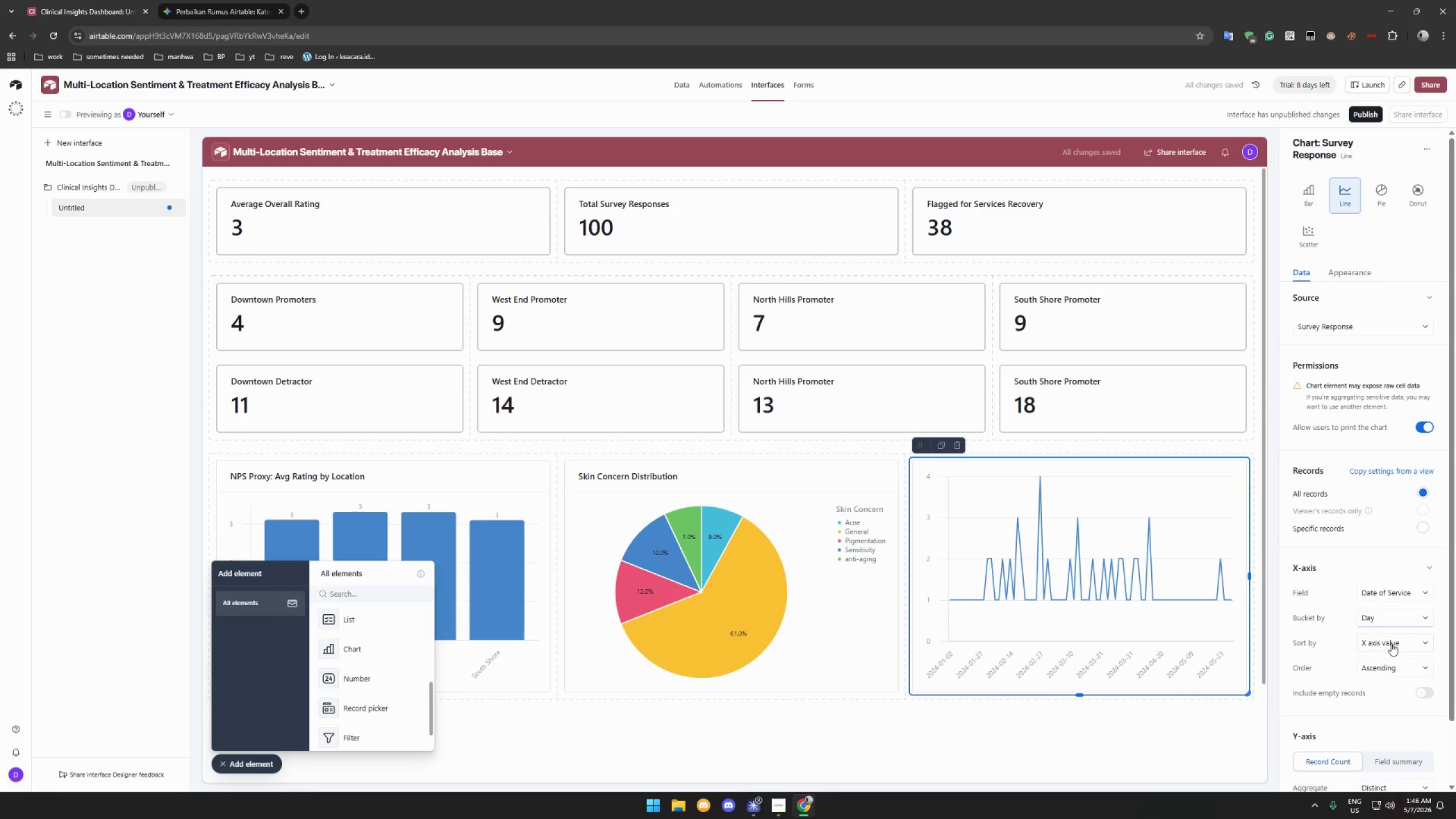 
scroll: coordinate [1405, 666], scroll_direction: down, amount: 2.0
 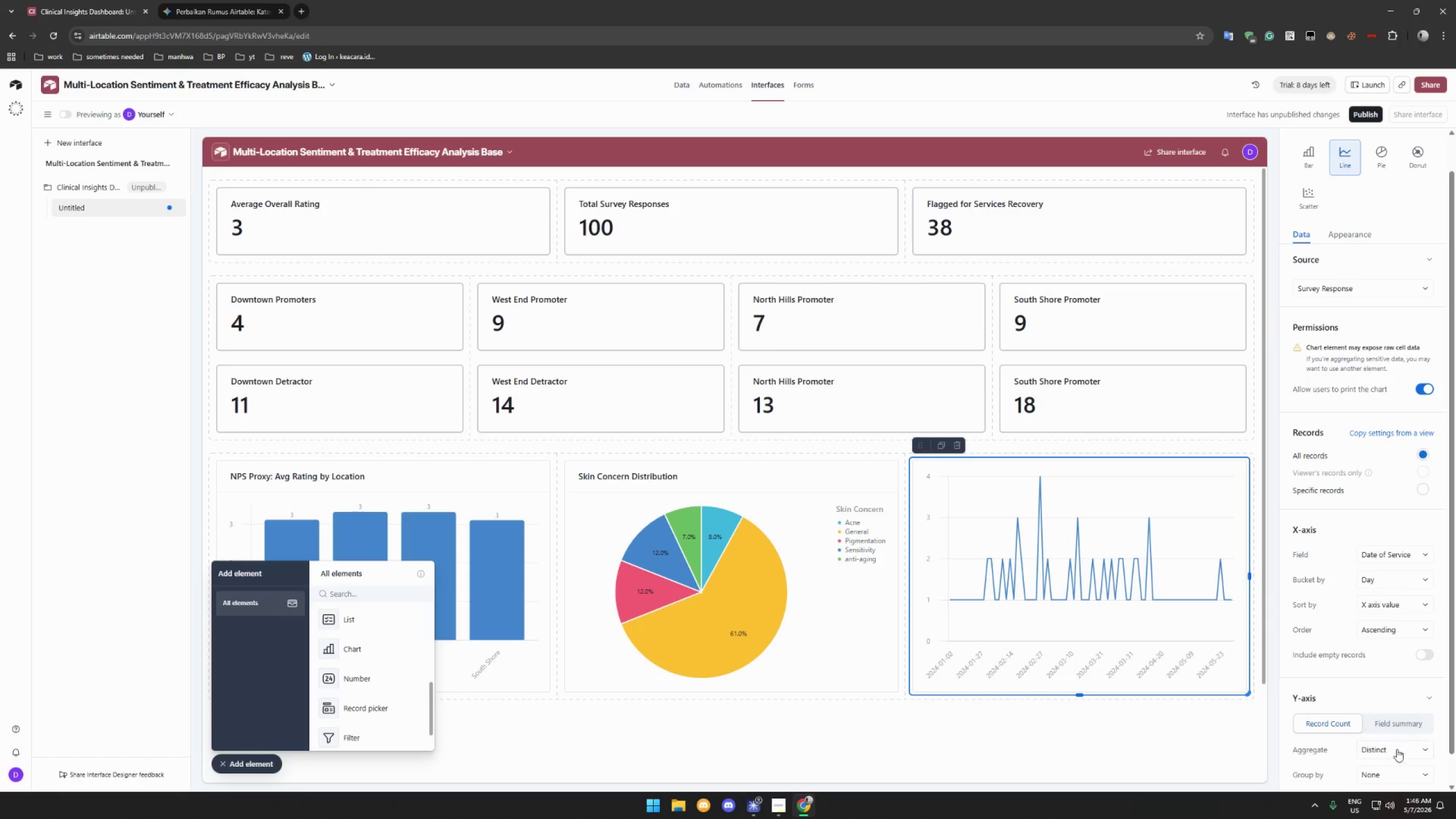 
left_click([1405, 731])
 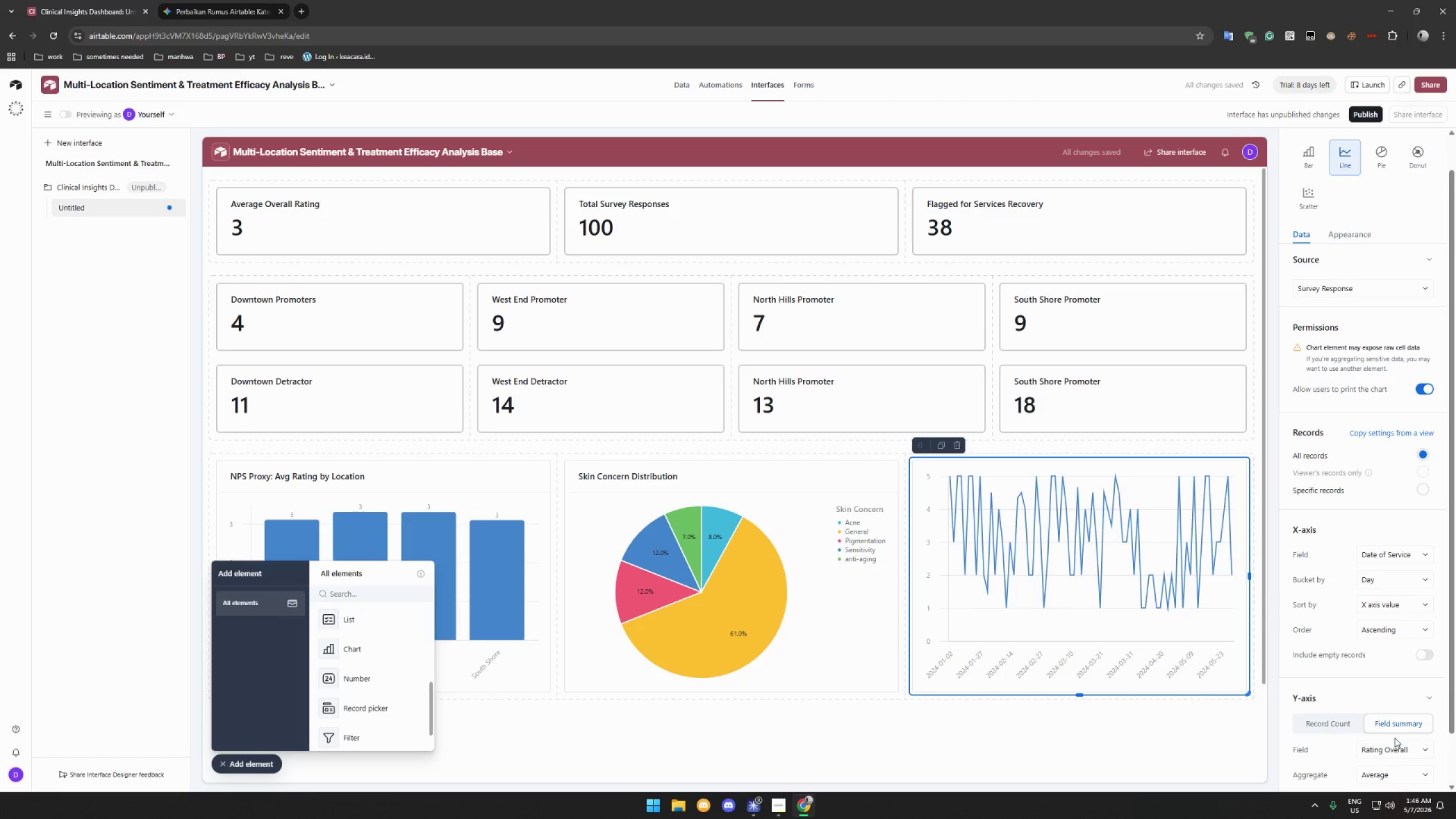 
scroll: coordinate [1395, 737], scroll_direction: down, amount: 3.0
 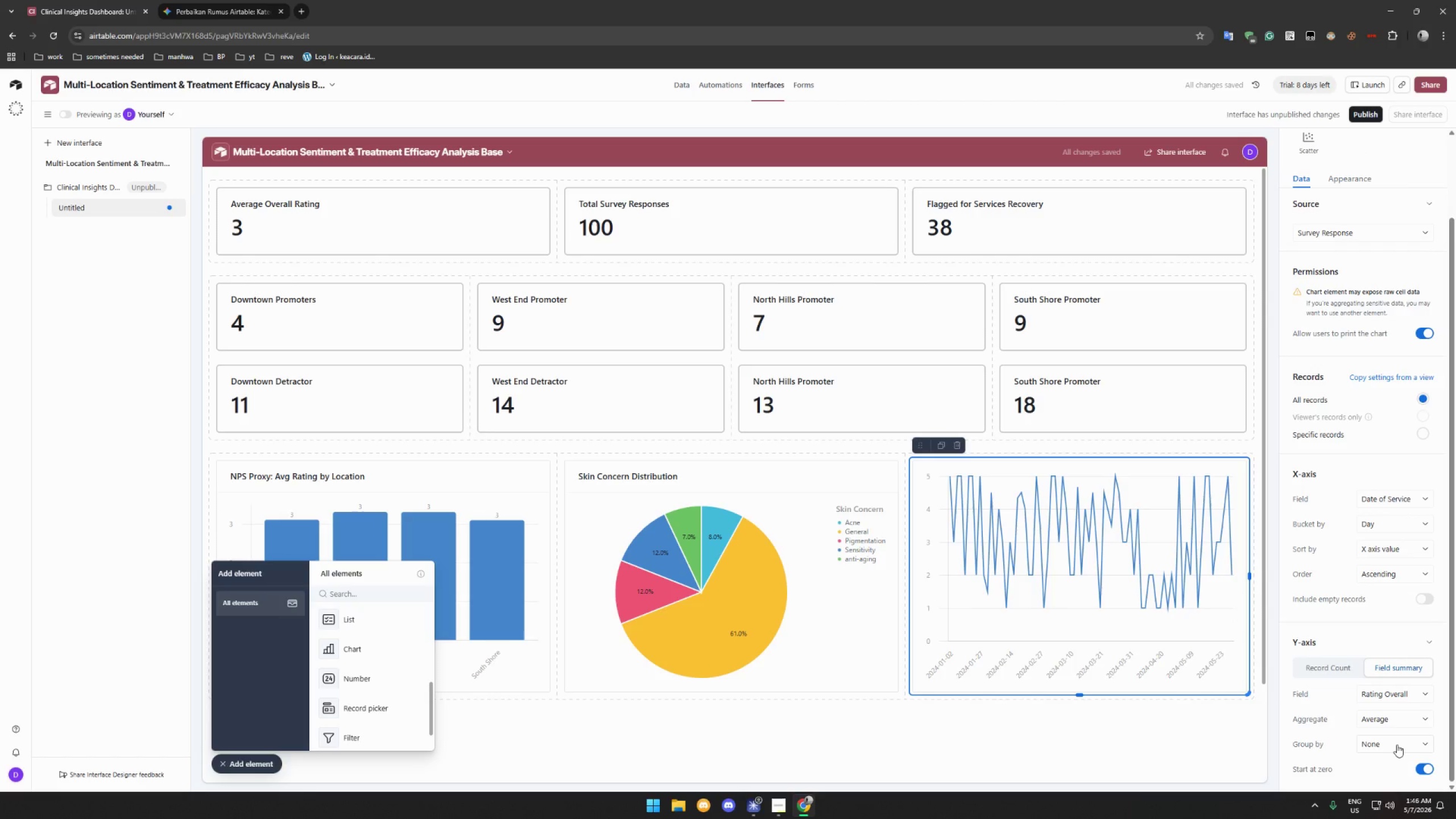 
left_click([1397, 744])
 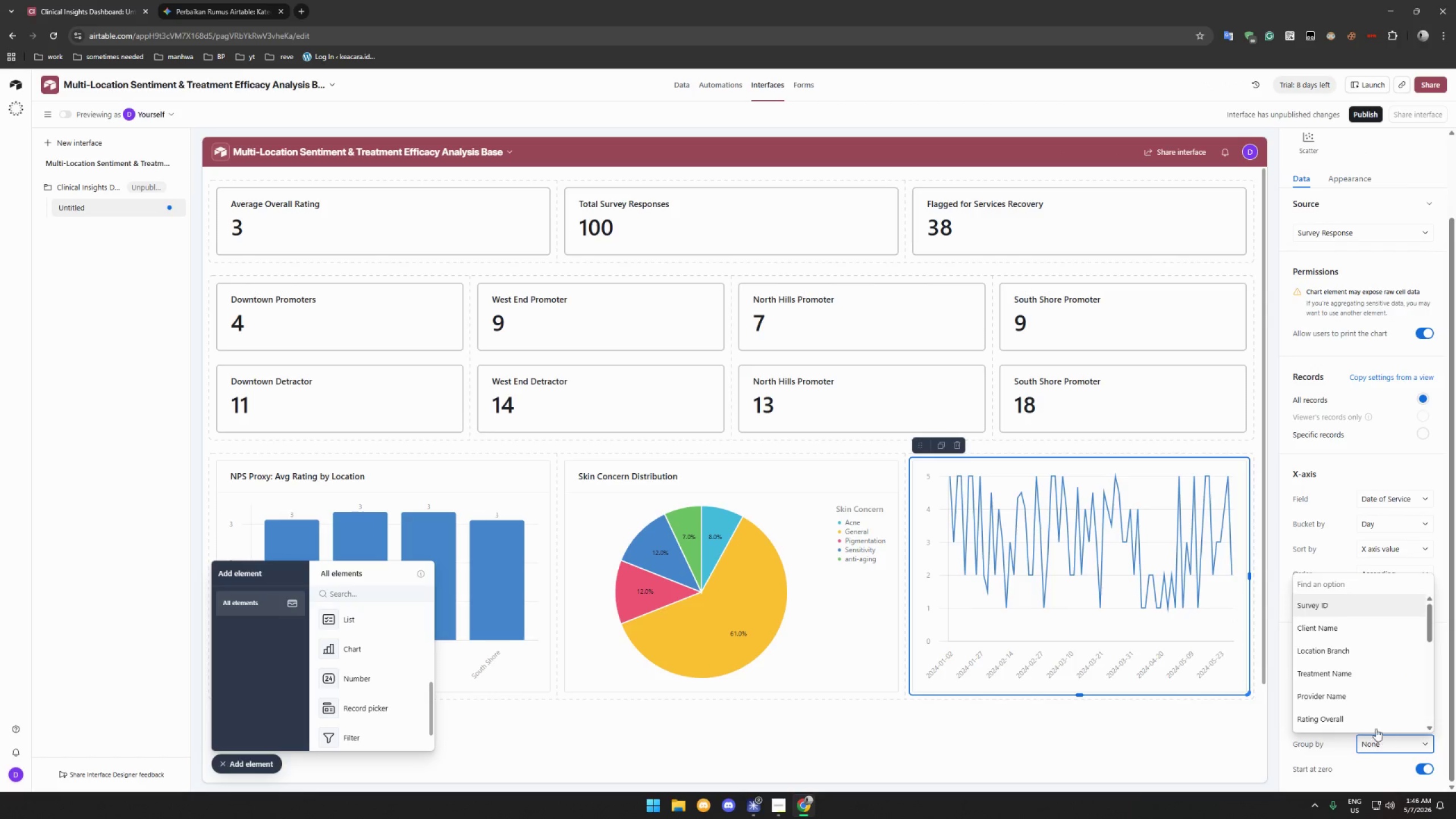 
left_click_drag(start_coordinate=[1366, 717], to_coordinate=[1390, 750])
 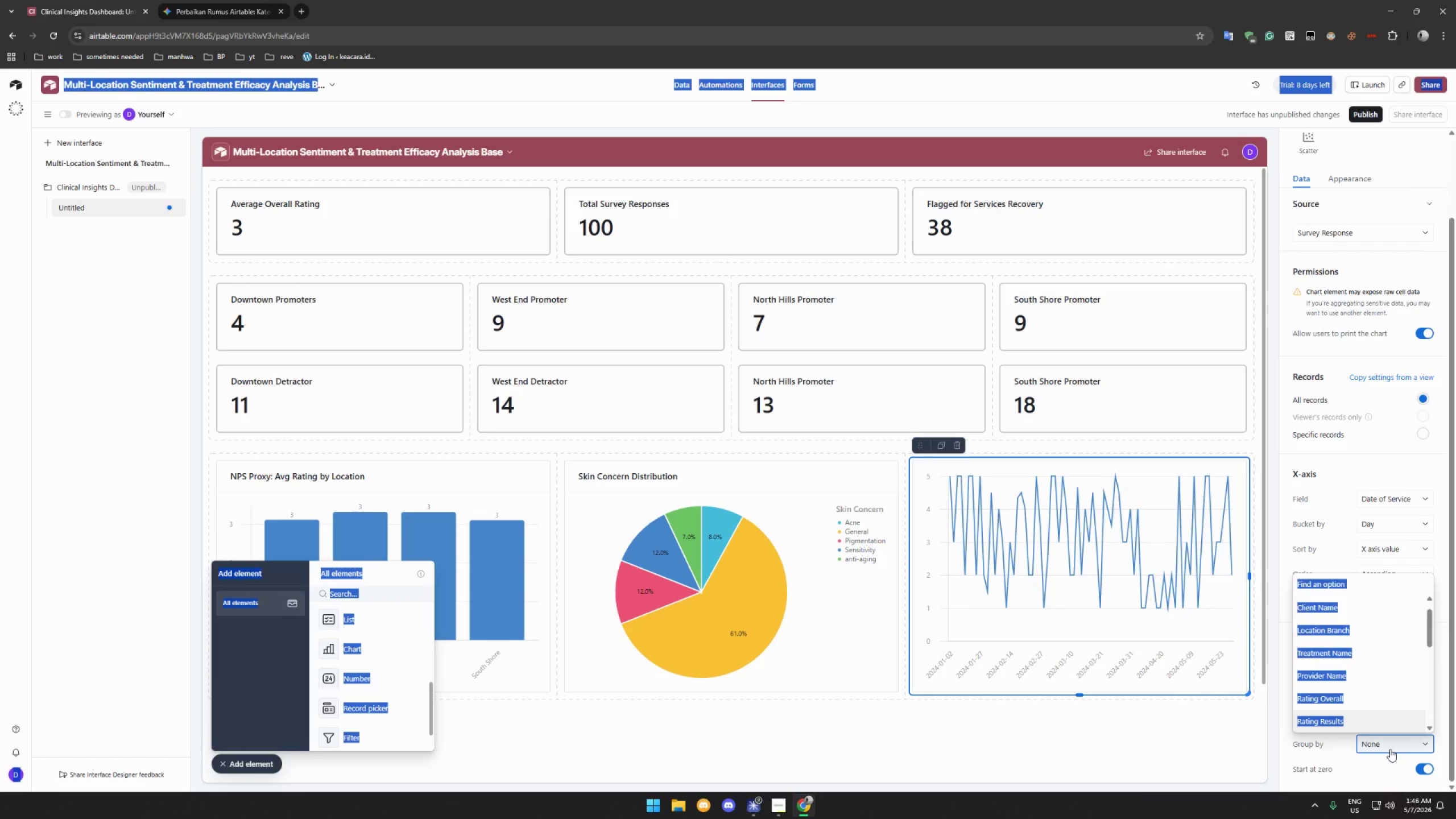 
left_click([1390, 749])
 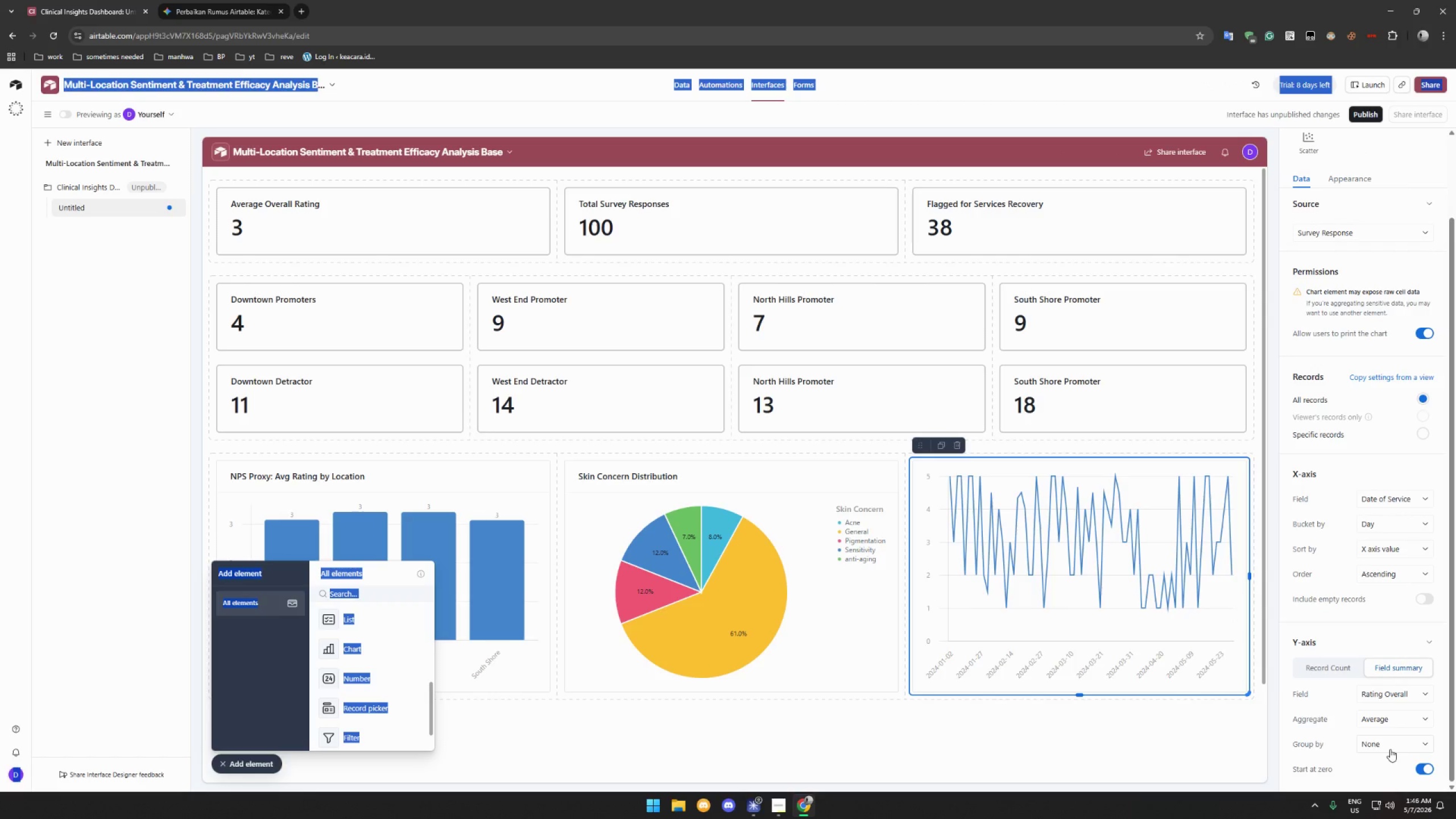 
wait(7.25)
 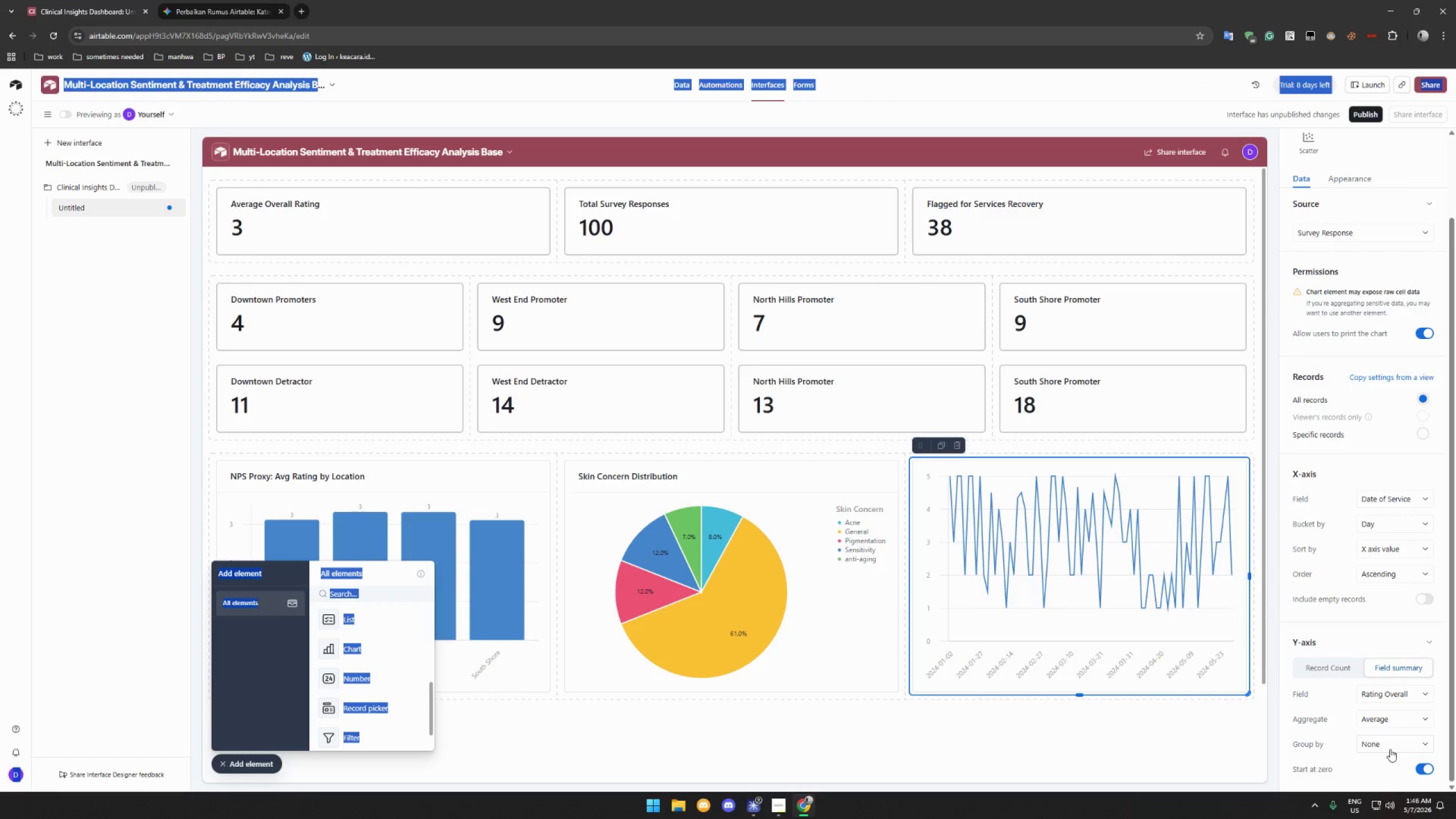 
left_click([1393, 547])
 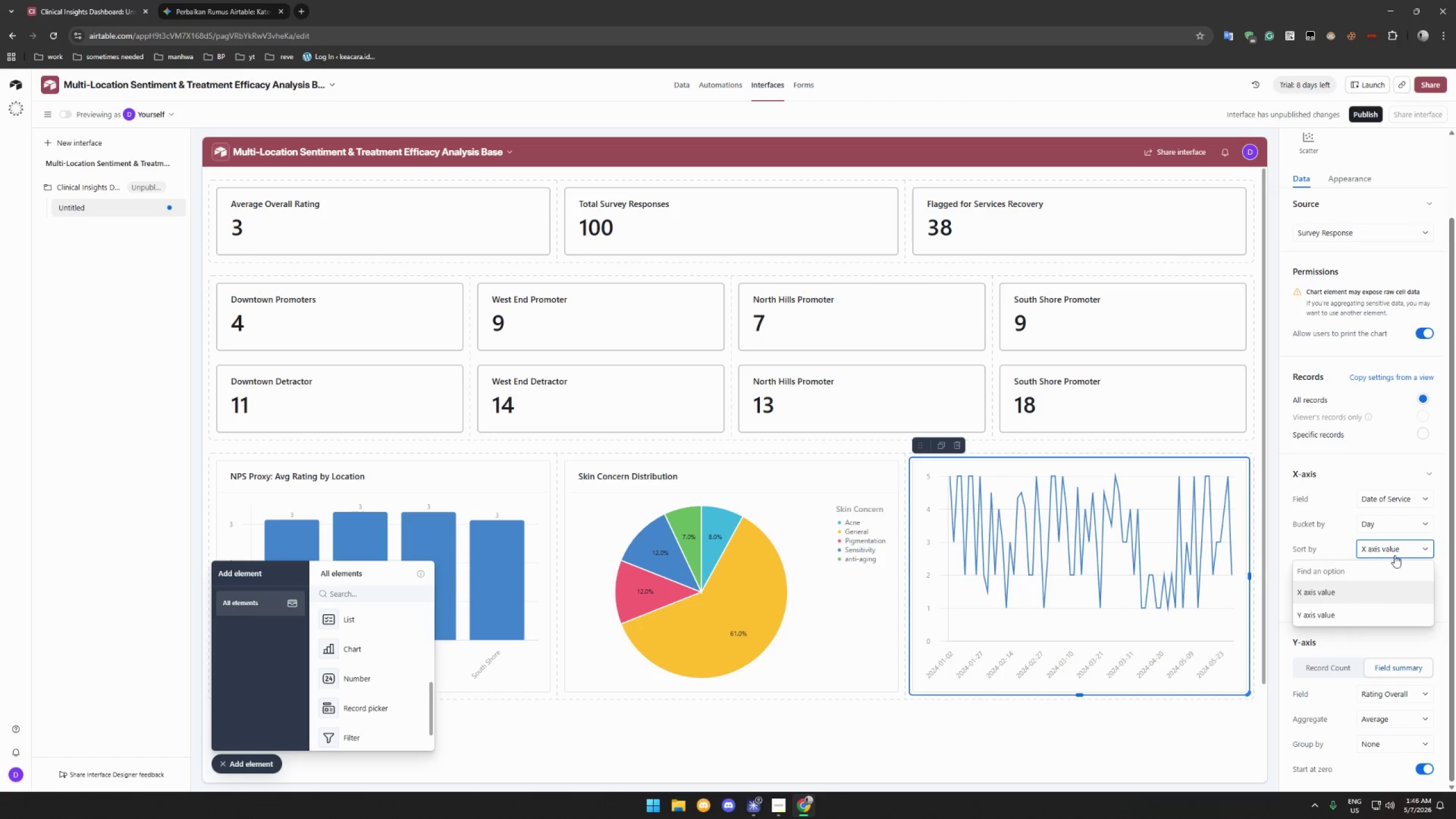 
left_click([1383, 526])
 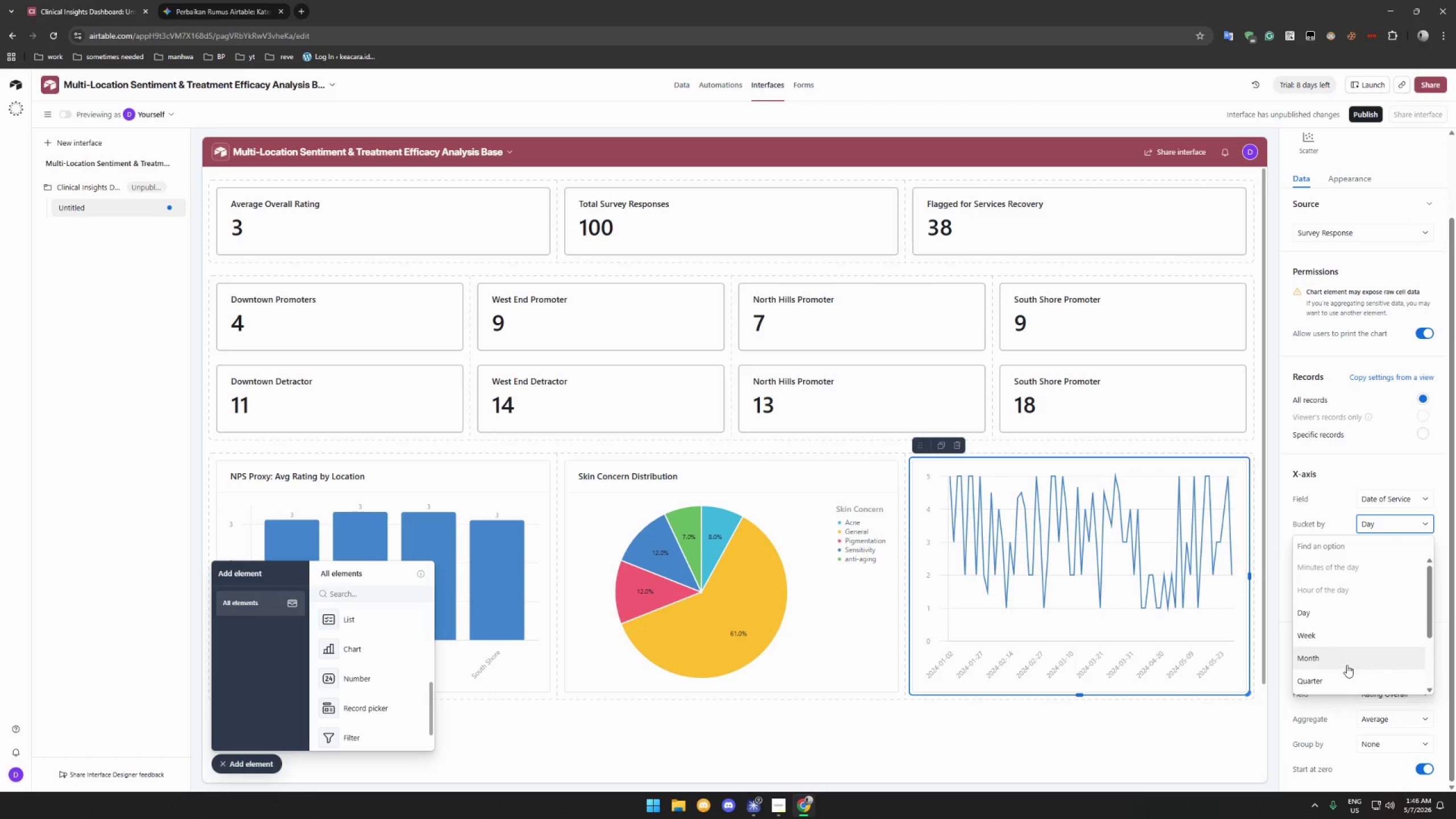 
left_click([1347, 662])
 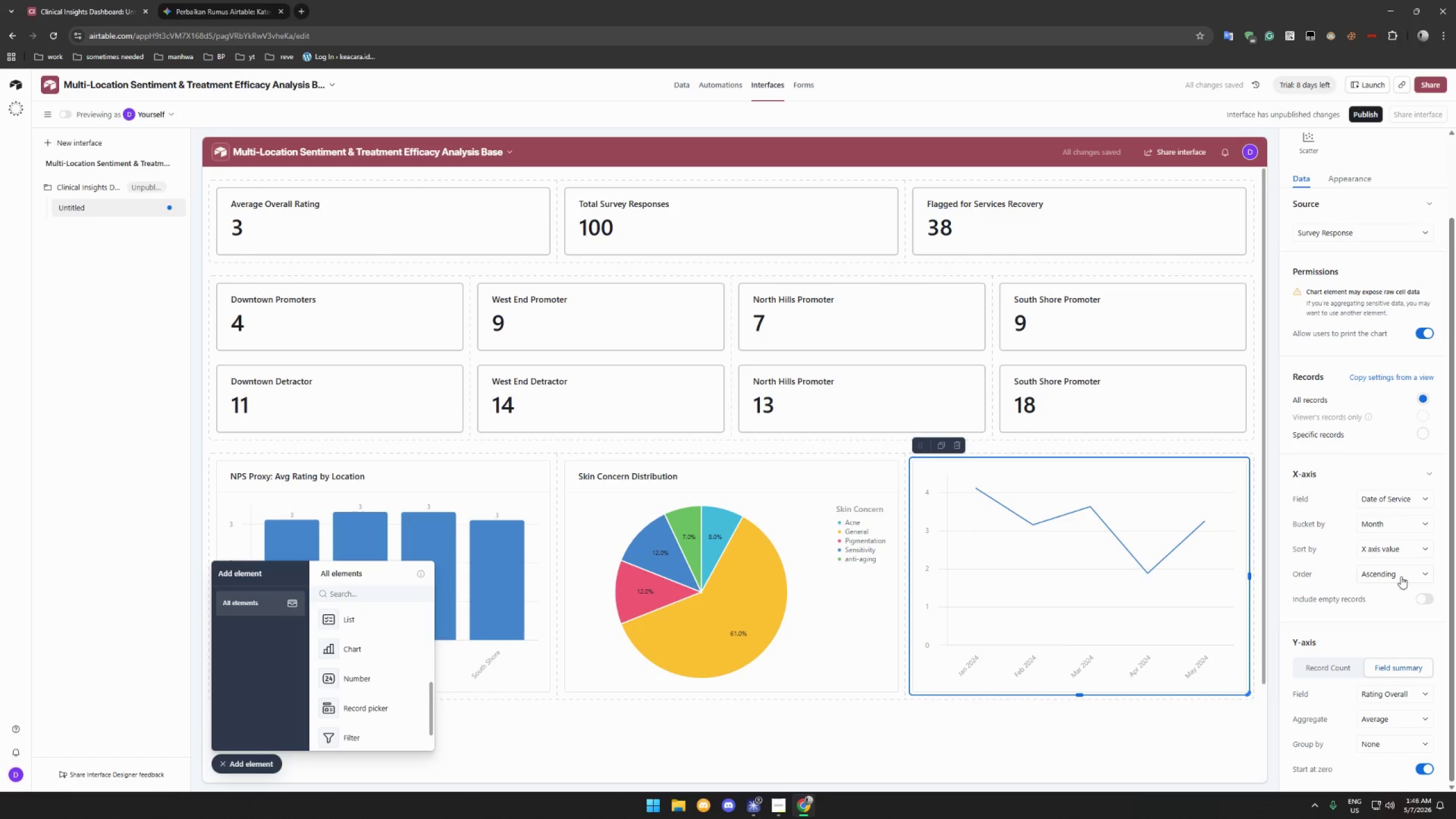 
scroll: coordinate [1375, 594], scroll_direction: down, amount: 5.0
 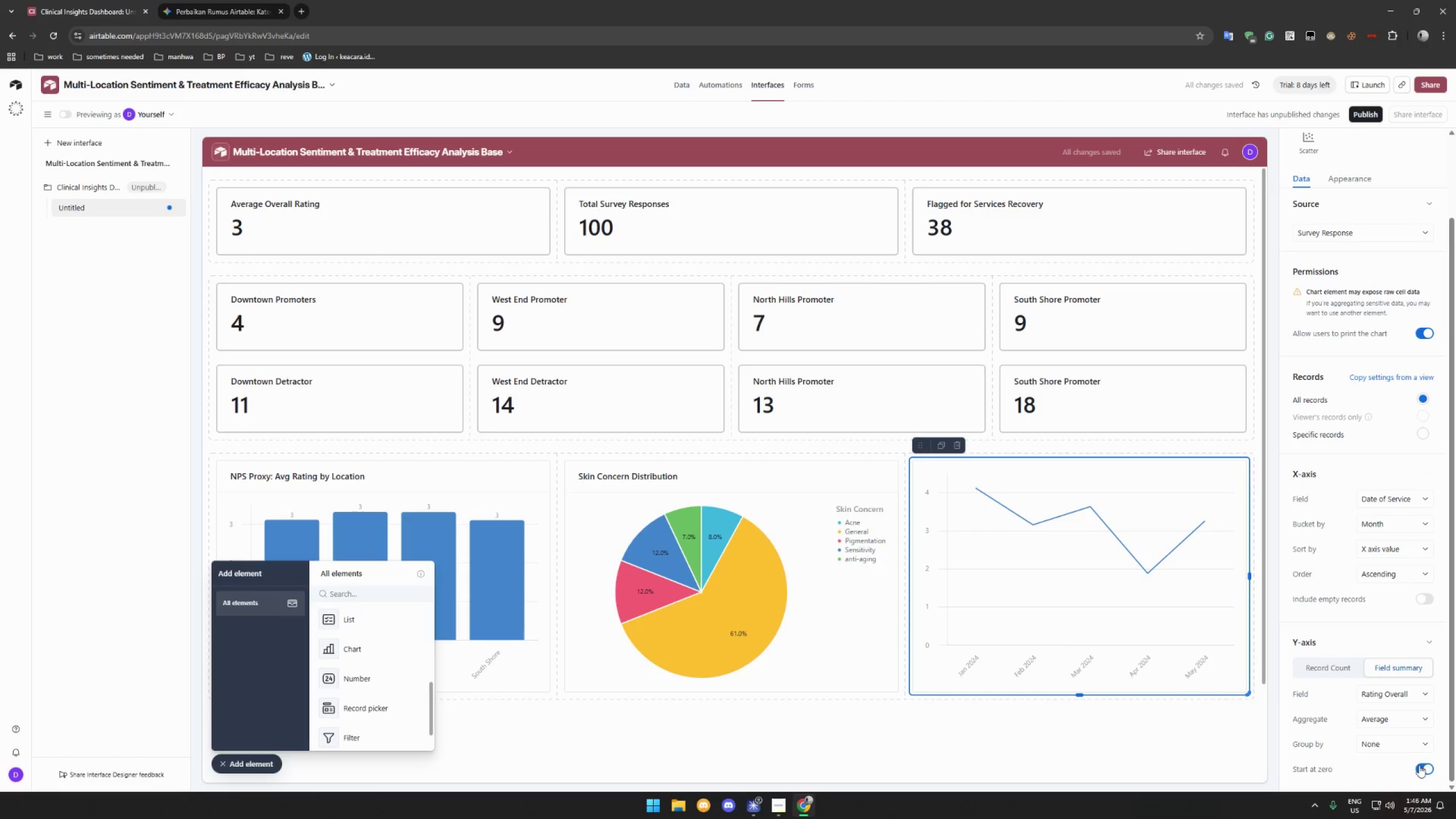 
left_click([1425, 767])
 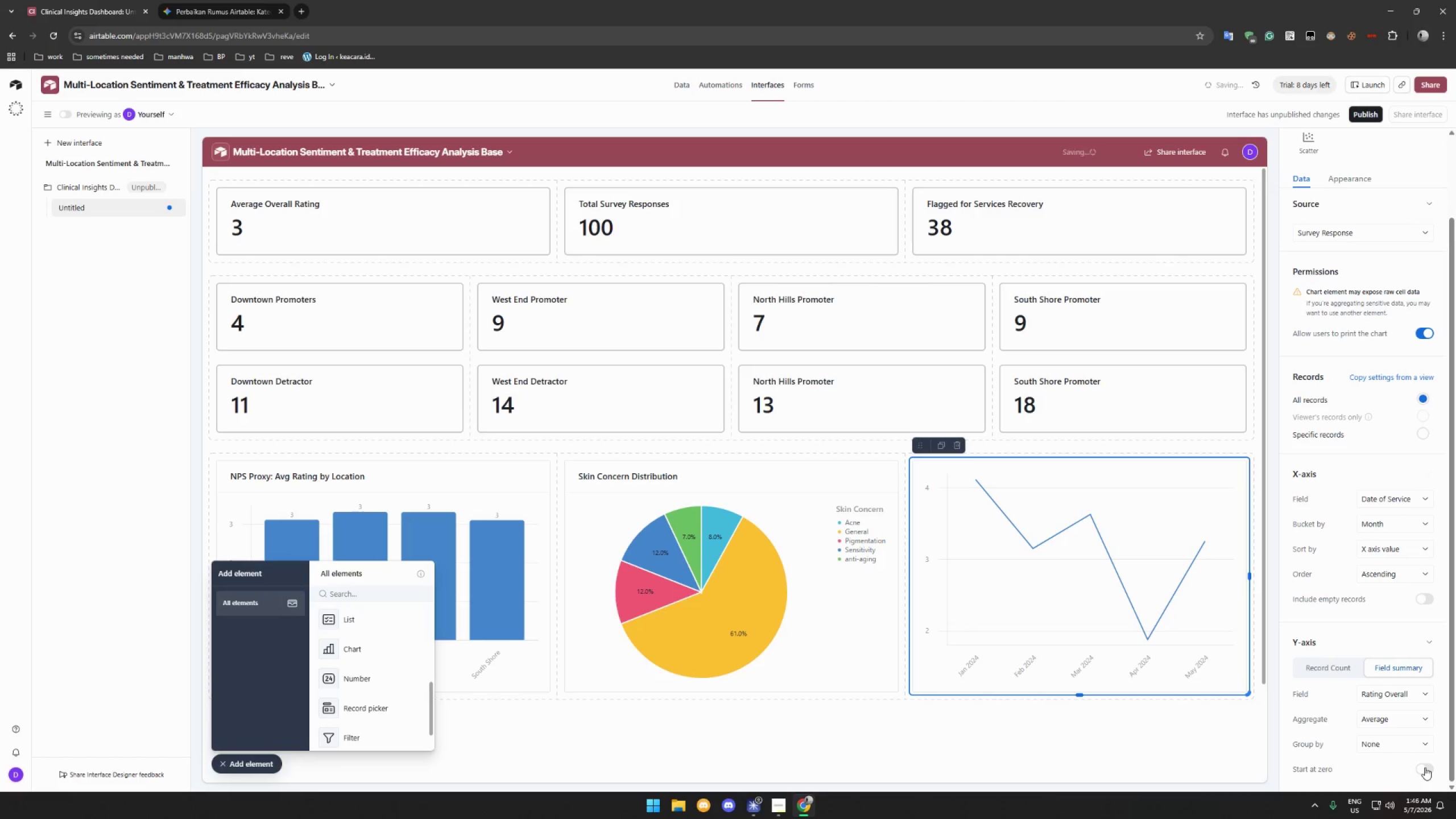 
left_click([1425, 767])
 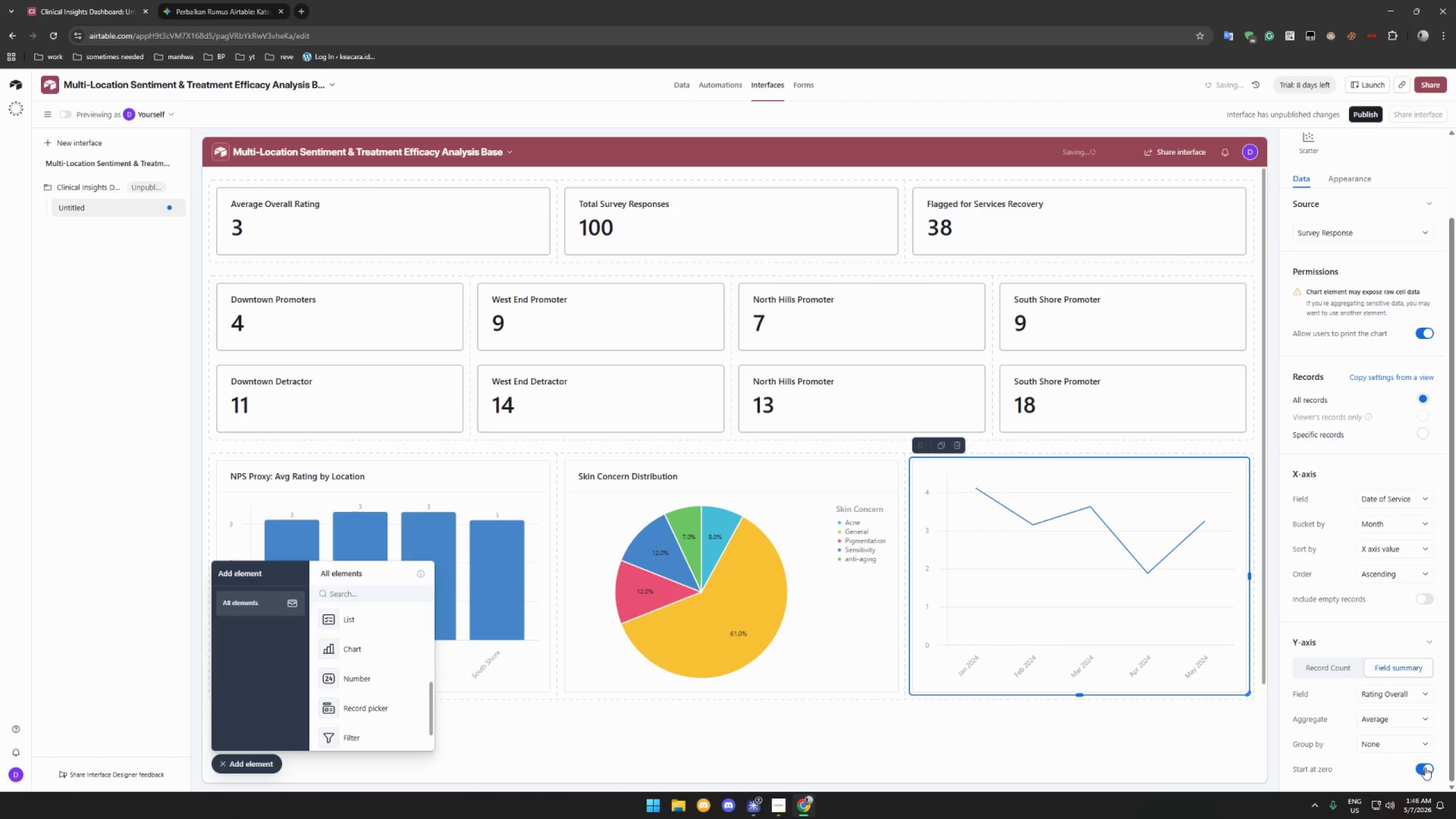 
left_click([1425, 767])
 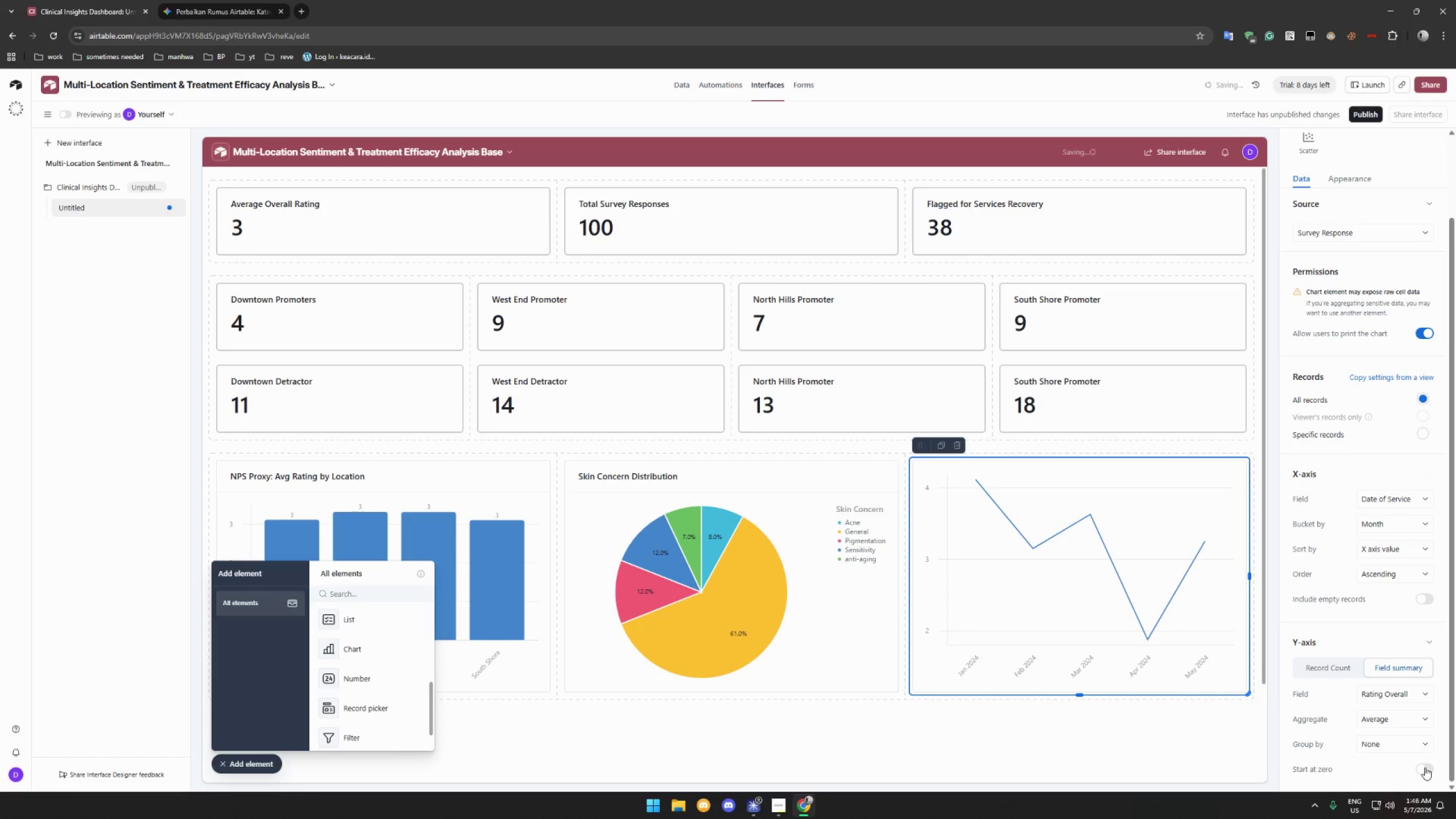 
left_click([1425, 767])
 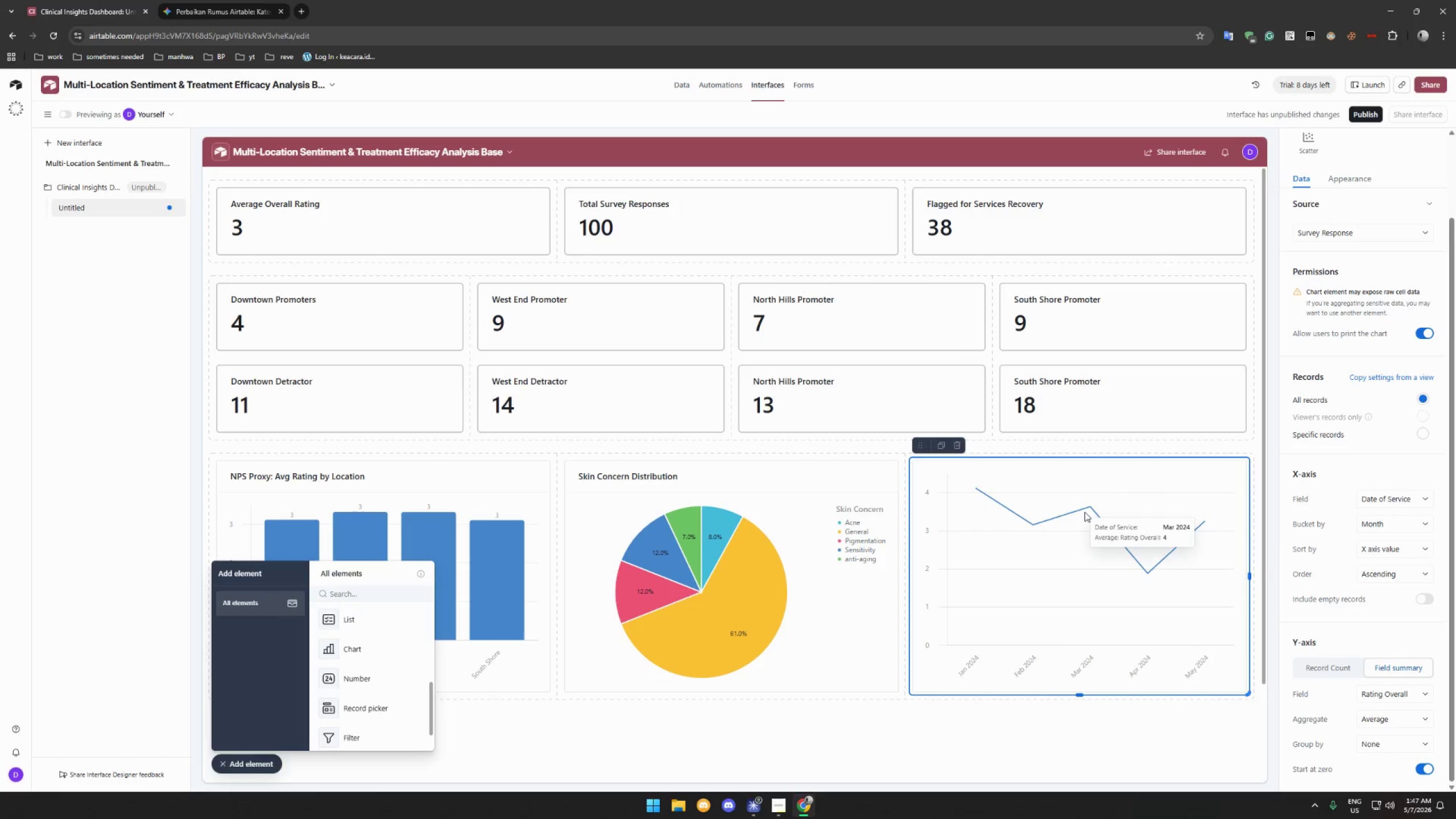 
wait(19.78)
 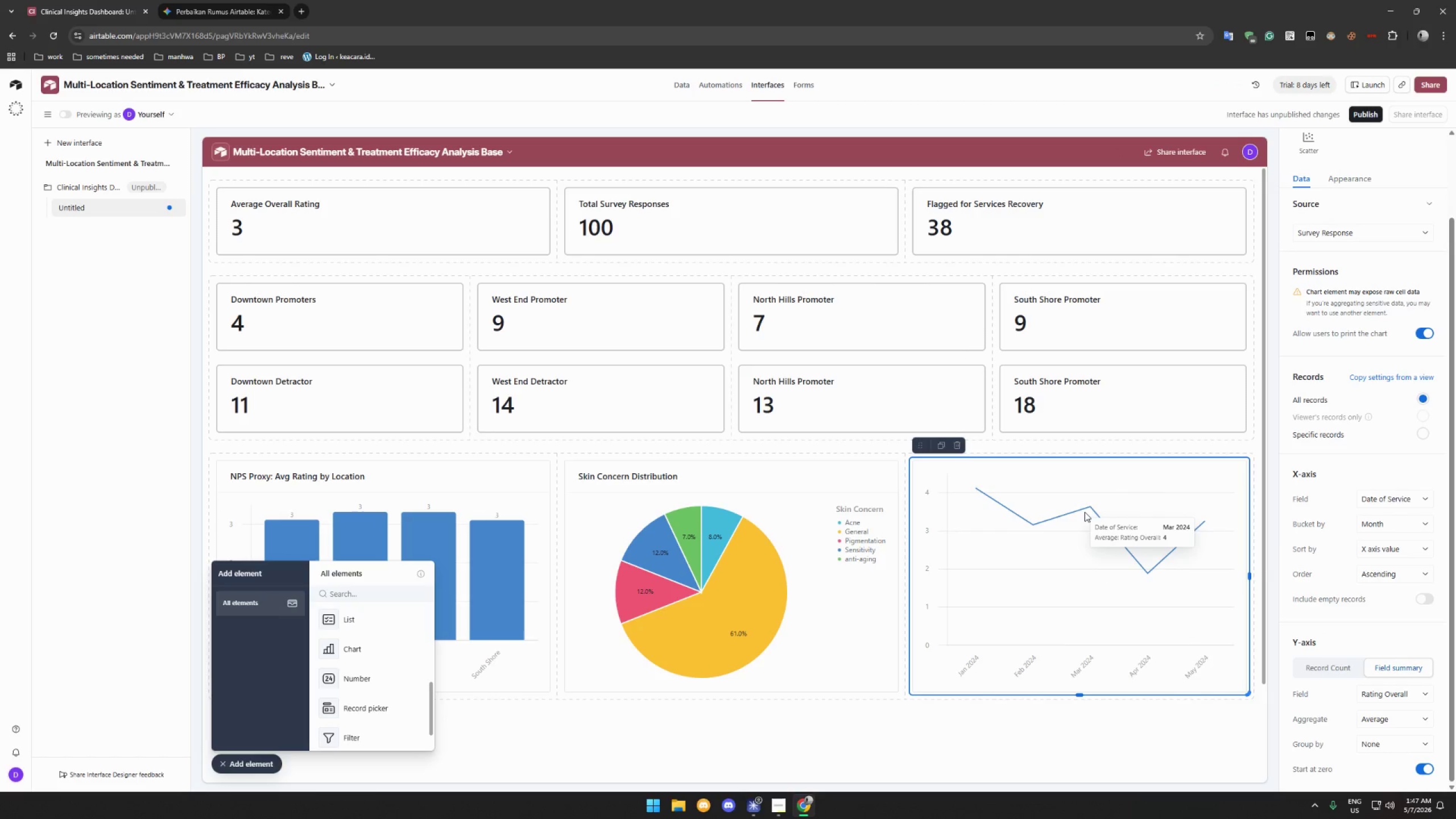 
left_click([1345, 176])
 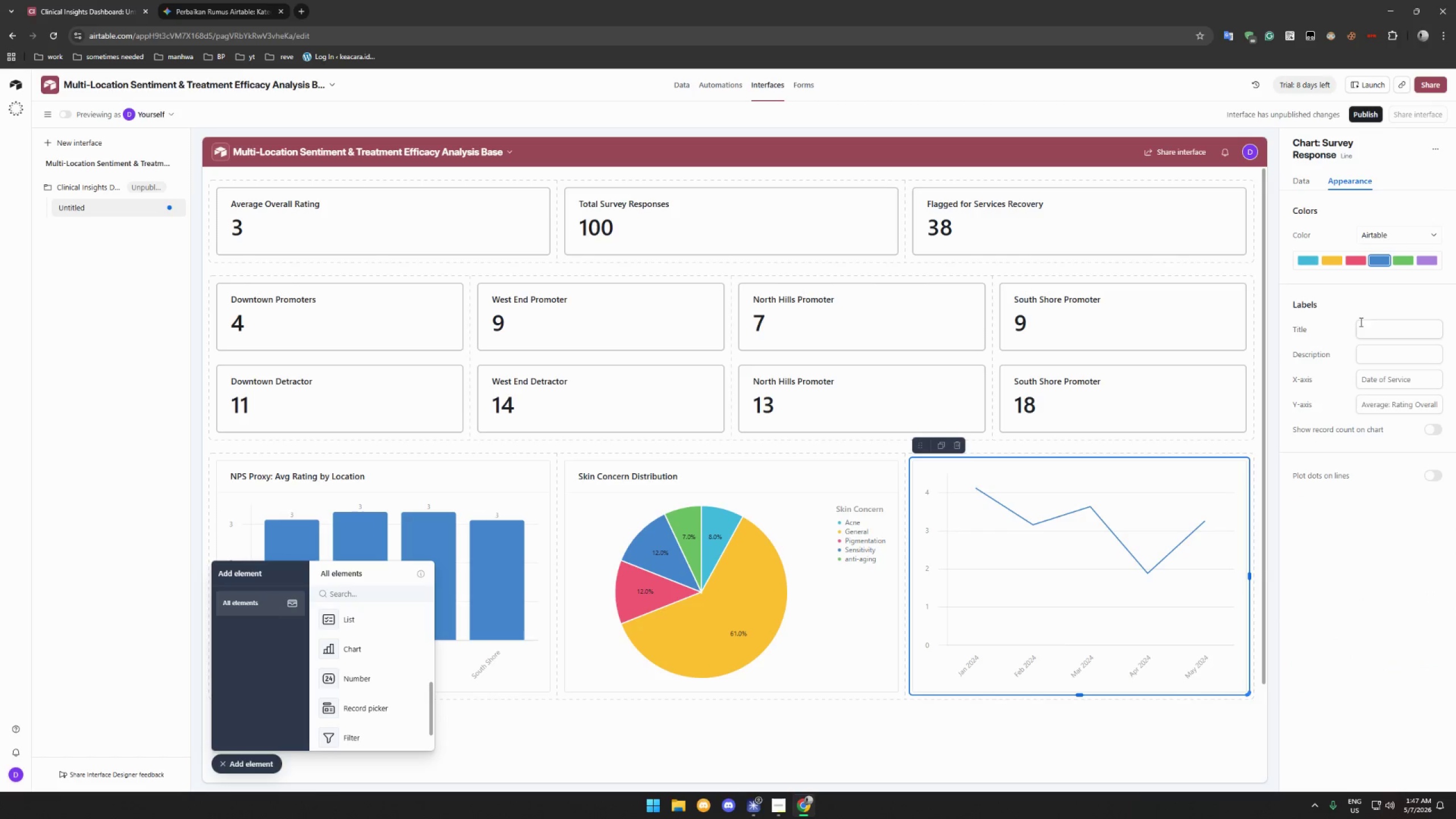 
left_click([1370, 333])
 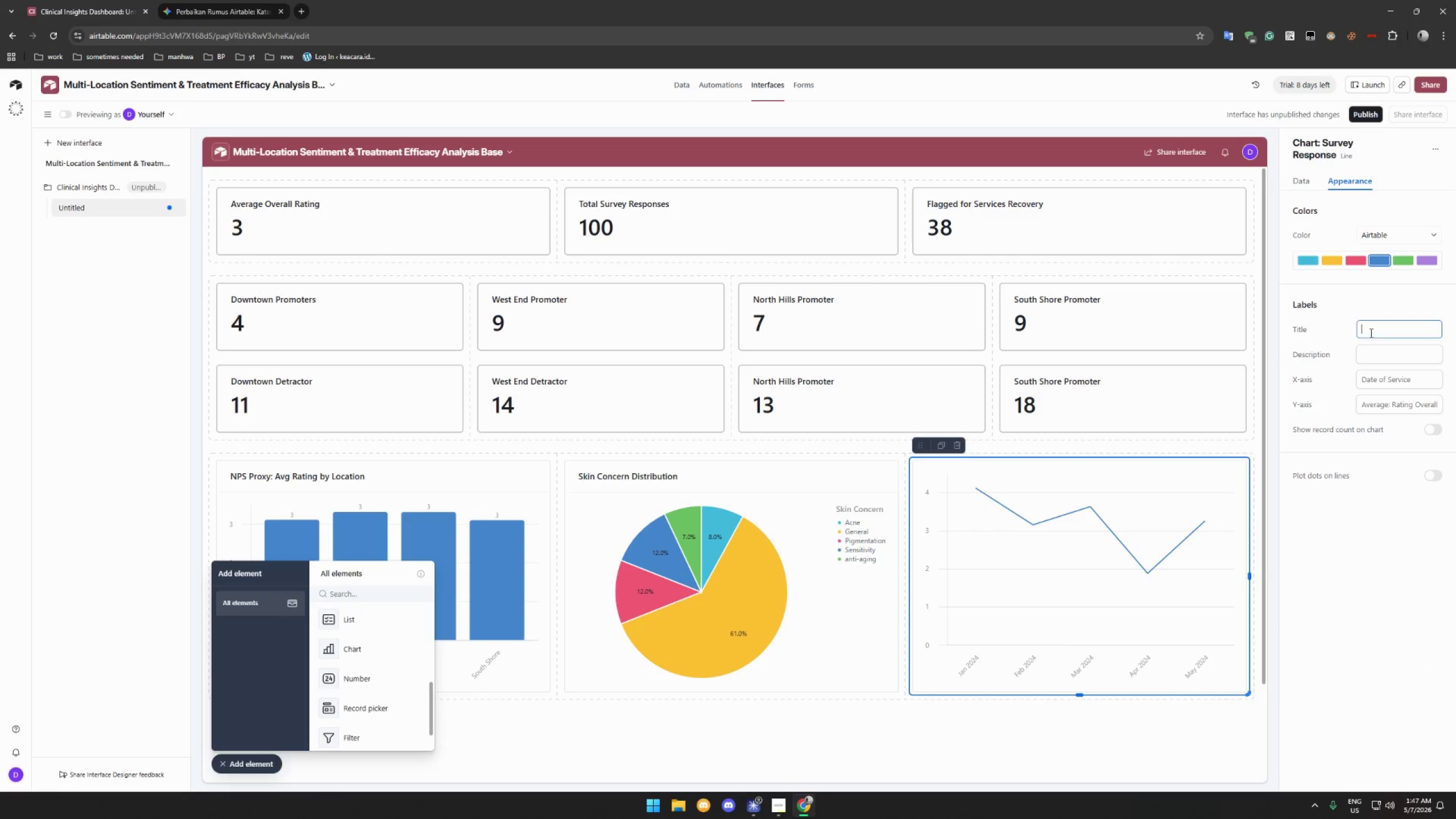 
type(Rating Trend )
 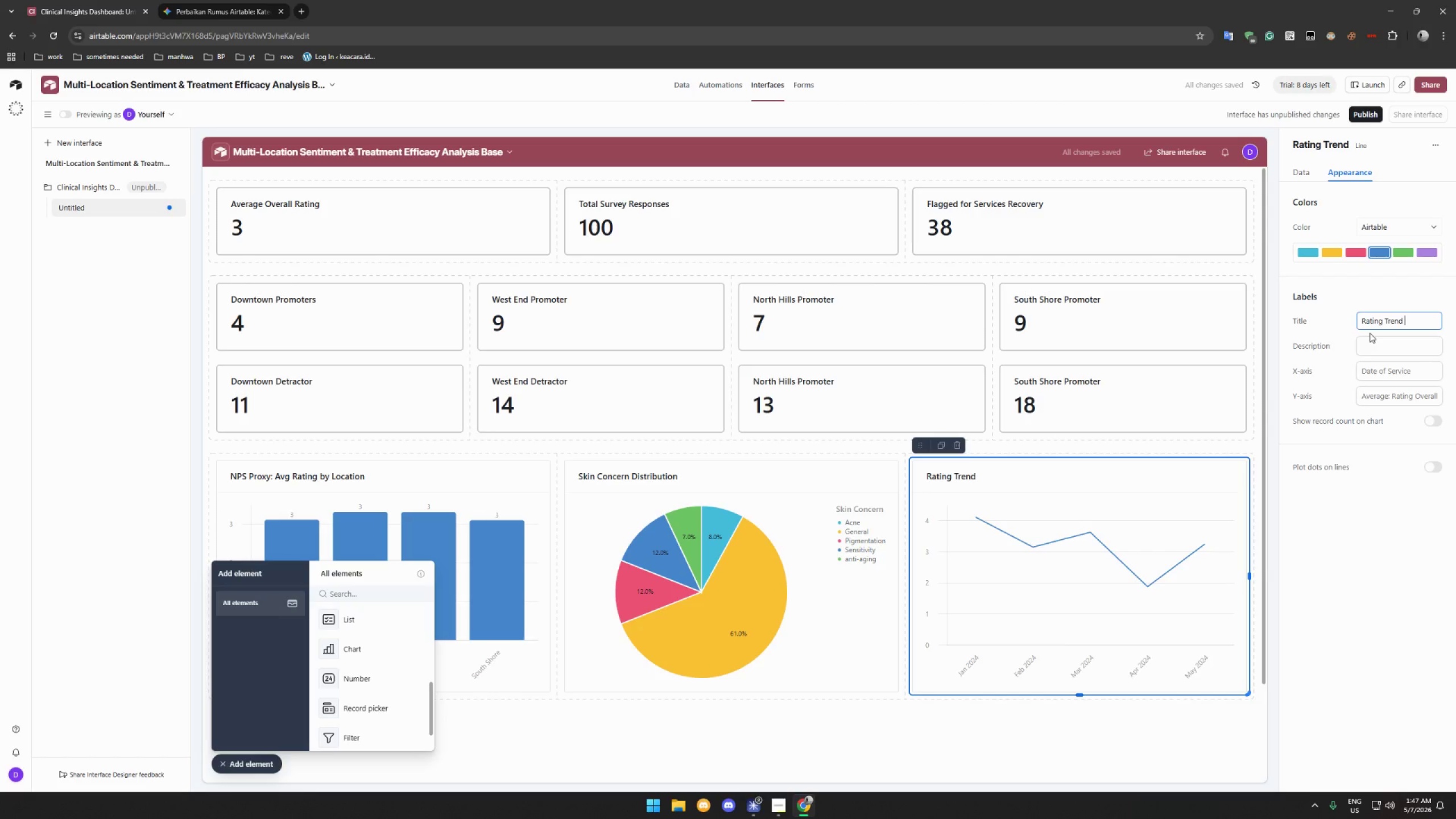 
wait(6.0)
 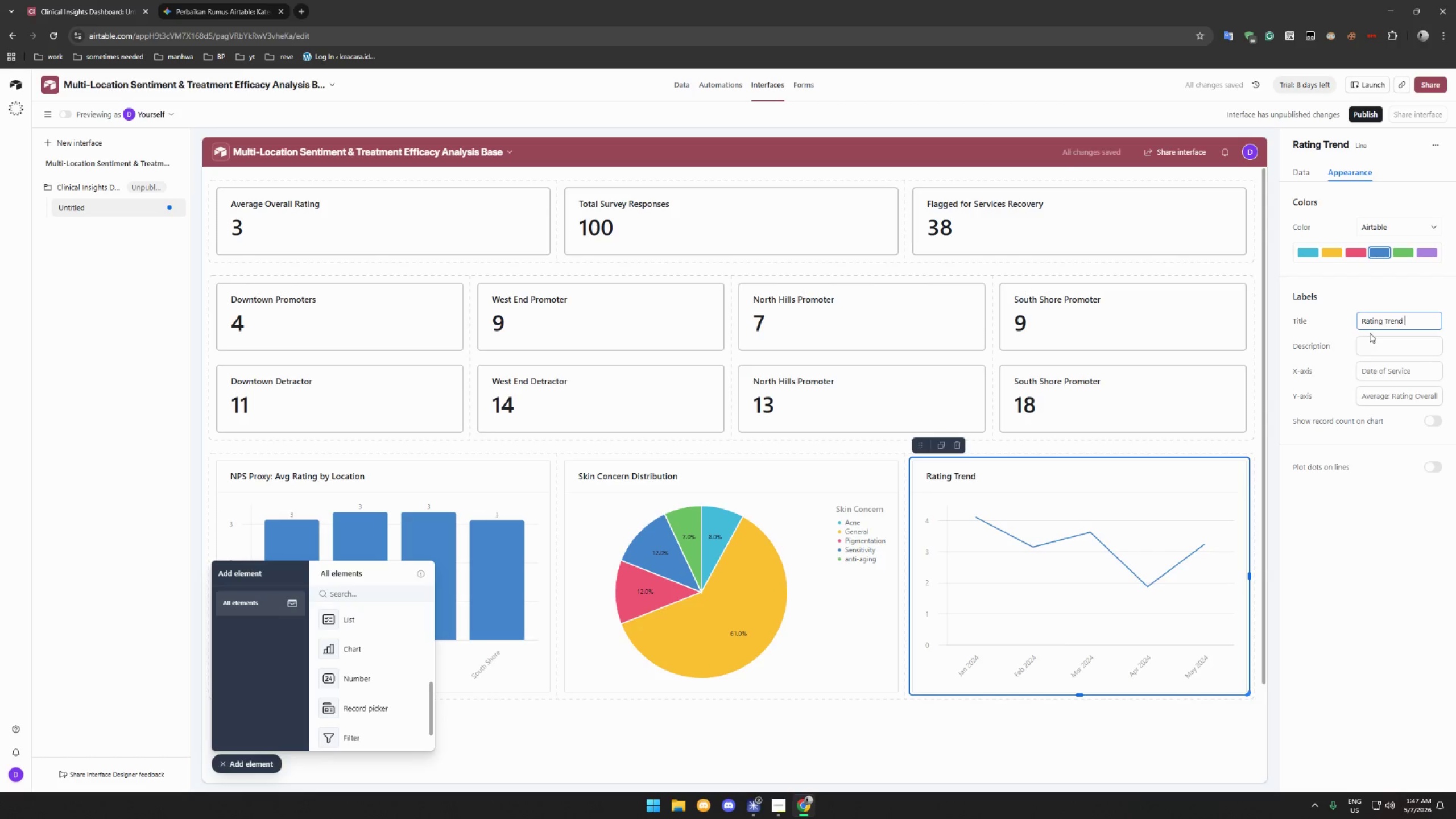 
type(Over Time)
 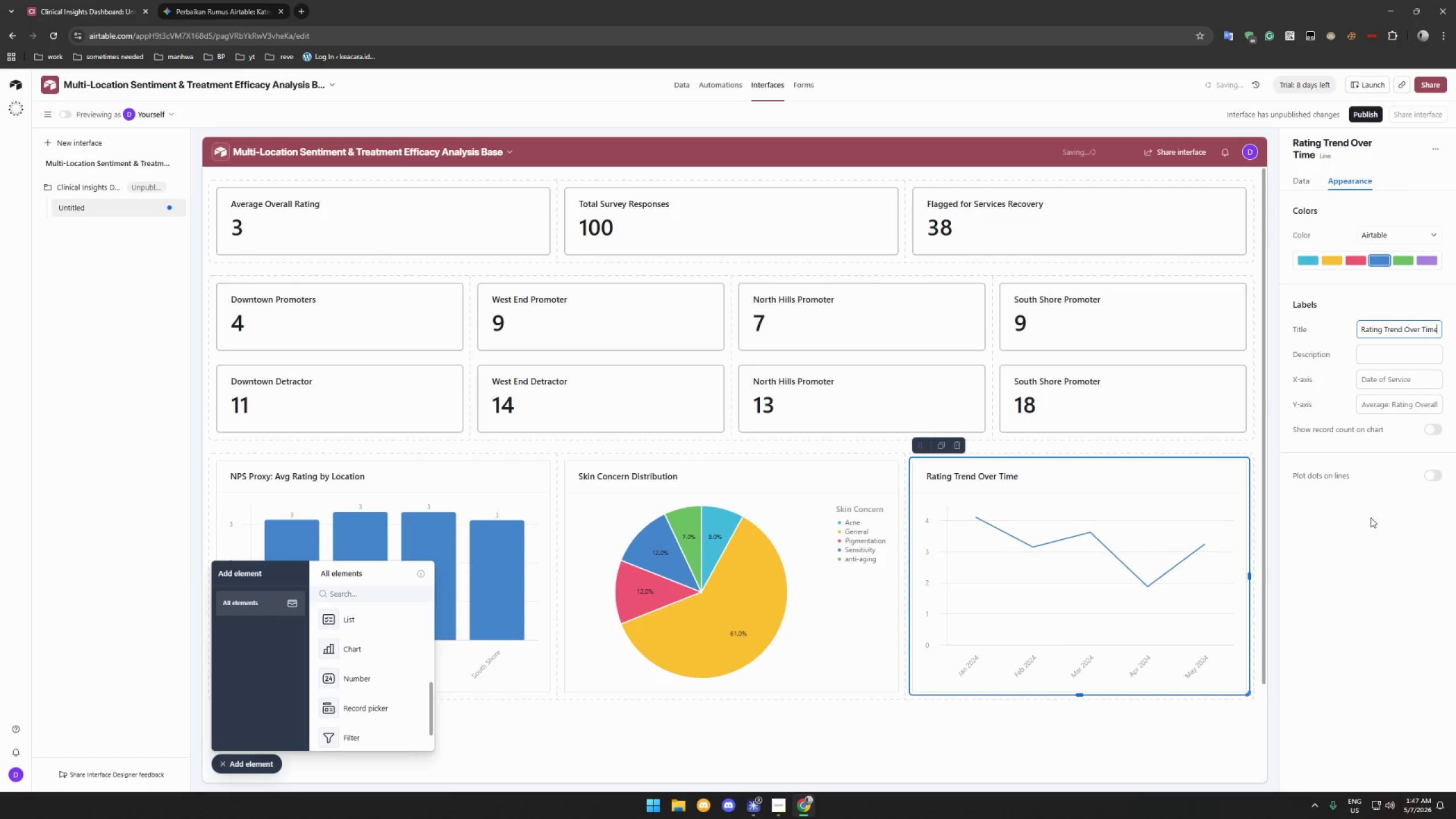 
left_click([1390, 559])
 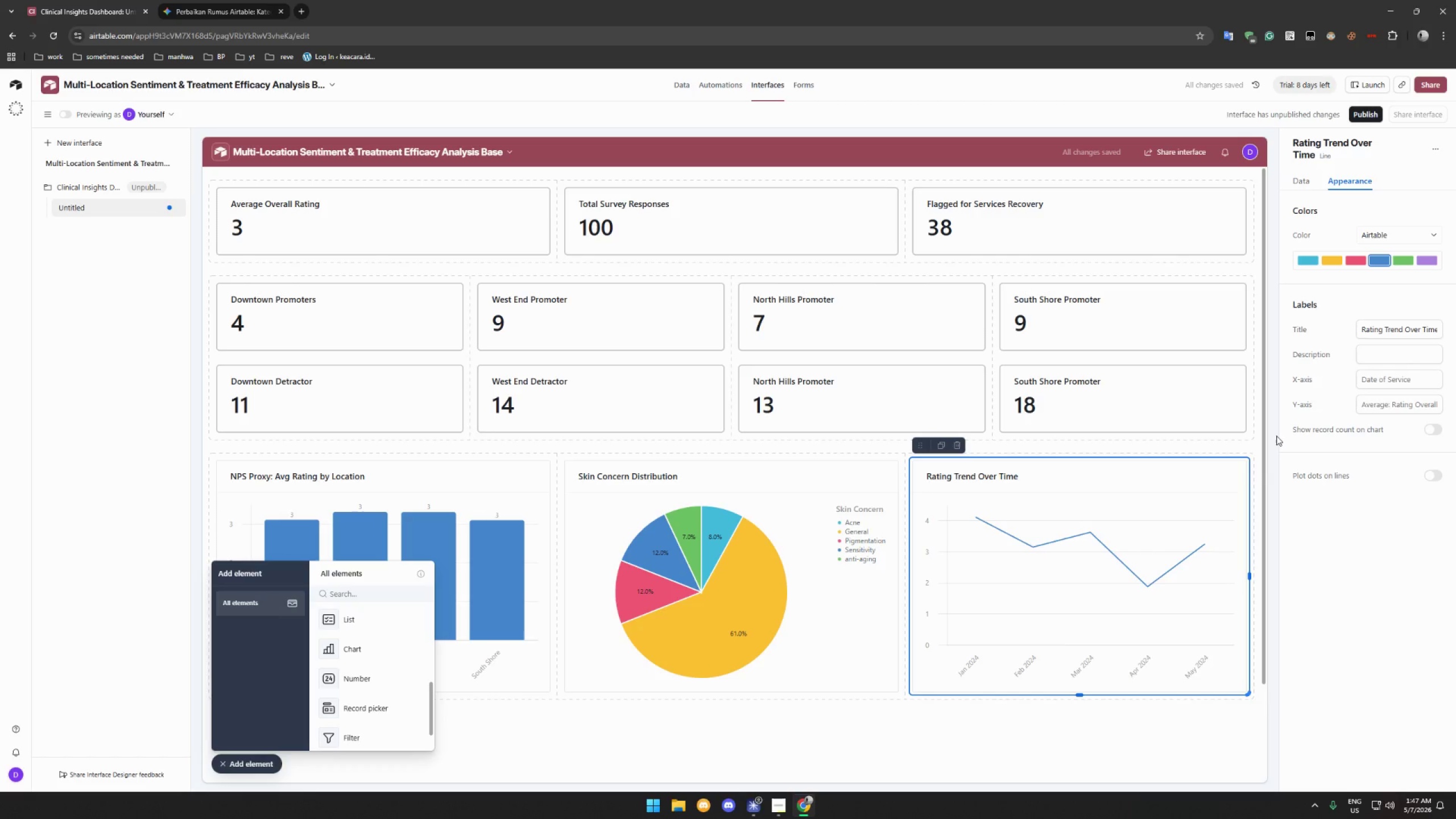 
wait(9.06)
 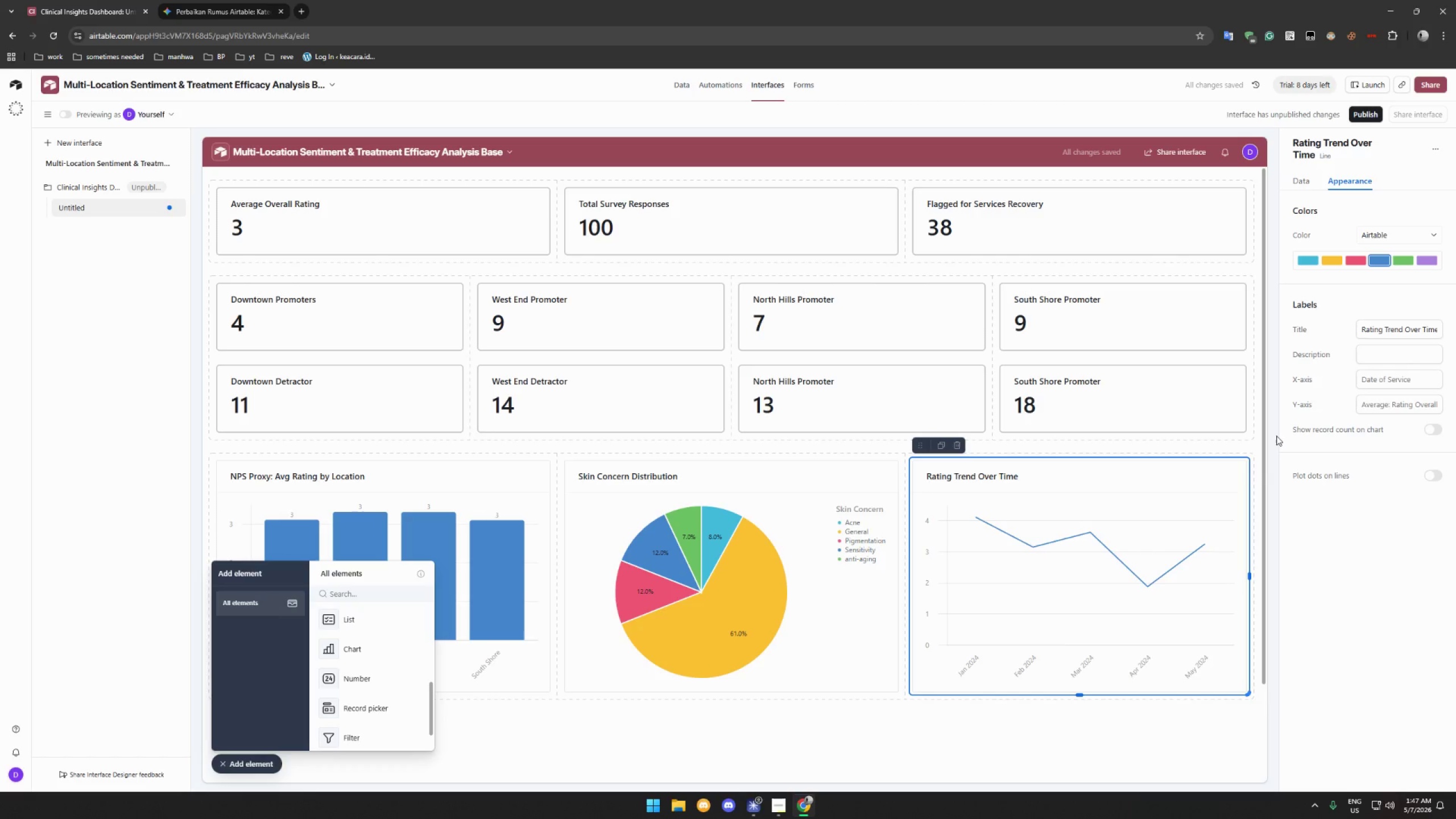 
left_click([694, 750])
 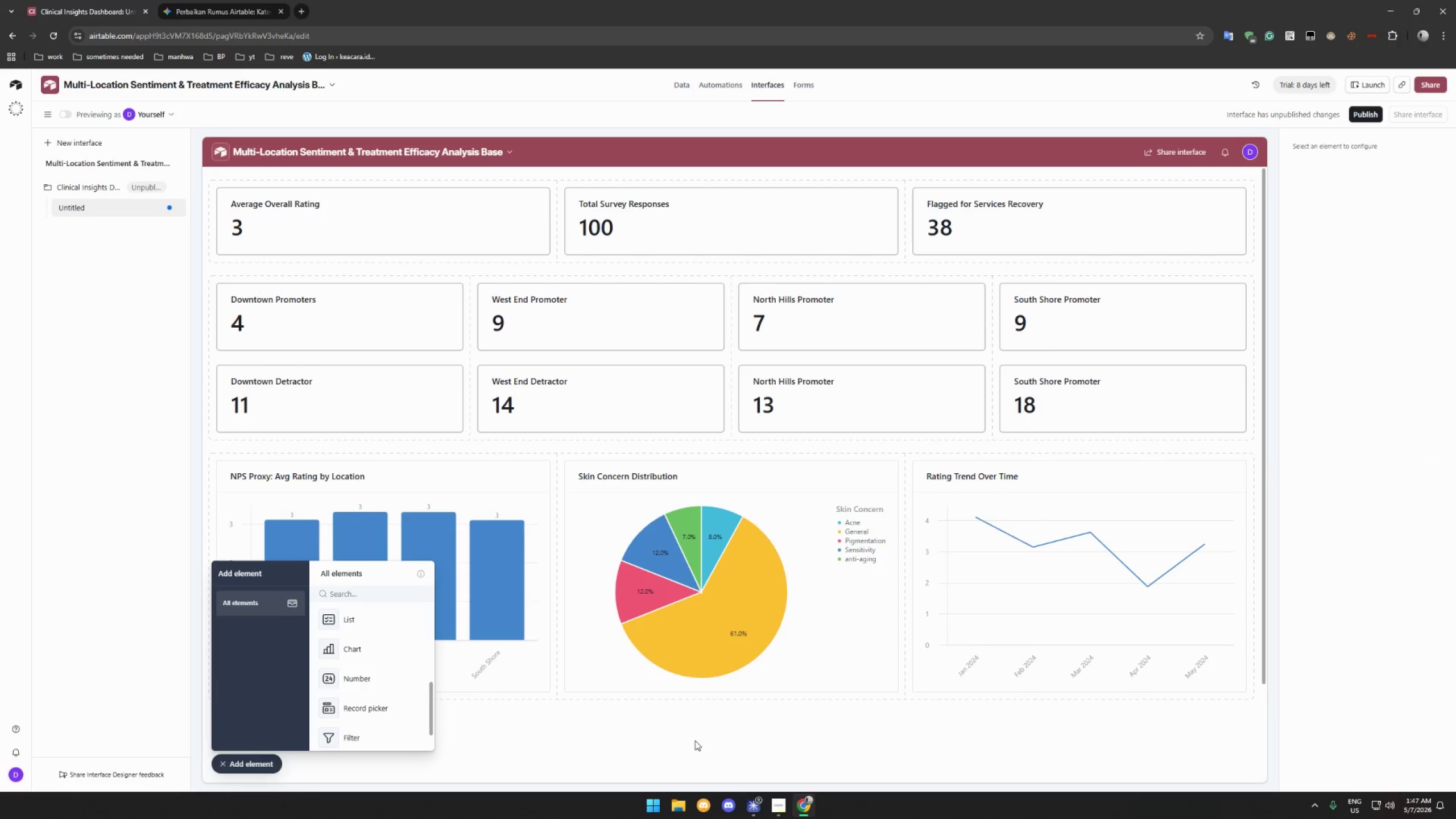 
scroll: coordinate [373, 637], scroll_direction: down, amount: 19.0
 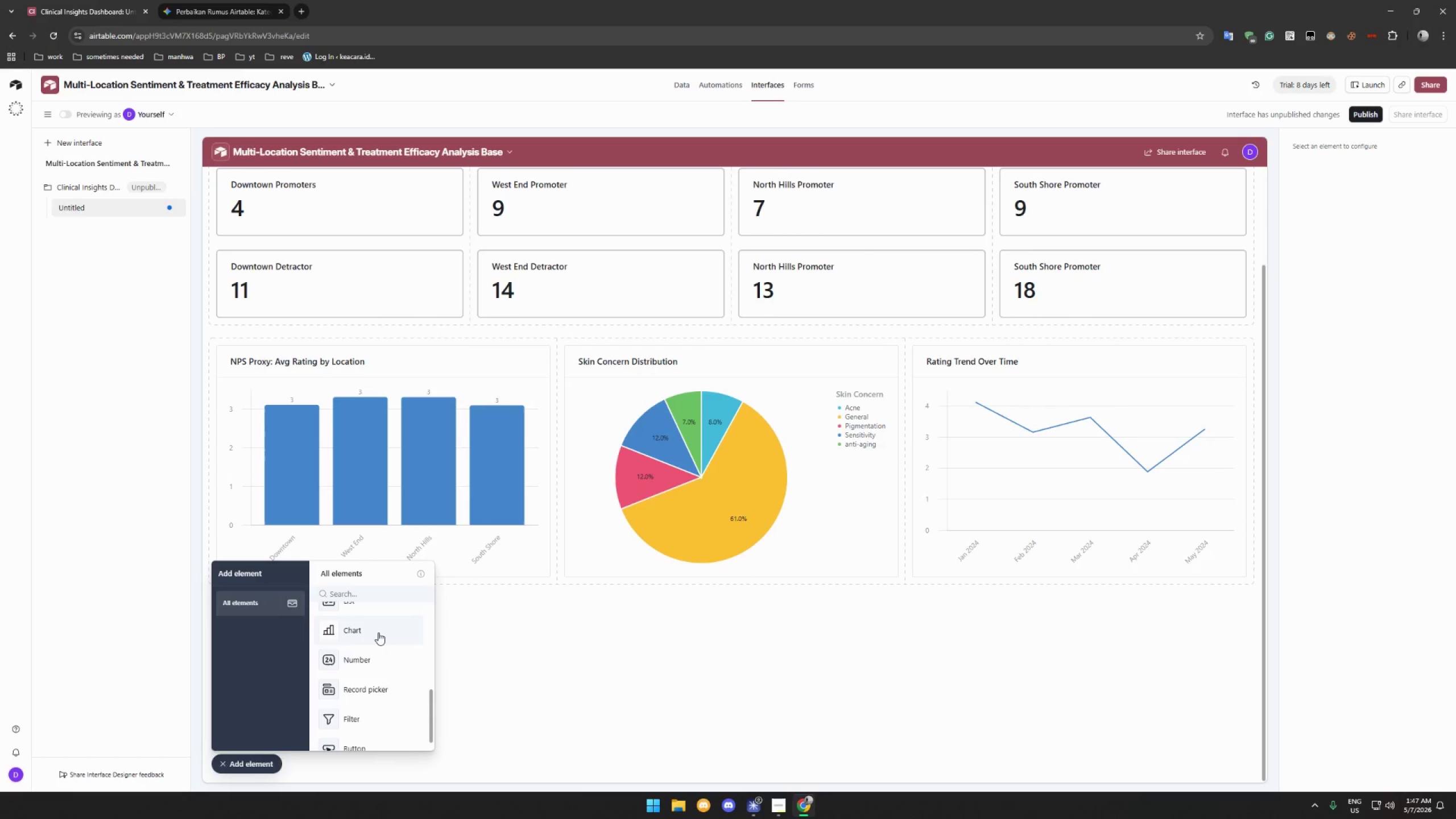 
scroll: coordinate [380, 628], scroll_direction: up, amount: 16.0
 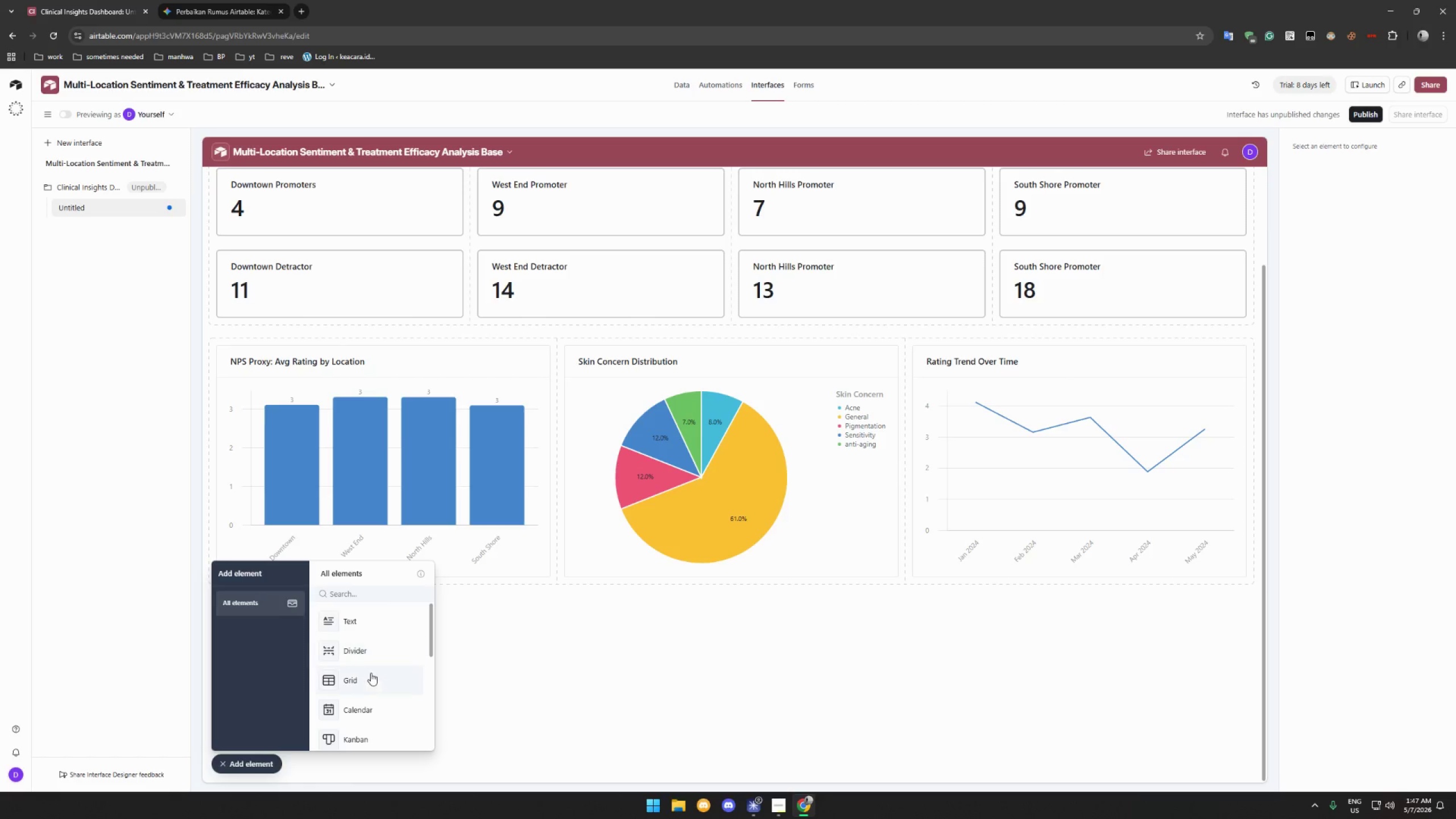 
left_click([371, 681])
 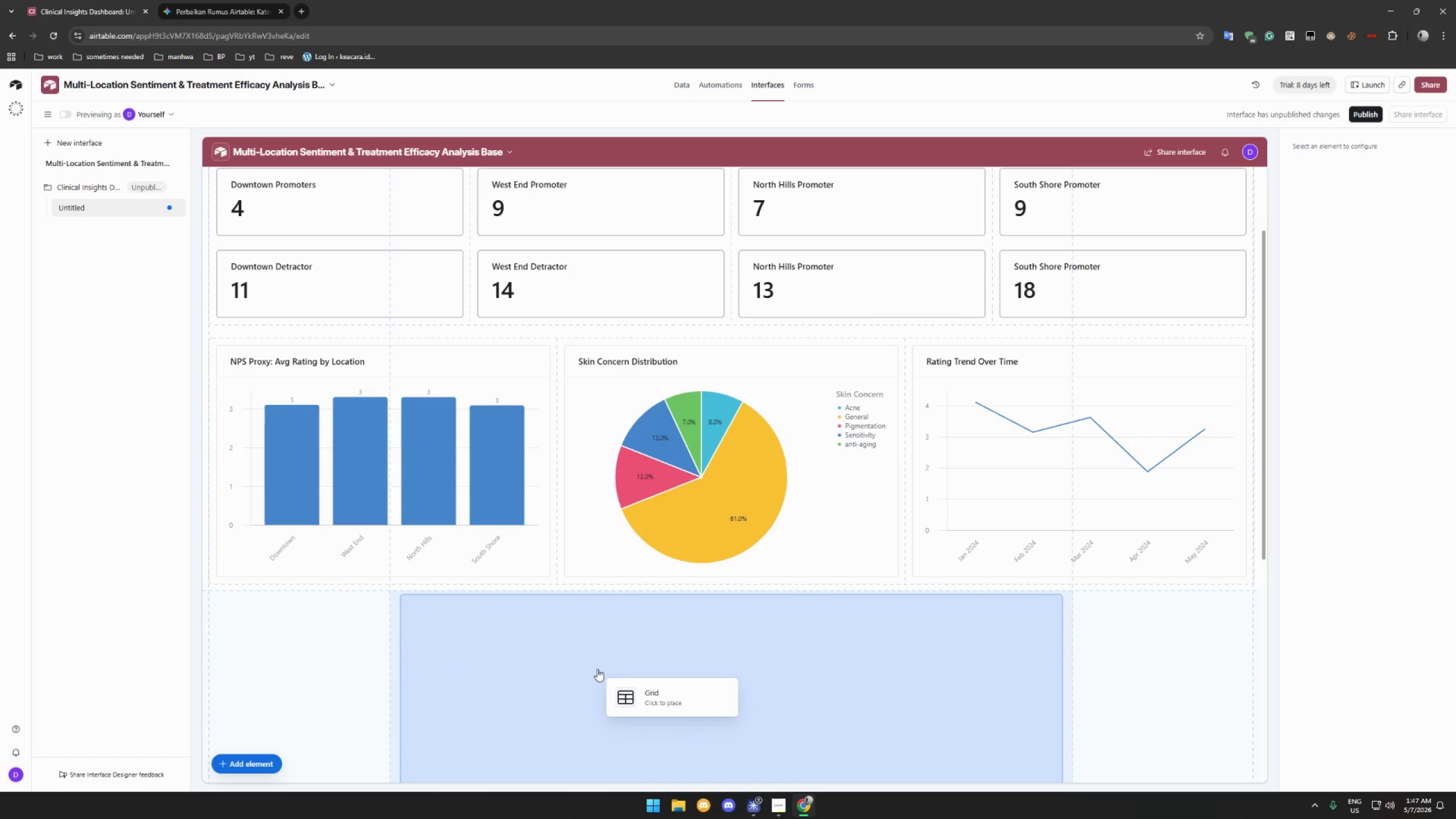 
left_click([597, 669])
 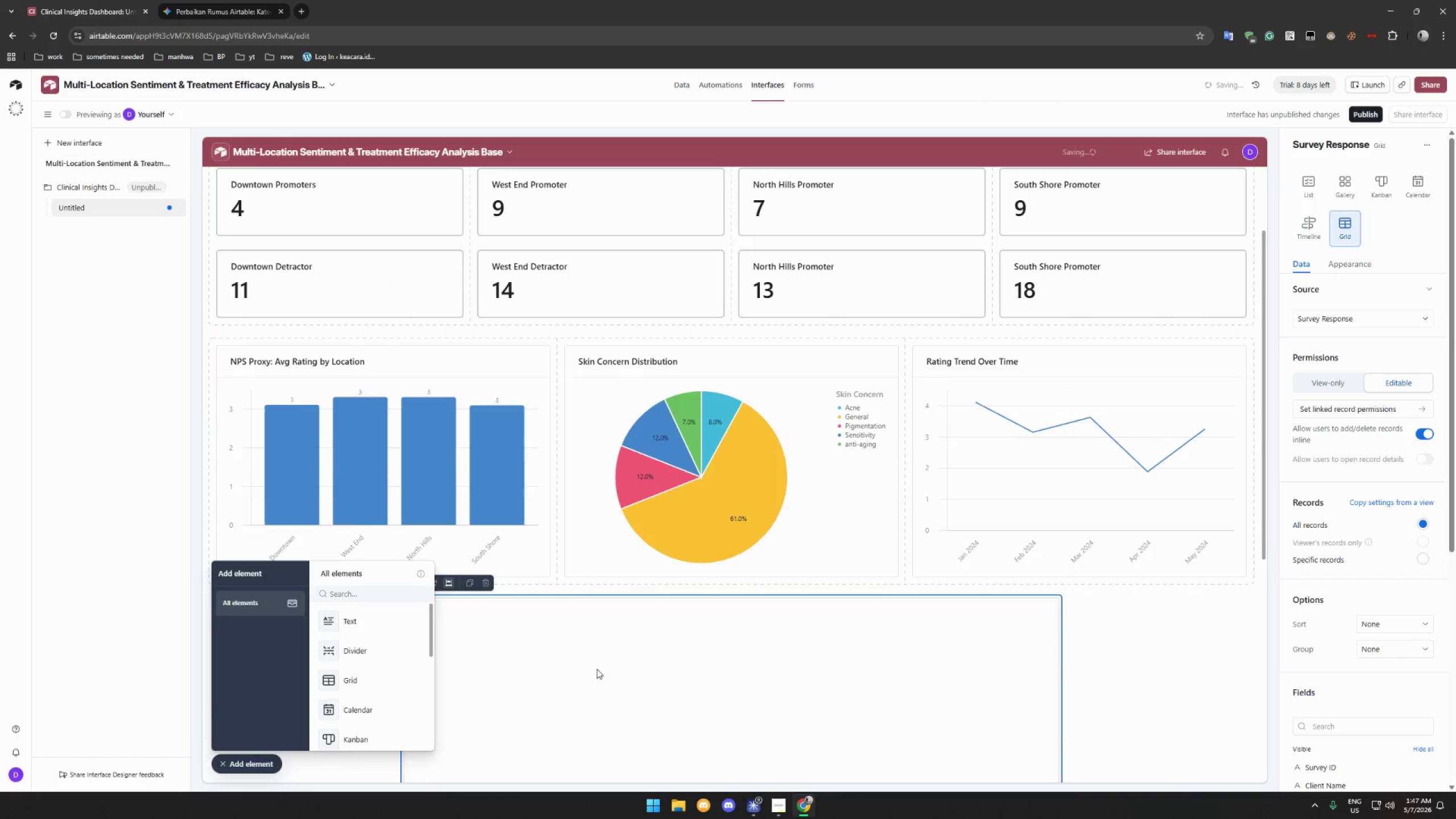 
scroll: coordinate [583, 646], scroll_direction: down, amount: 10.0
 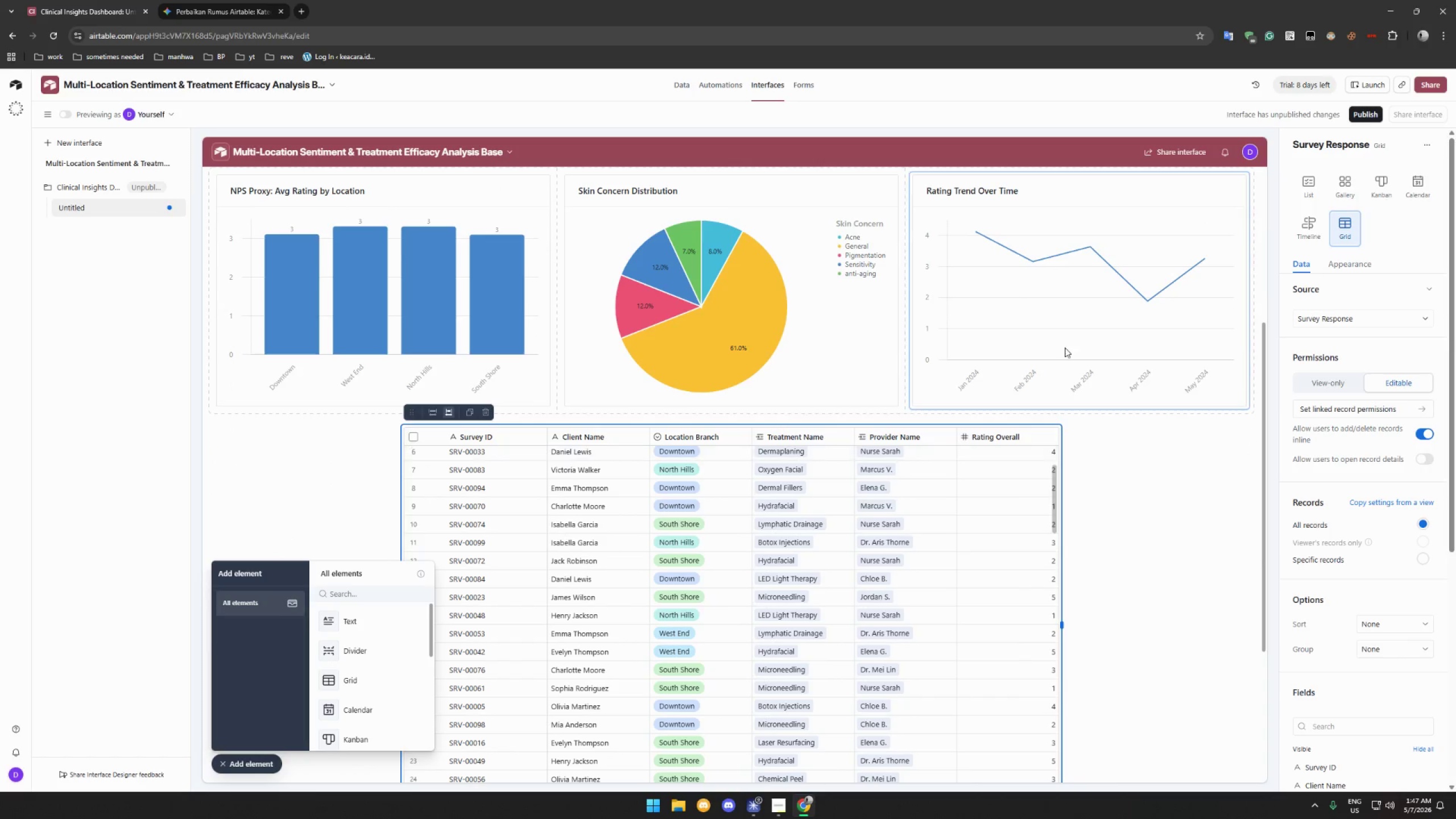 
left_click([1364, 318])
 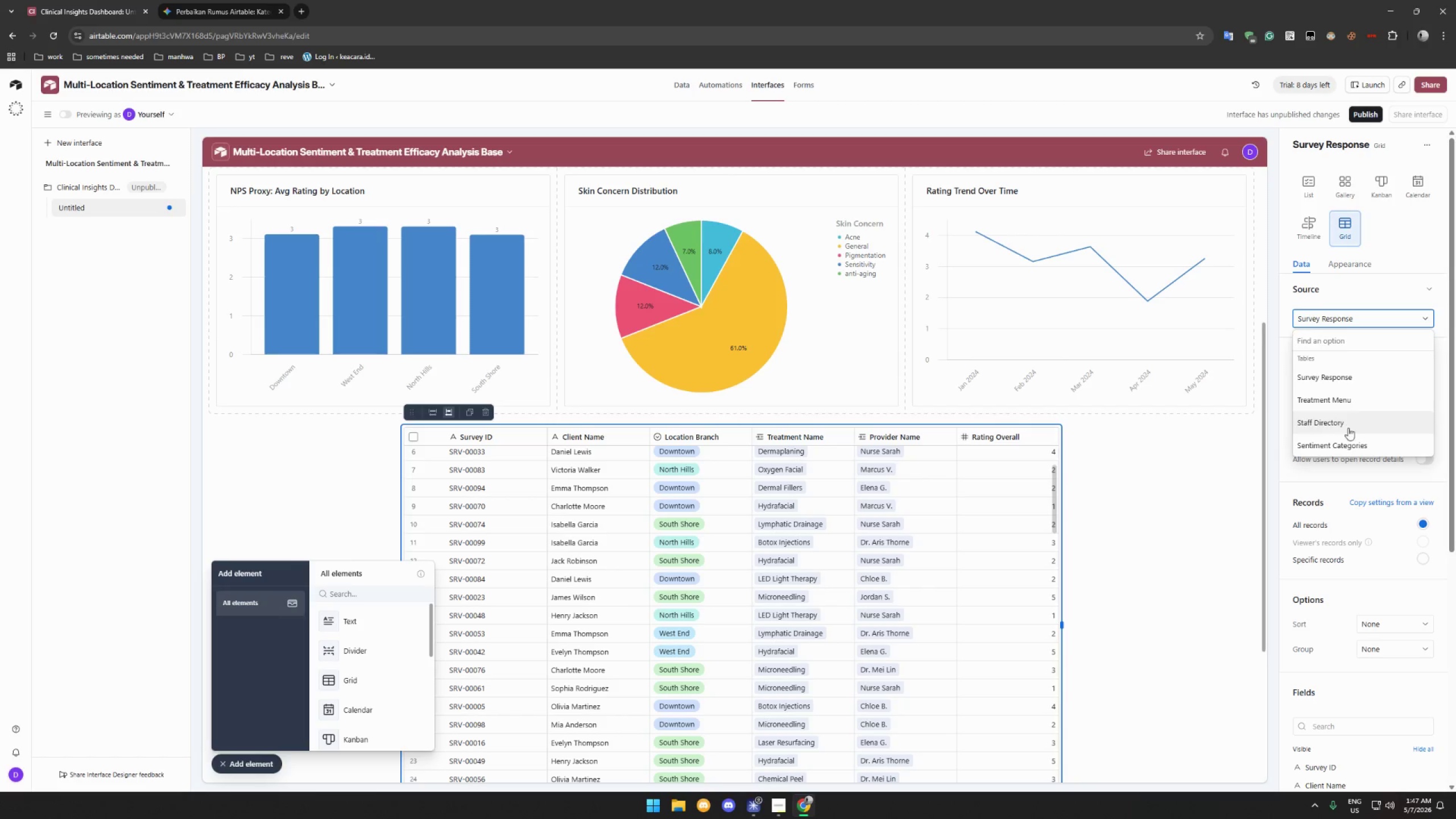 
left_click([1353, 419])
 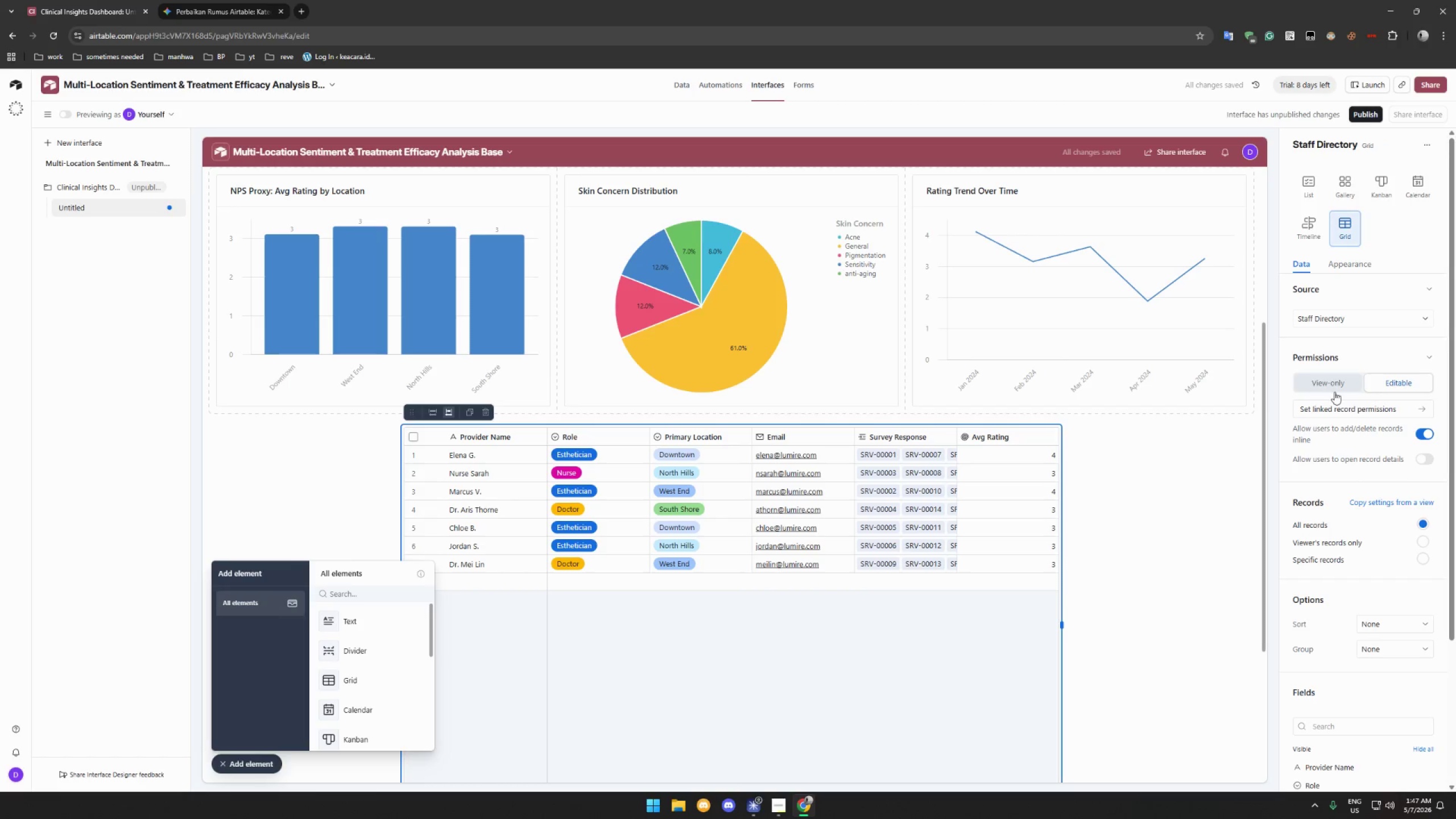 
scroll: coordinate [1380, 460], scroll_direction: down, amount: 3.0
 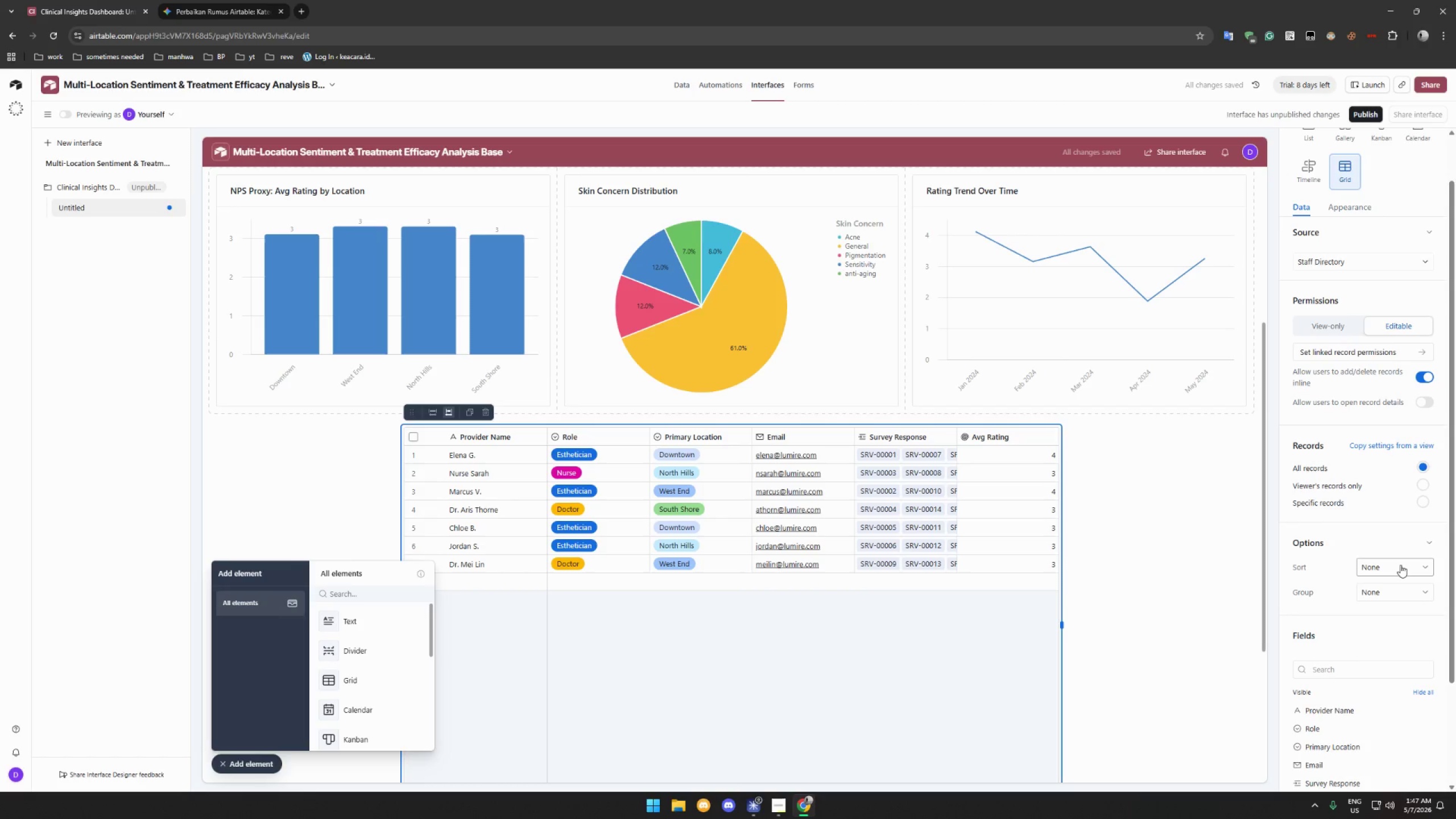 
left_click([1400, 565])
 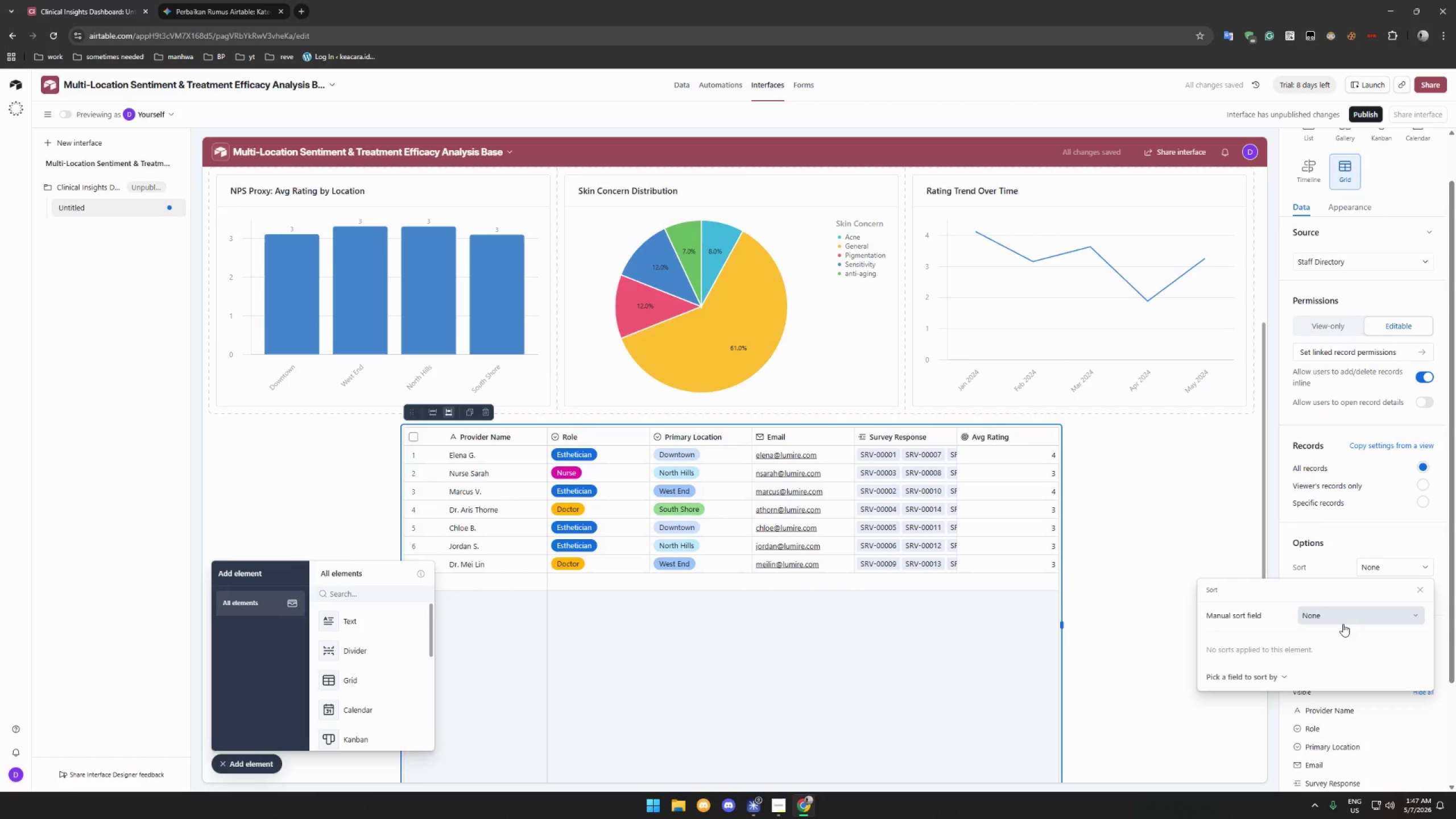 
left_click([1343, 623])
 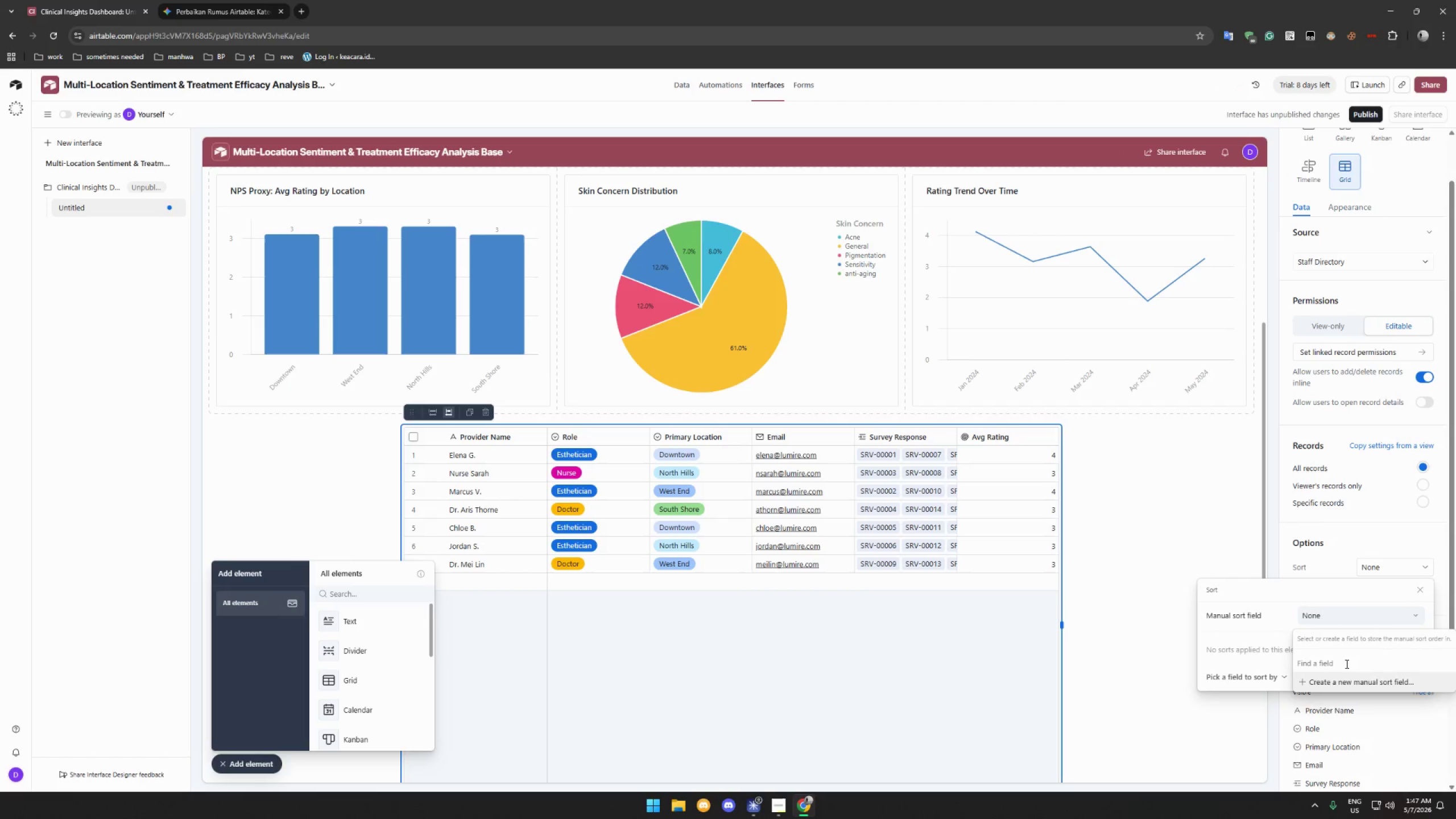 
key(A)
 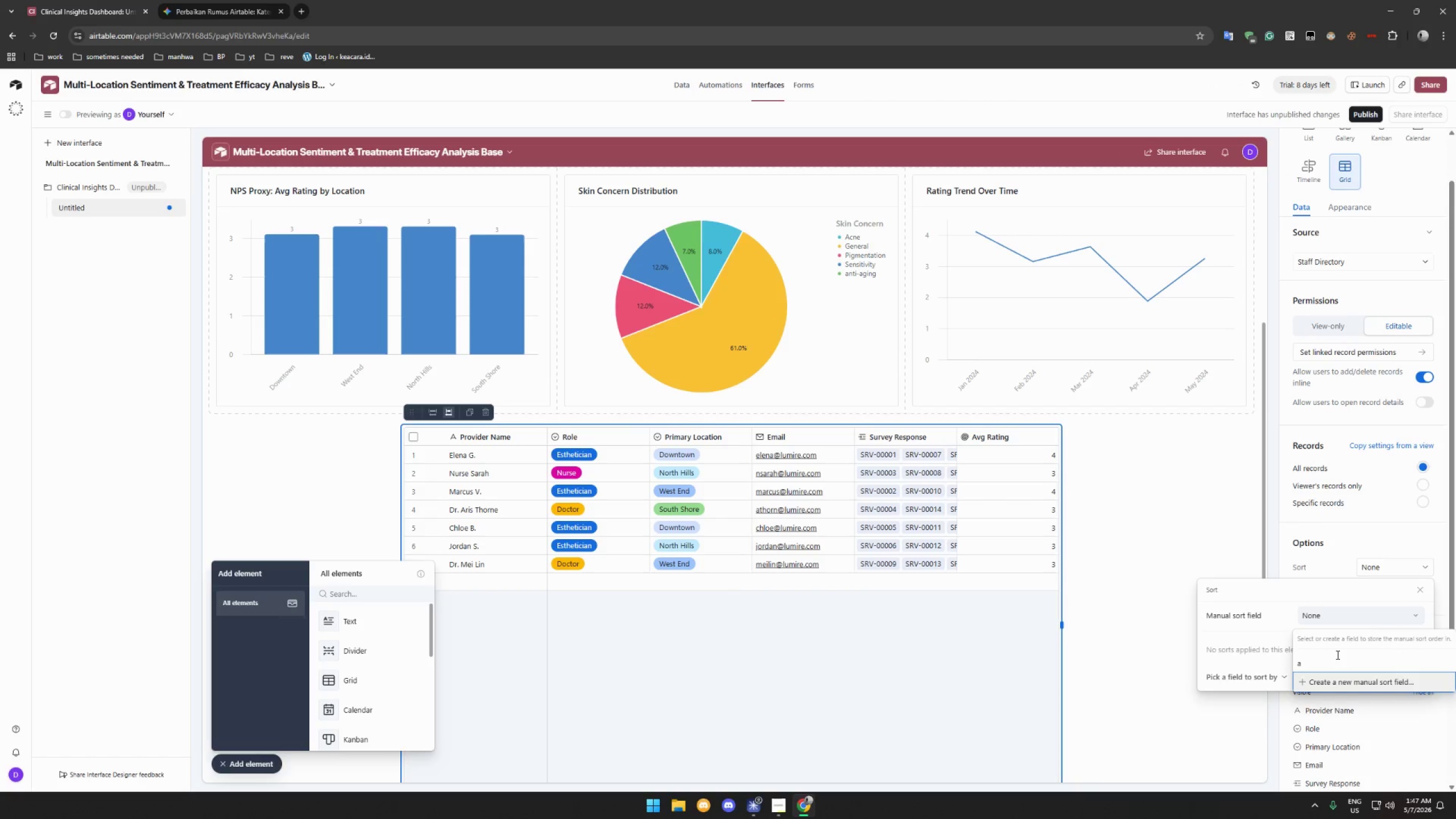 
key(Backspace)
 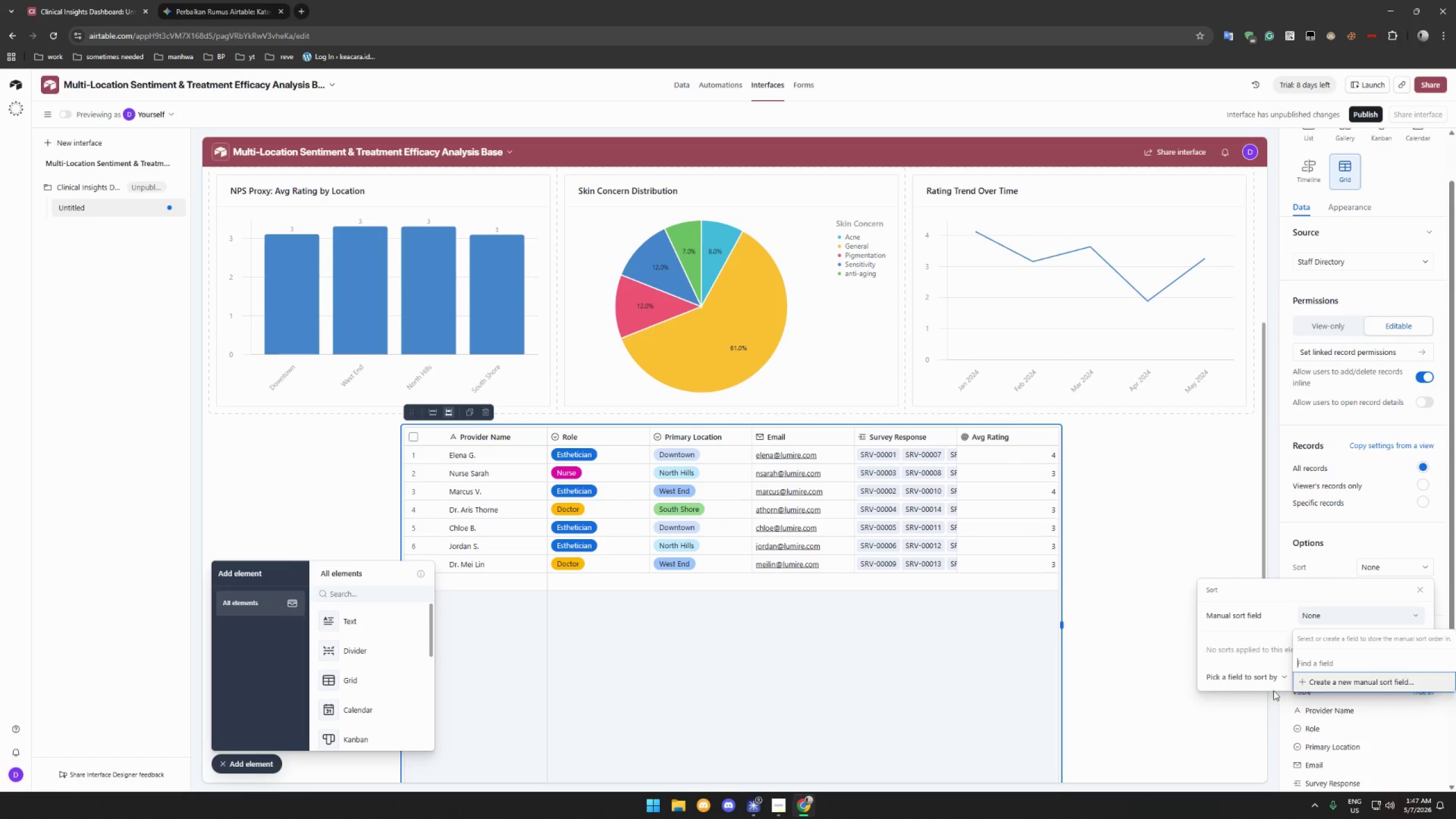 
left_click([1267, 677])
 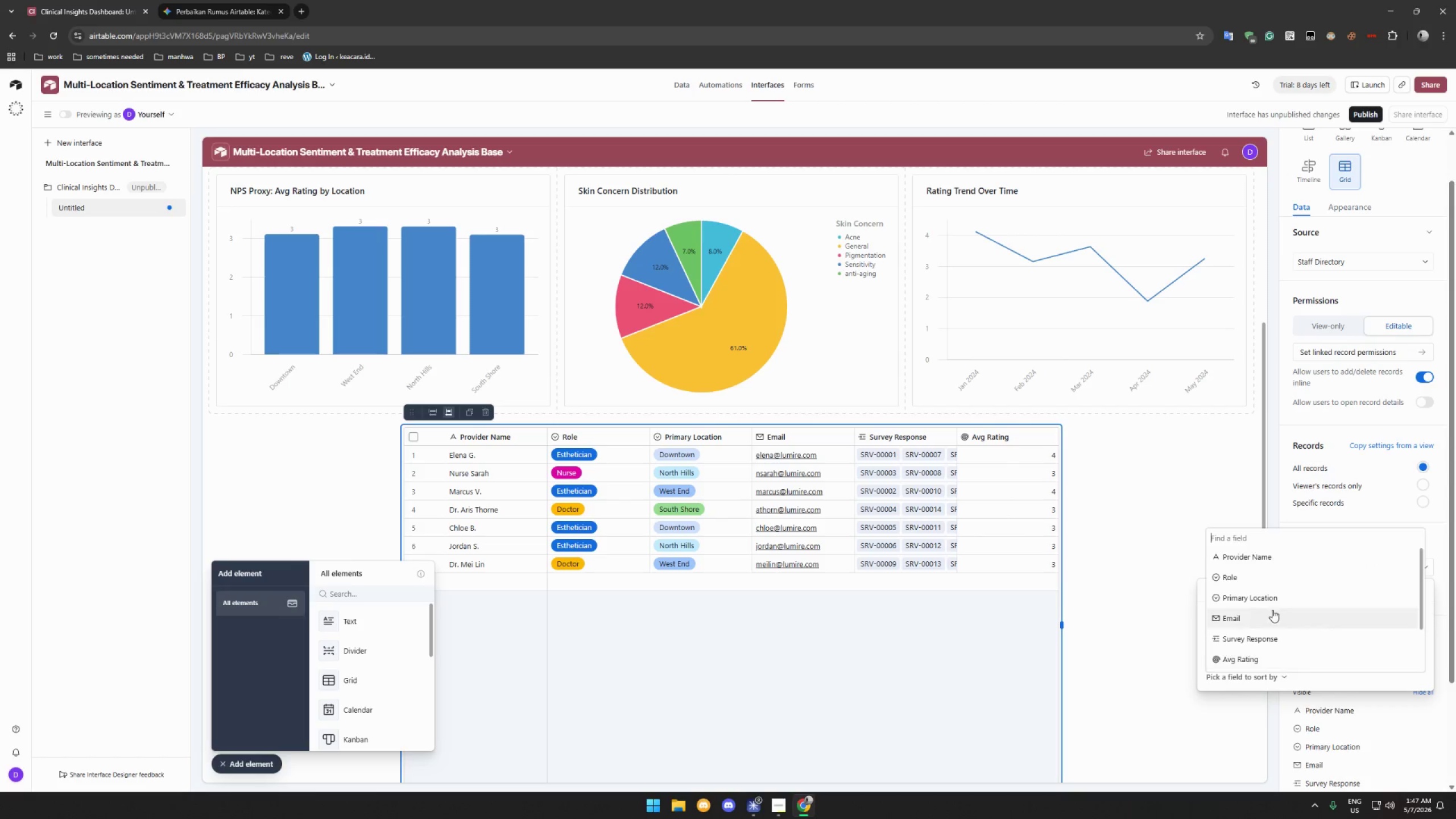 
left_click([1272, 617])
 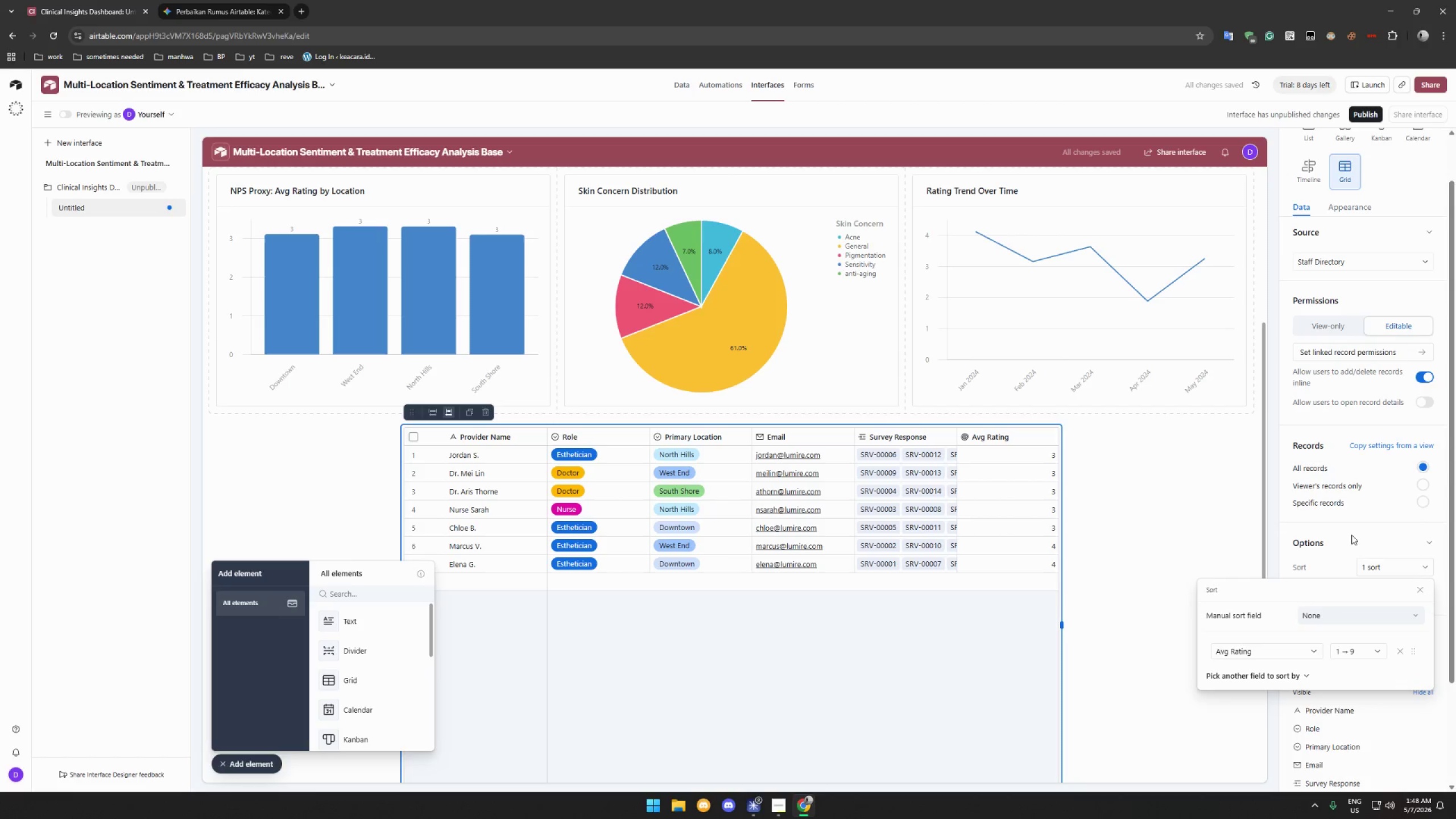 
scroll: coordinate [1272, 606], scroll_direction: down, amount: 2.0
 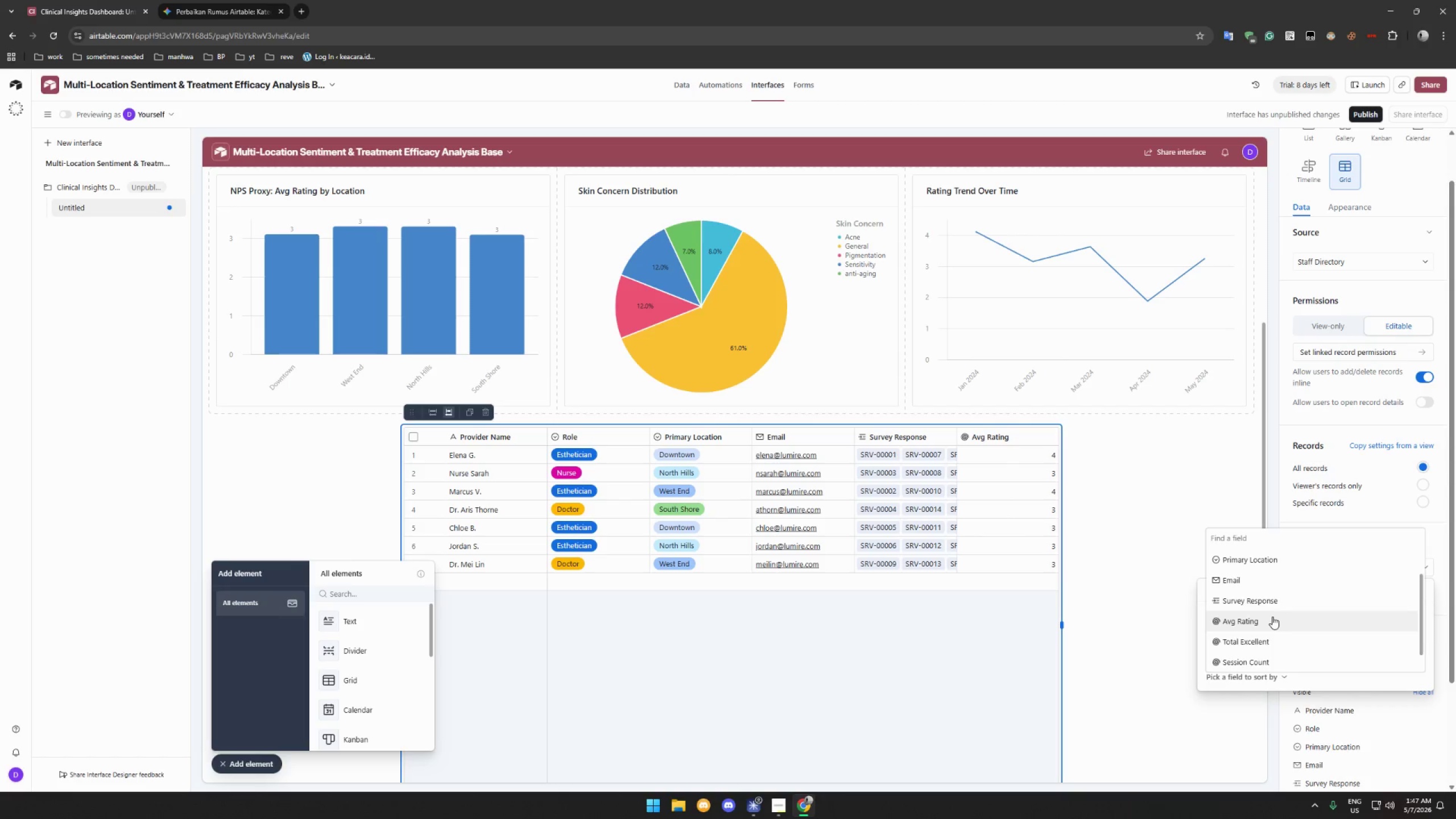 
wait(5.59)
 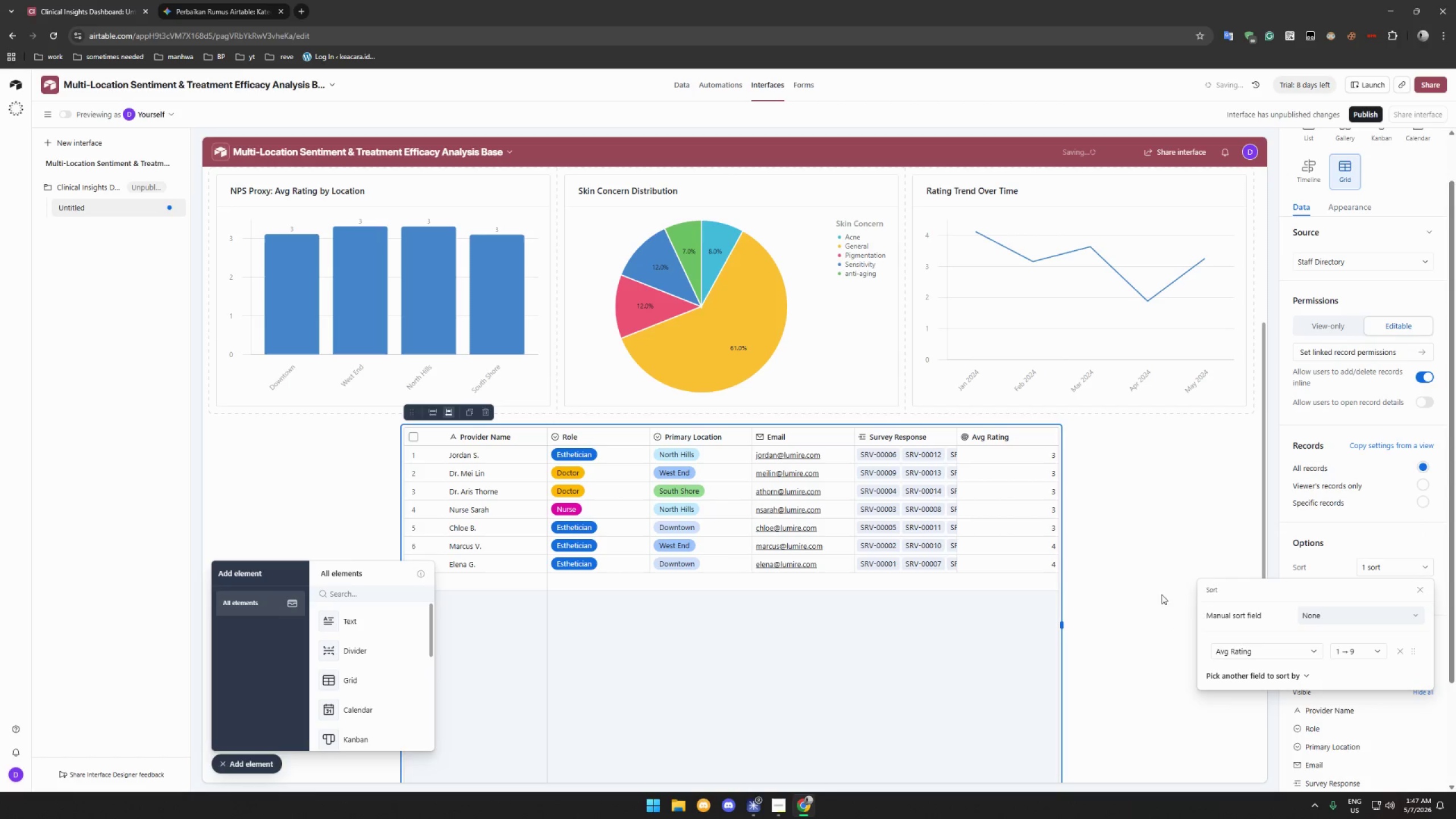 
left_click([1356, 540])
 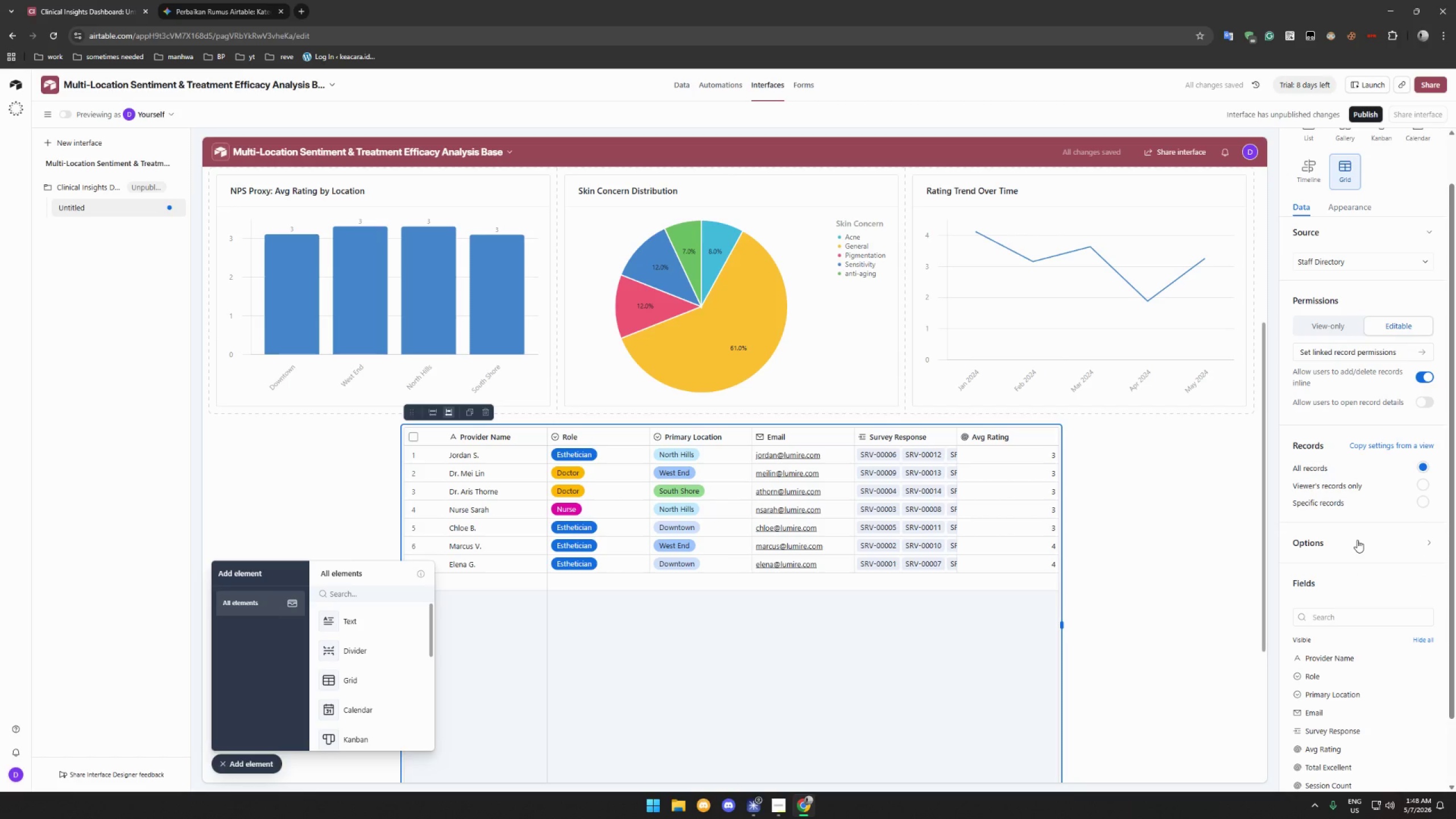 
left_click([1357, 540])
 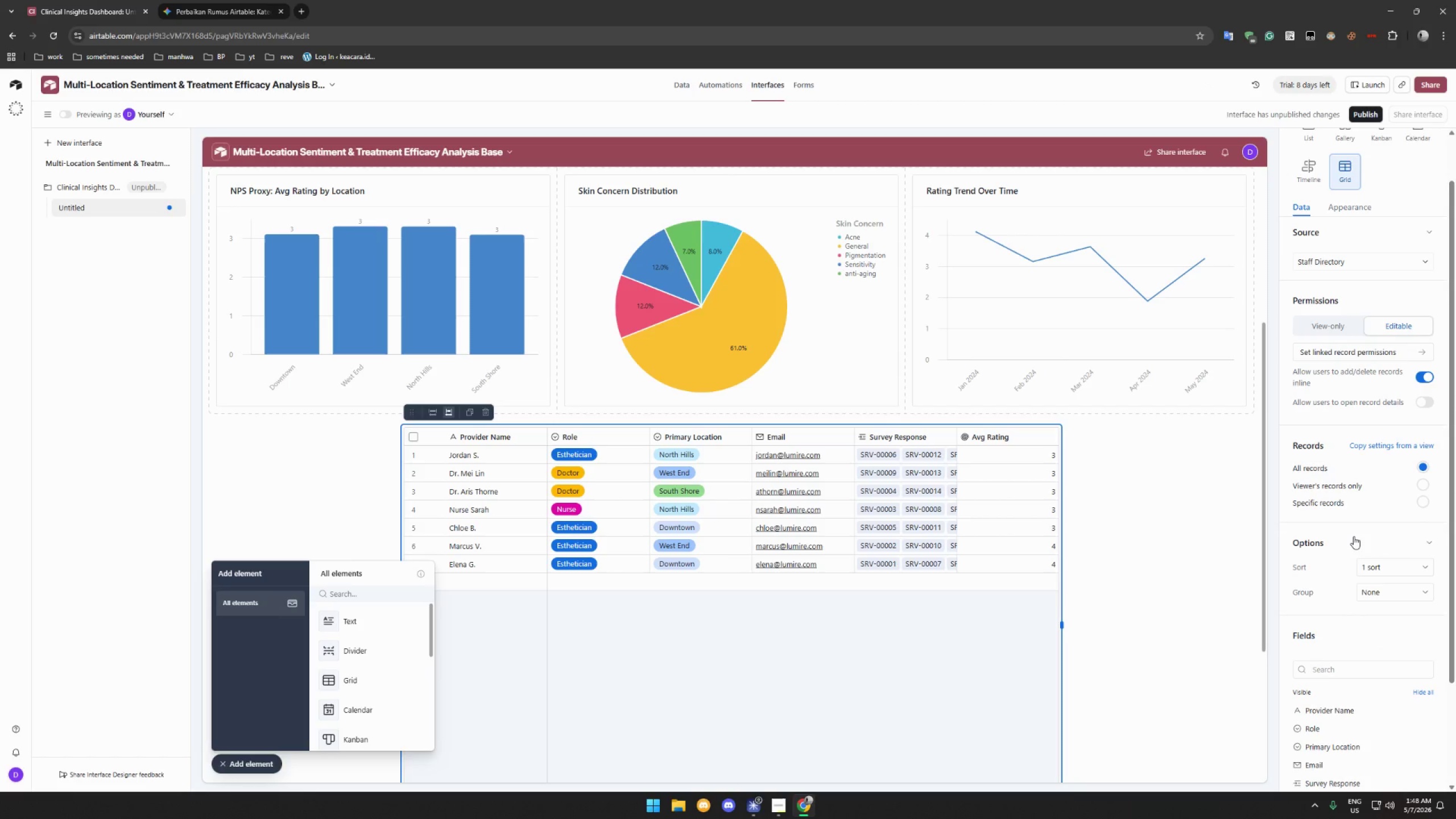 
left_click([1354, 536])
 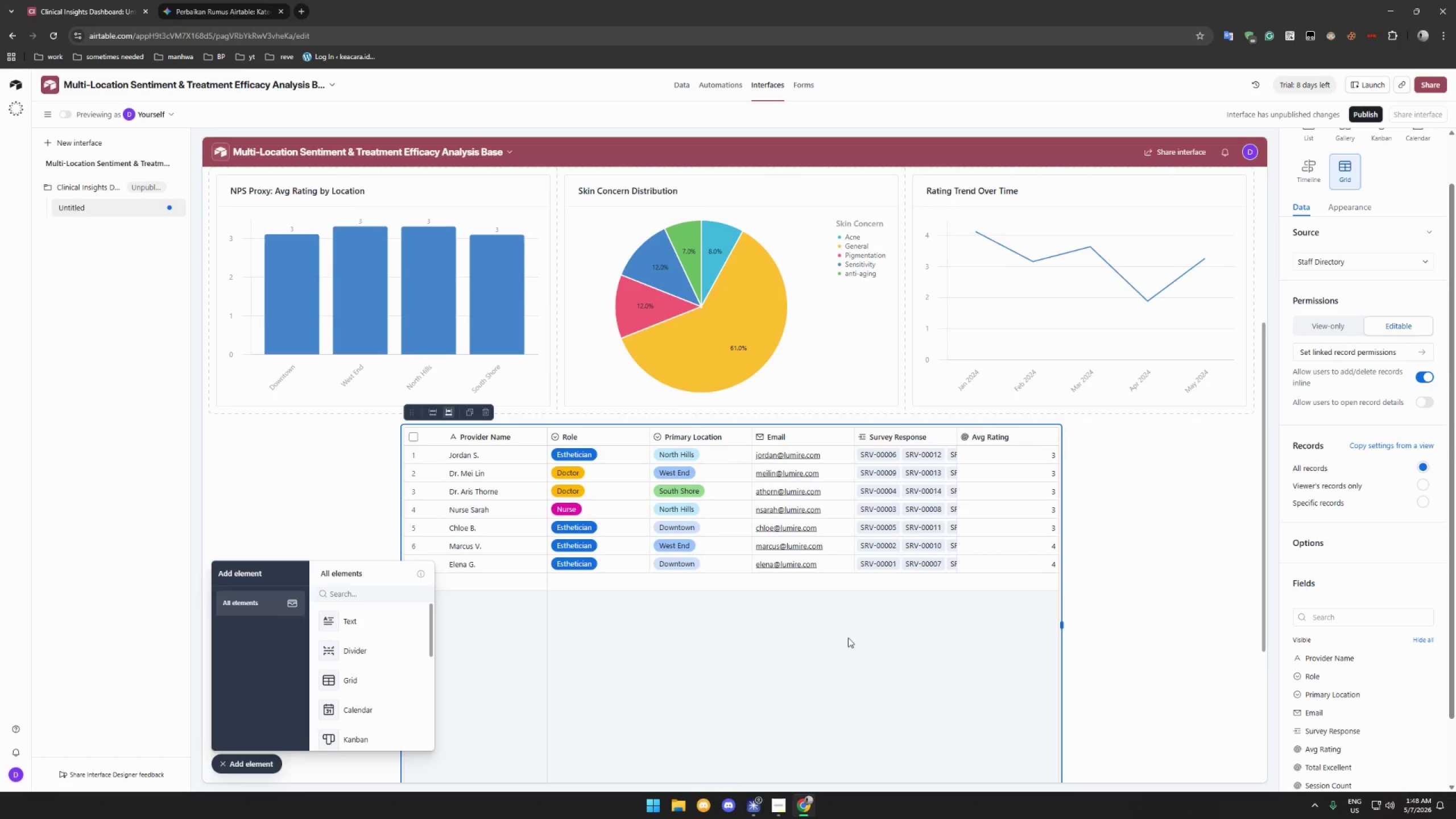 
scroll: coordinate [847, 638], scroll_direction: down, amount: 5.0
 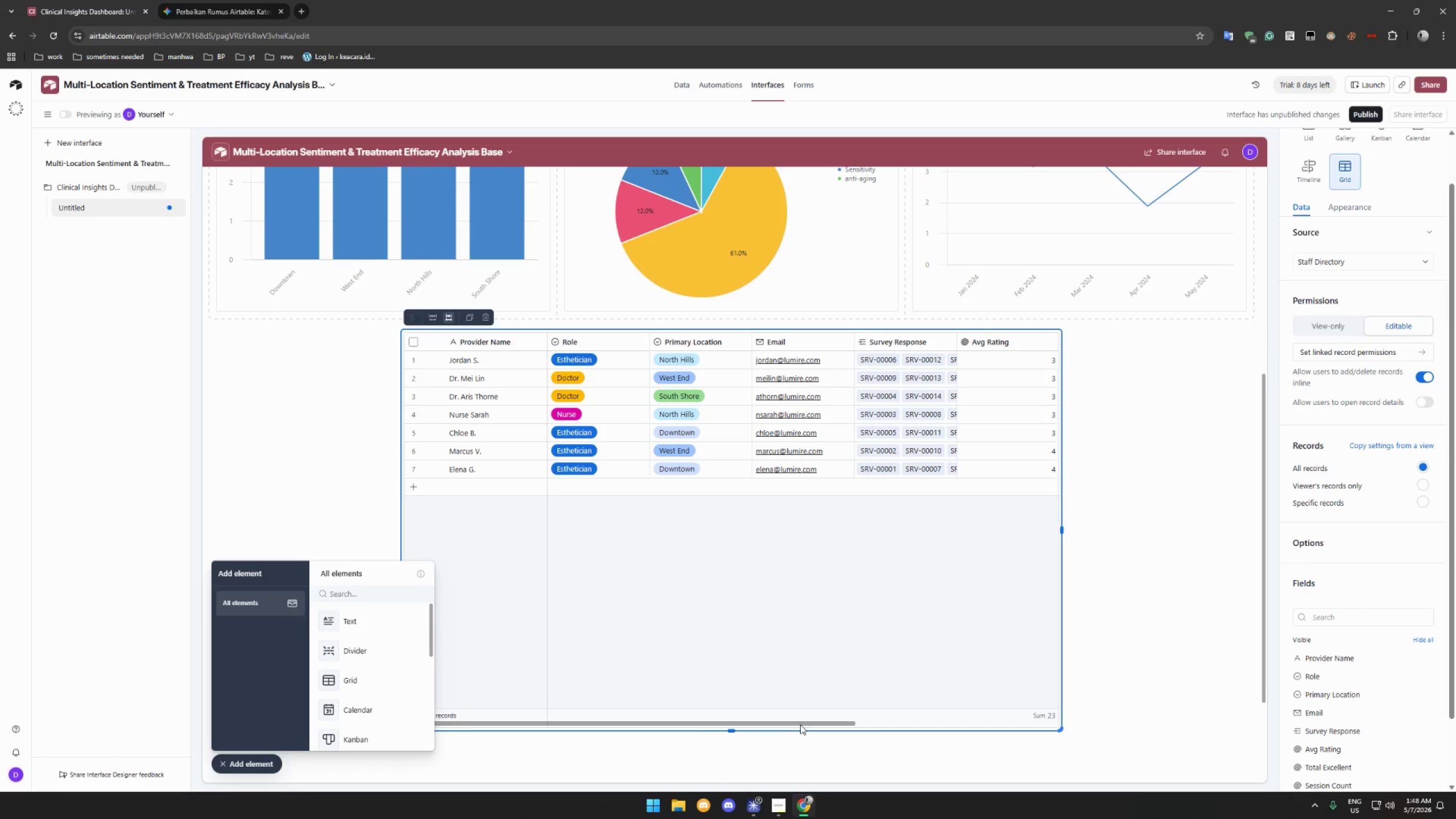 
left_click_drag(start_coordinate=[800, 724], to_coordinate=[858, 724])
 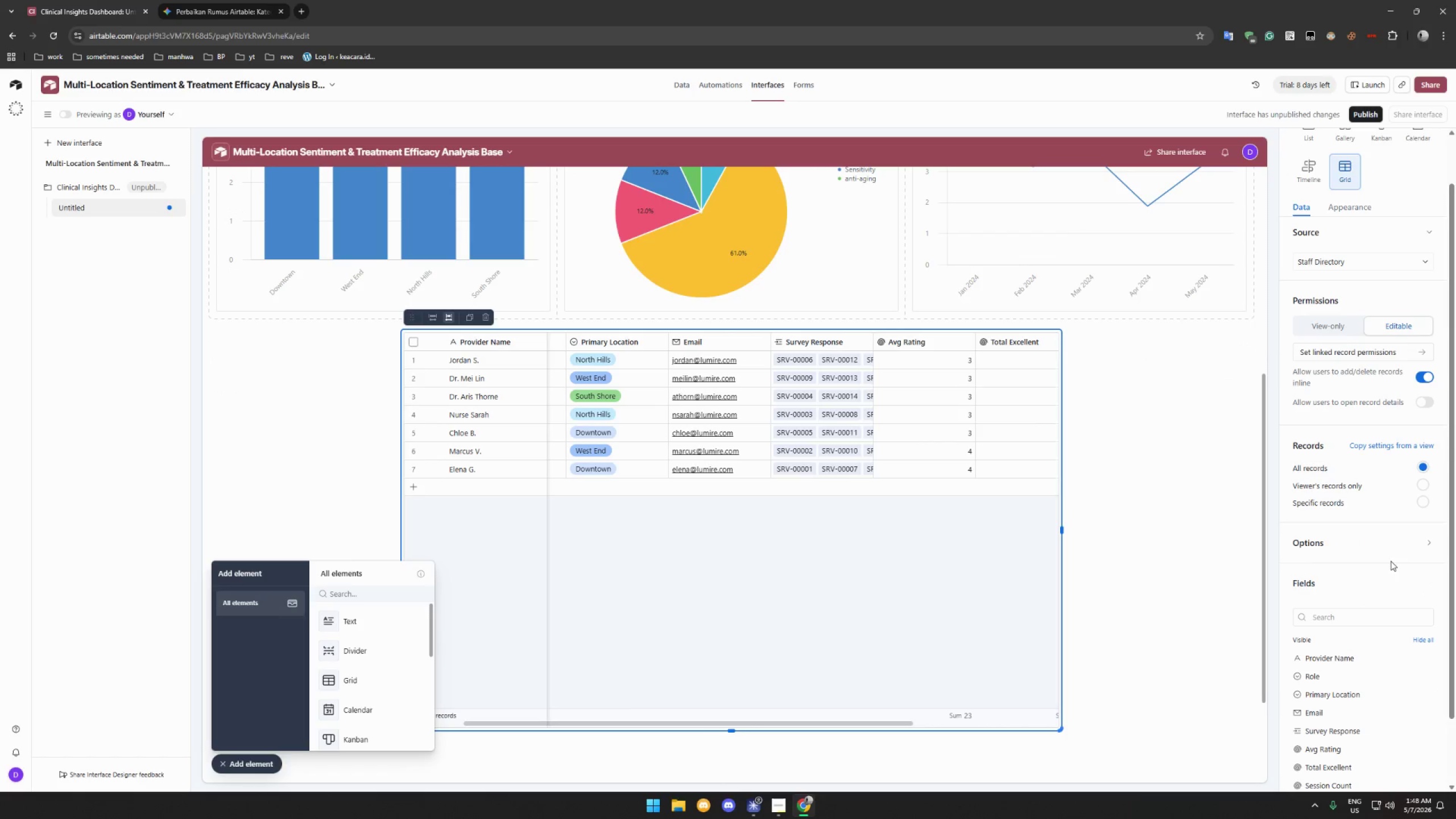 
left_click([1397, 540])
 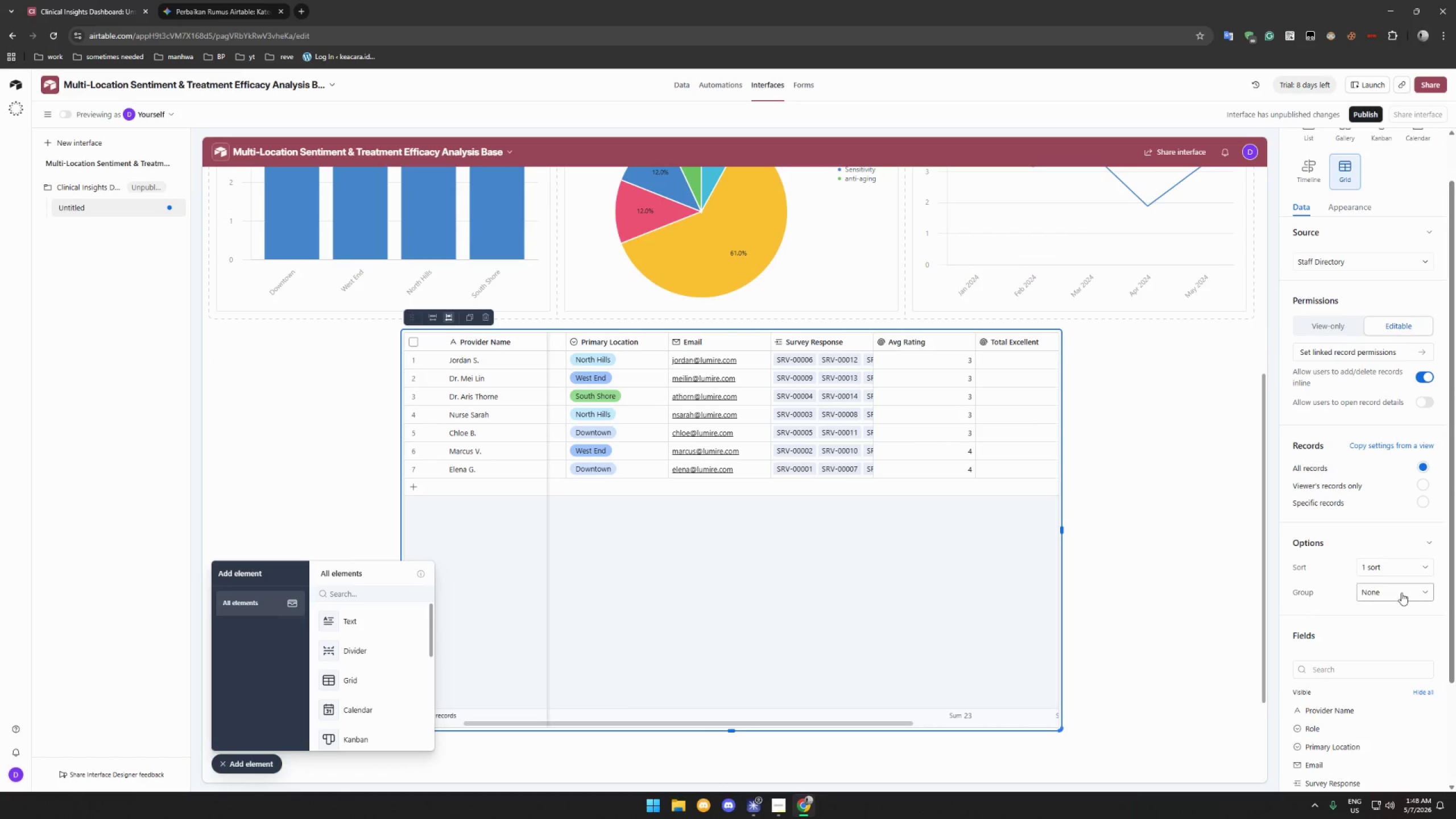 
left_click([1401, 593])
 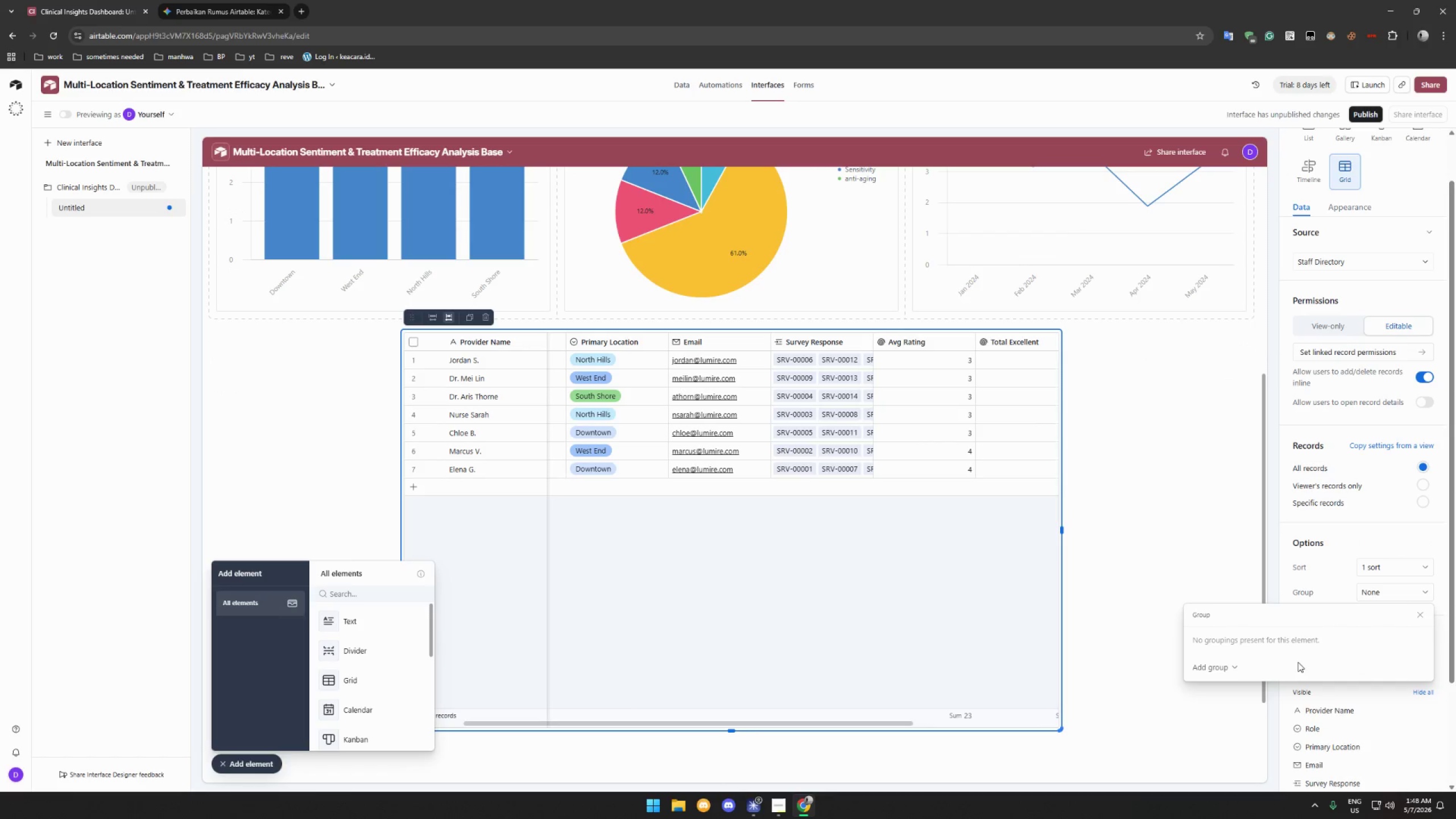 
left_click([1219, 667])
 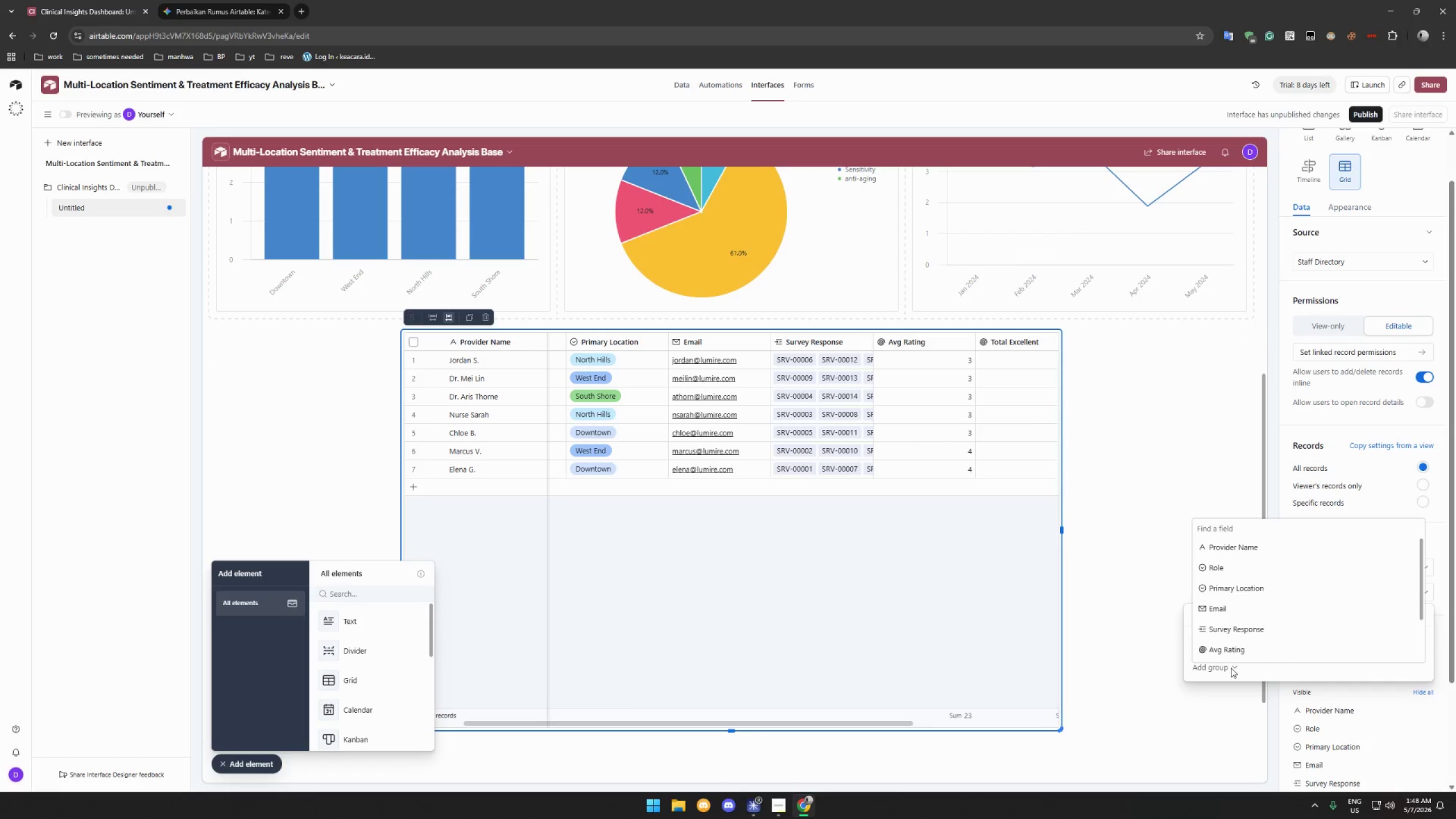 
left_click([1231, 668])
 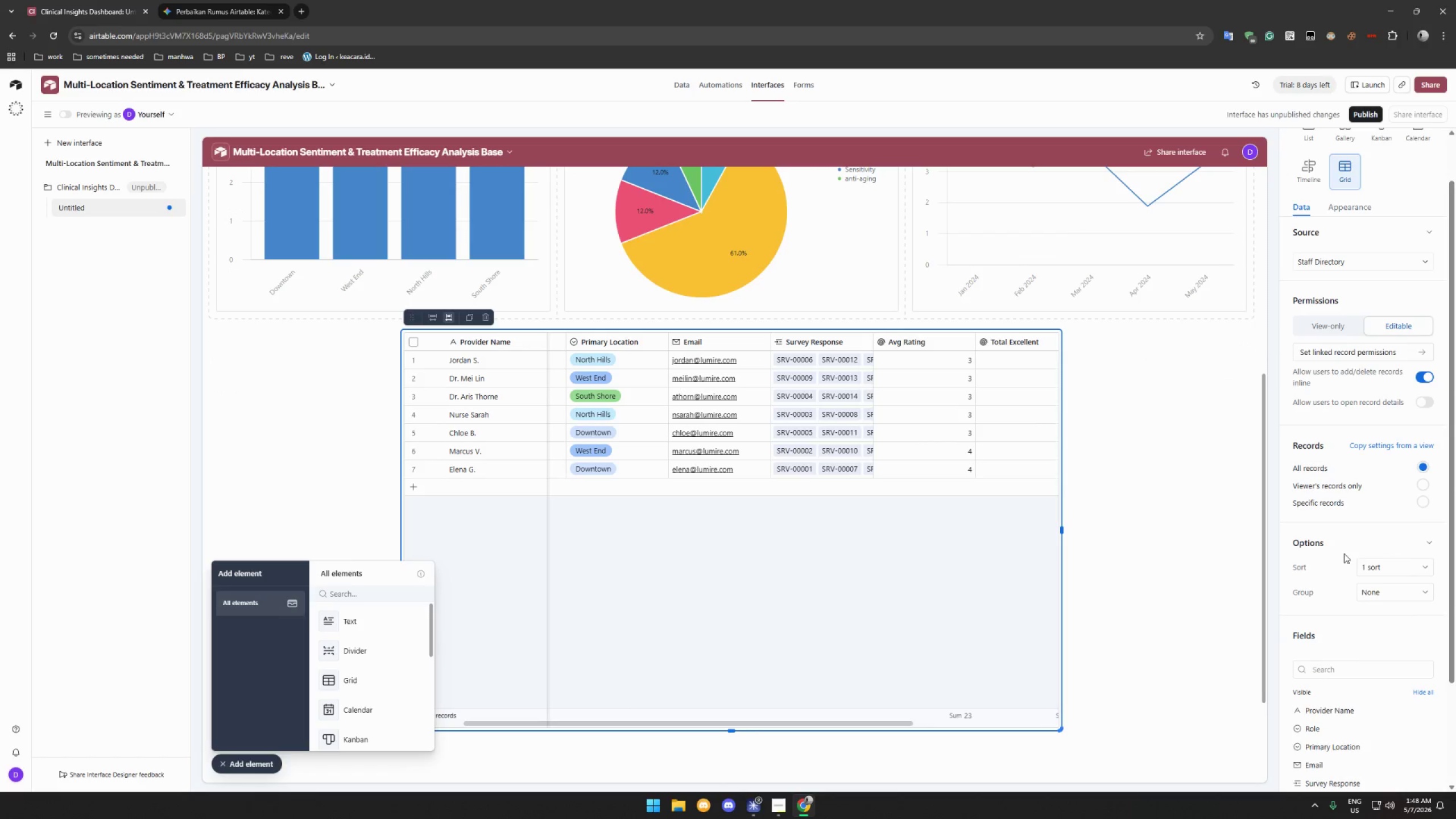 
double_click([1392, 565])
 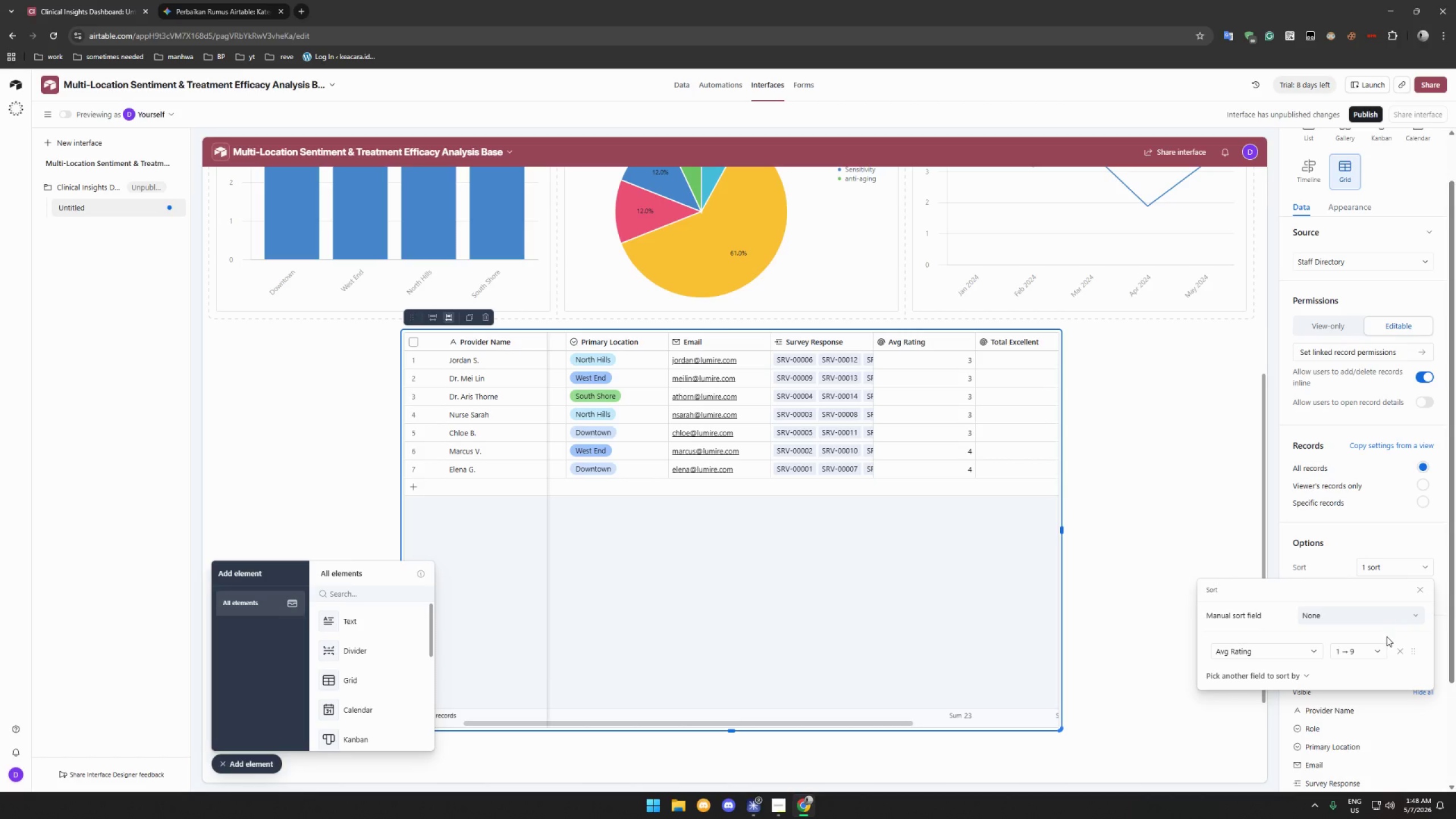 
left_click([1356, 650])
 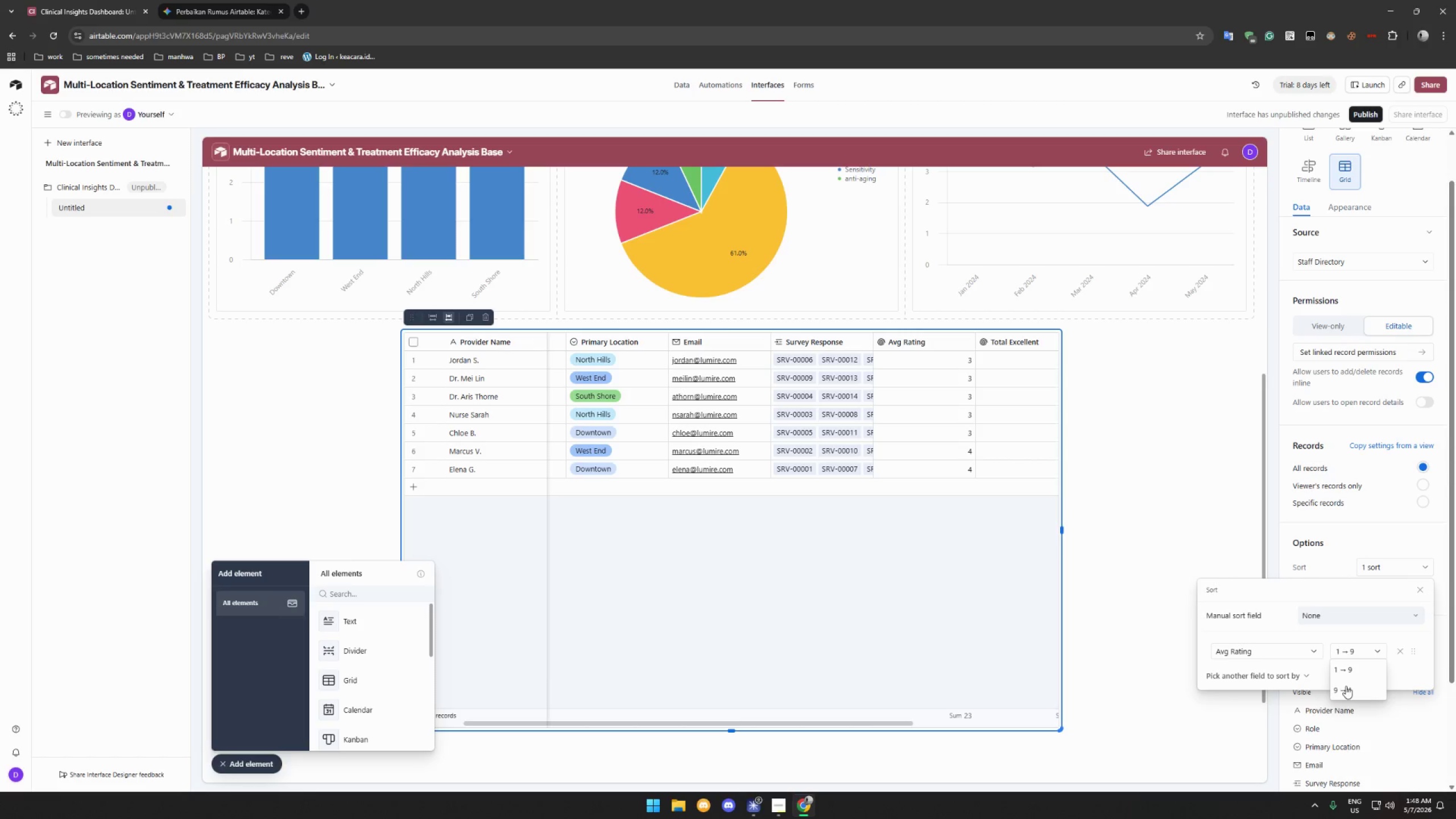 
left_click([1346, 686])
 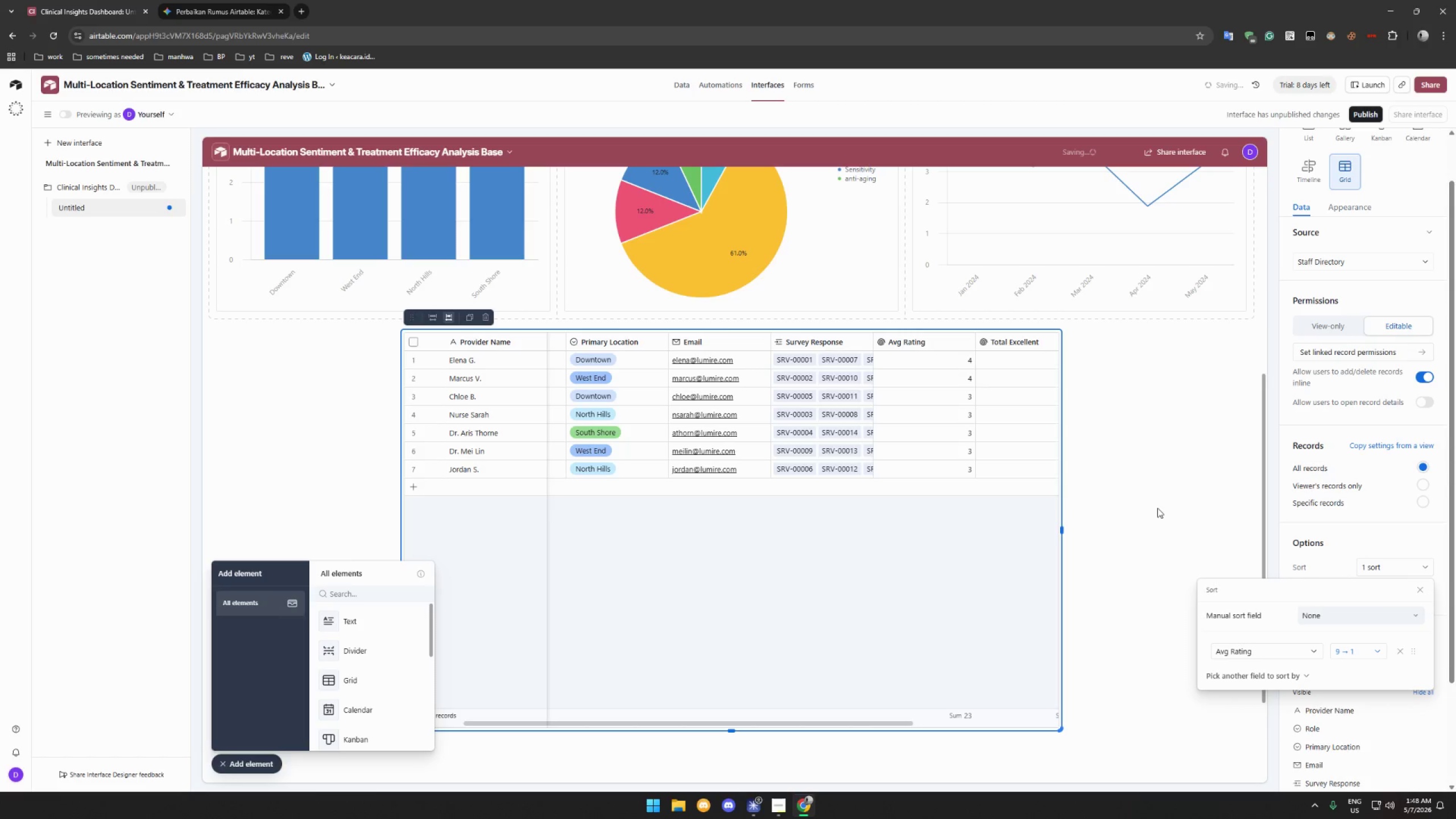 
left_click([1156, 505])
 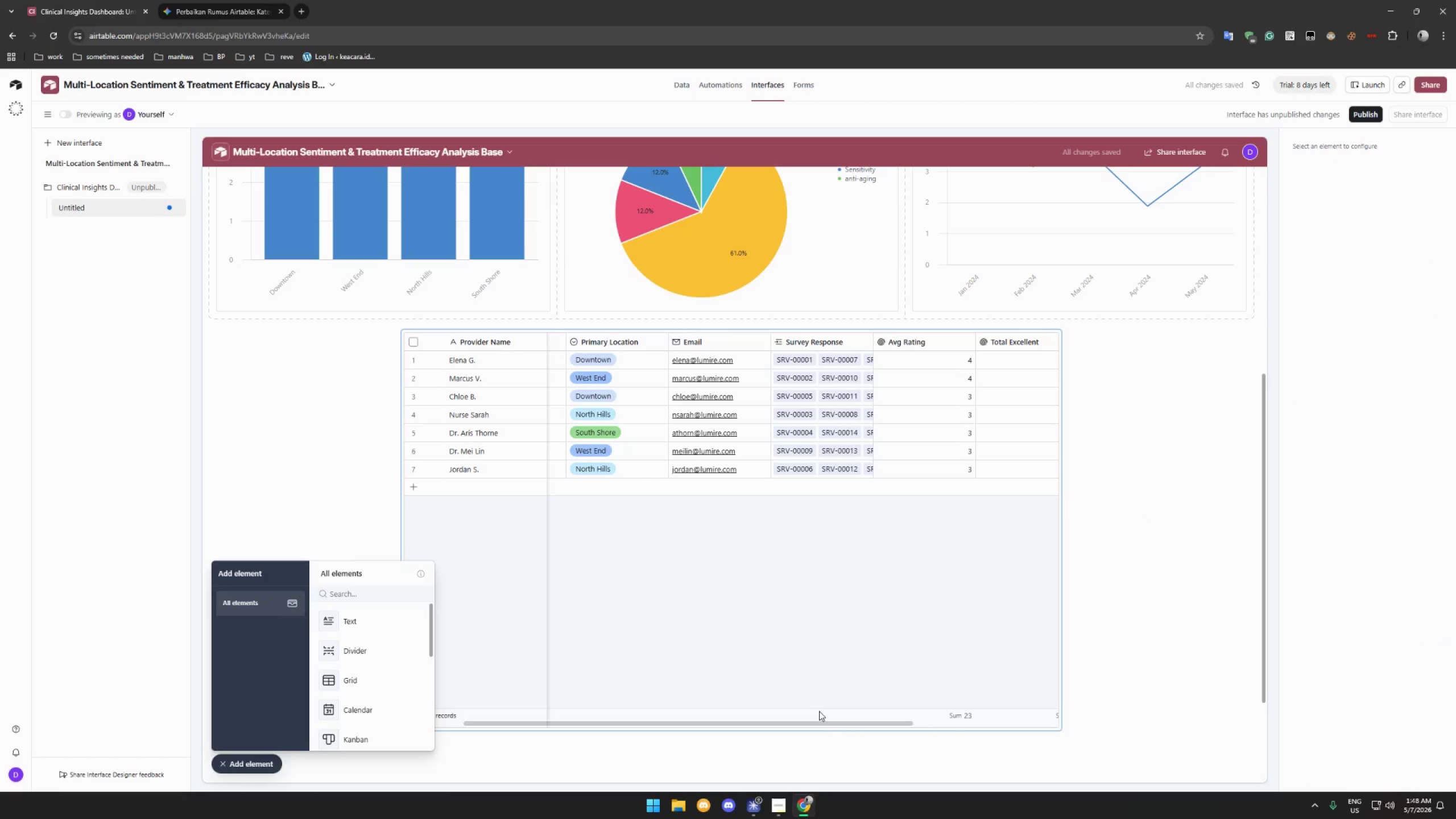 
wait(9.75)
 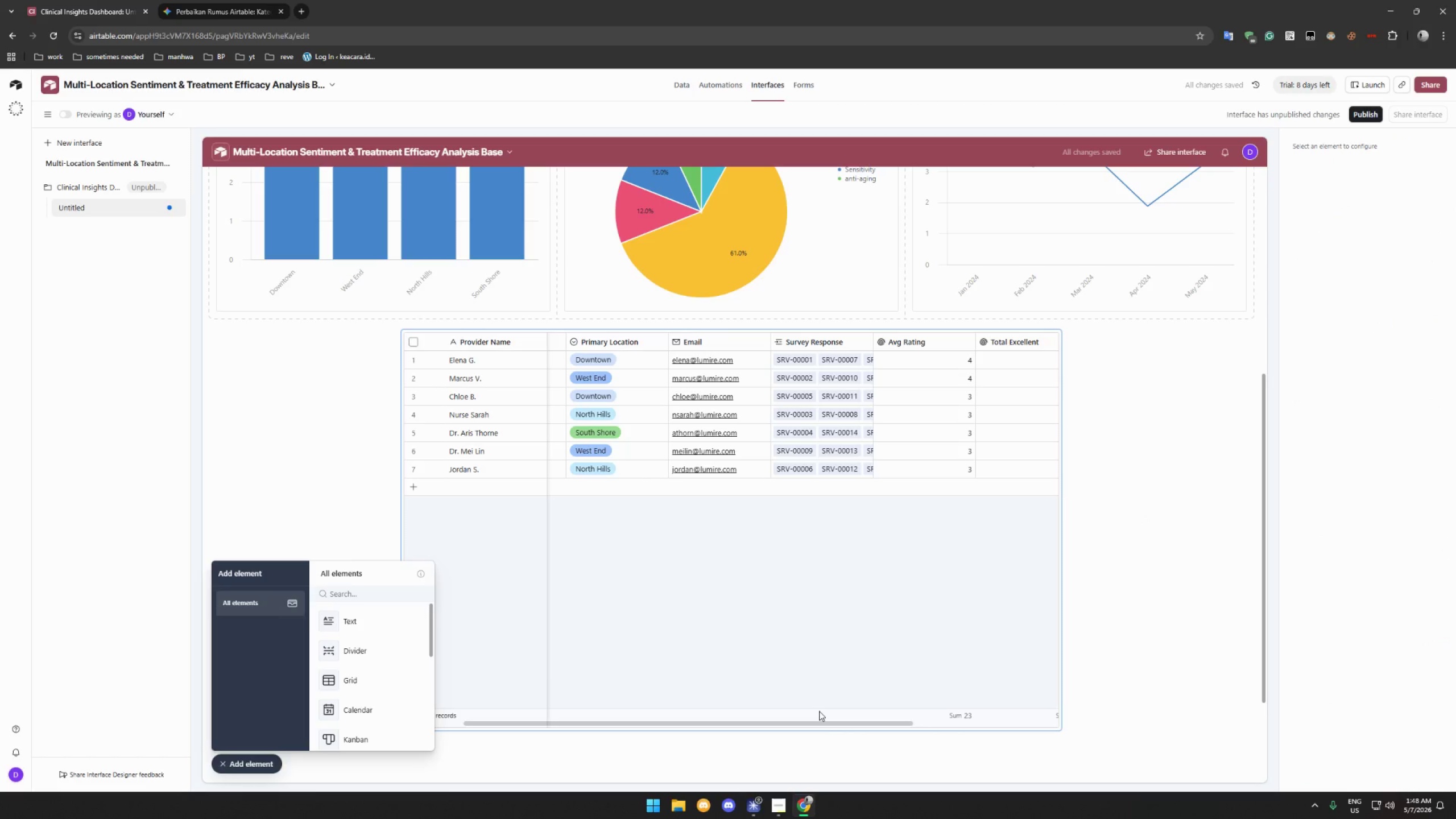 
left_click([1058, 714])
 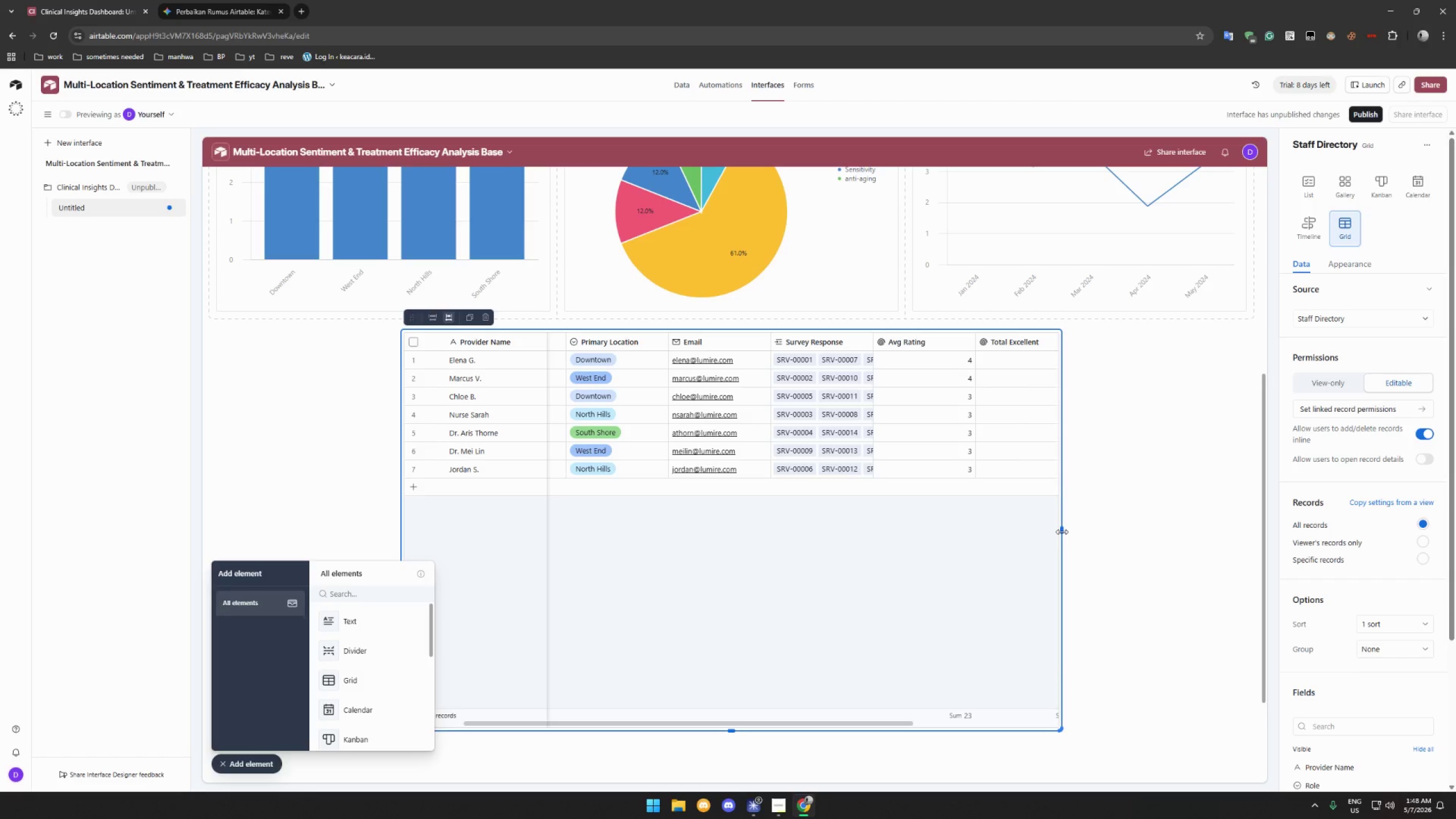 
left_click_drag(start_coordinate=[1062, 532], to_coordinate=[1176, 532])
 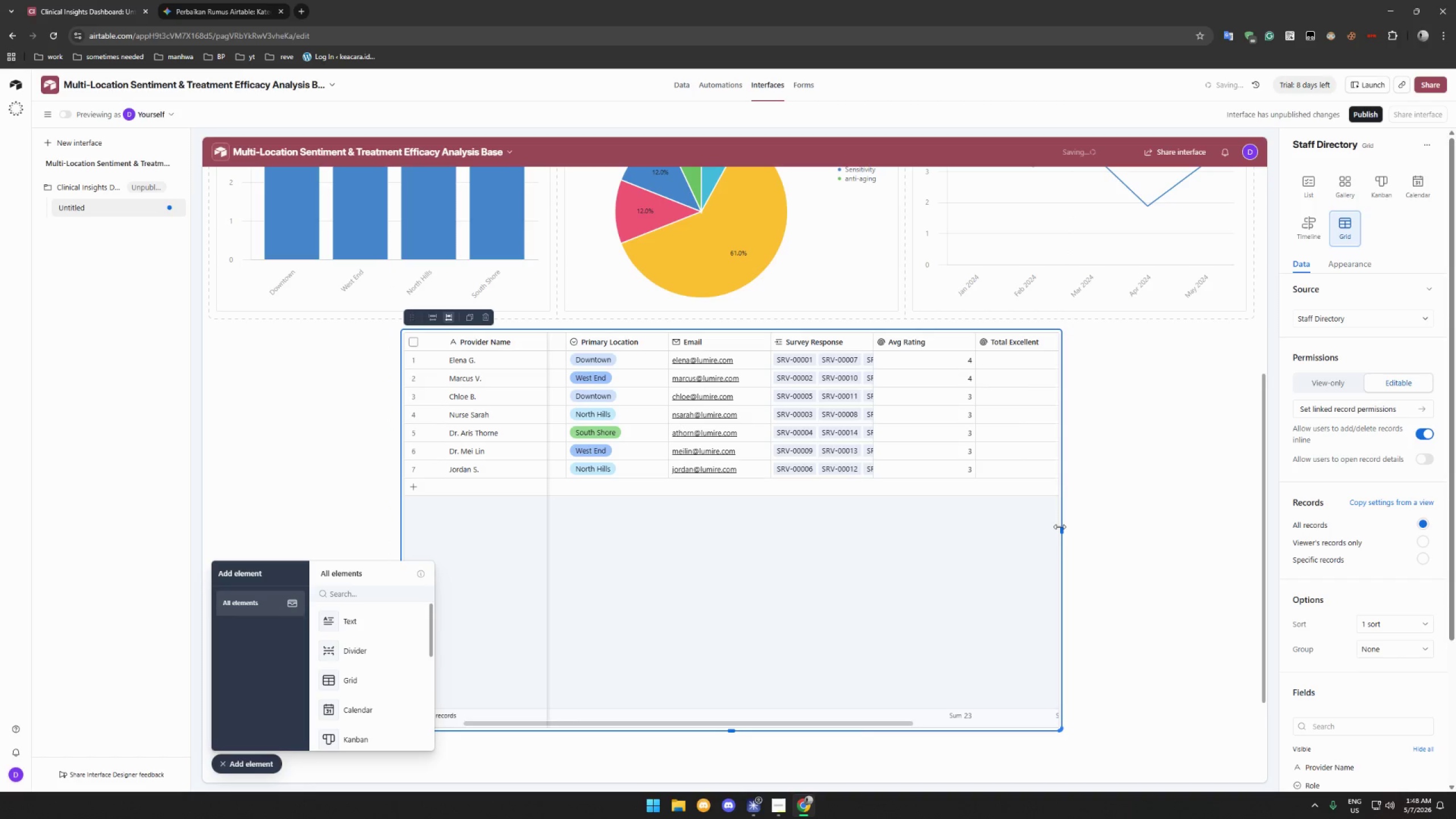 
left_click_drag(start_coordinate=[1060, 527], to_coordinate=[1194, 528])
 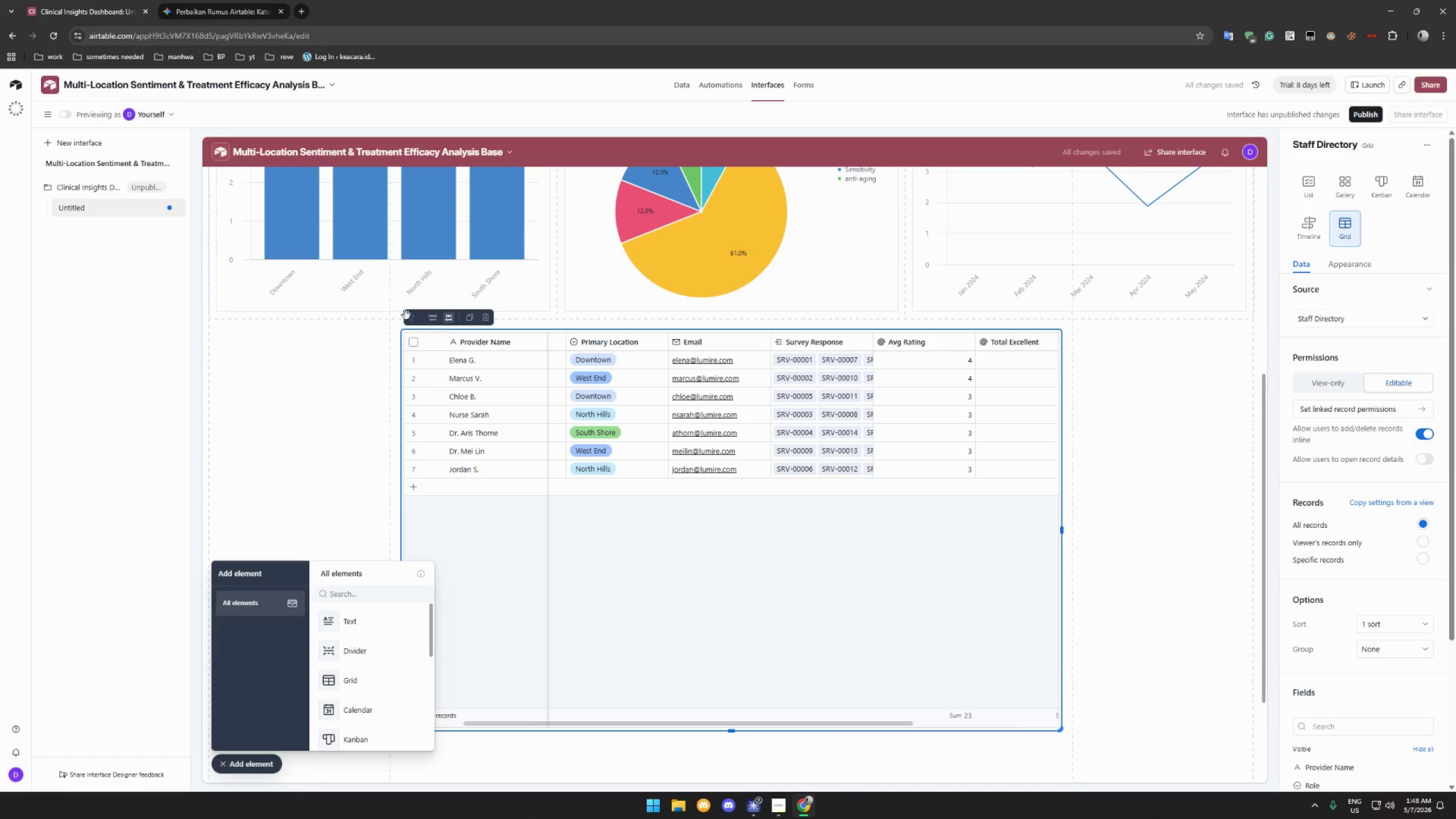 
left_click_drag(start_coordinate=[412, 322], to_coordinate=[403, 349])
 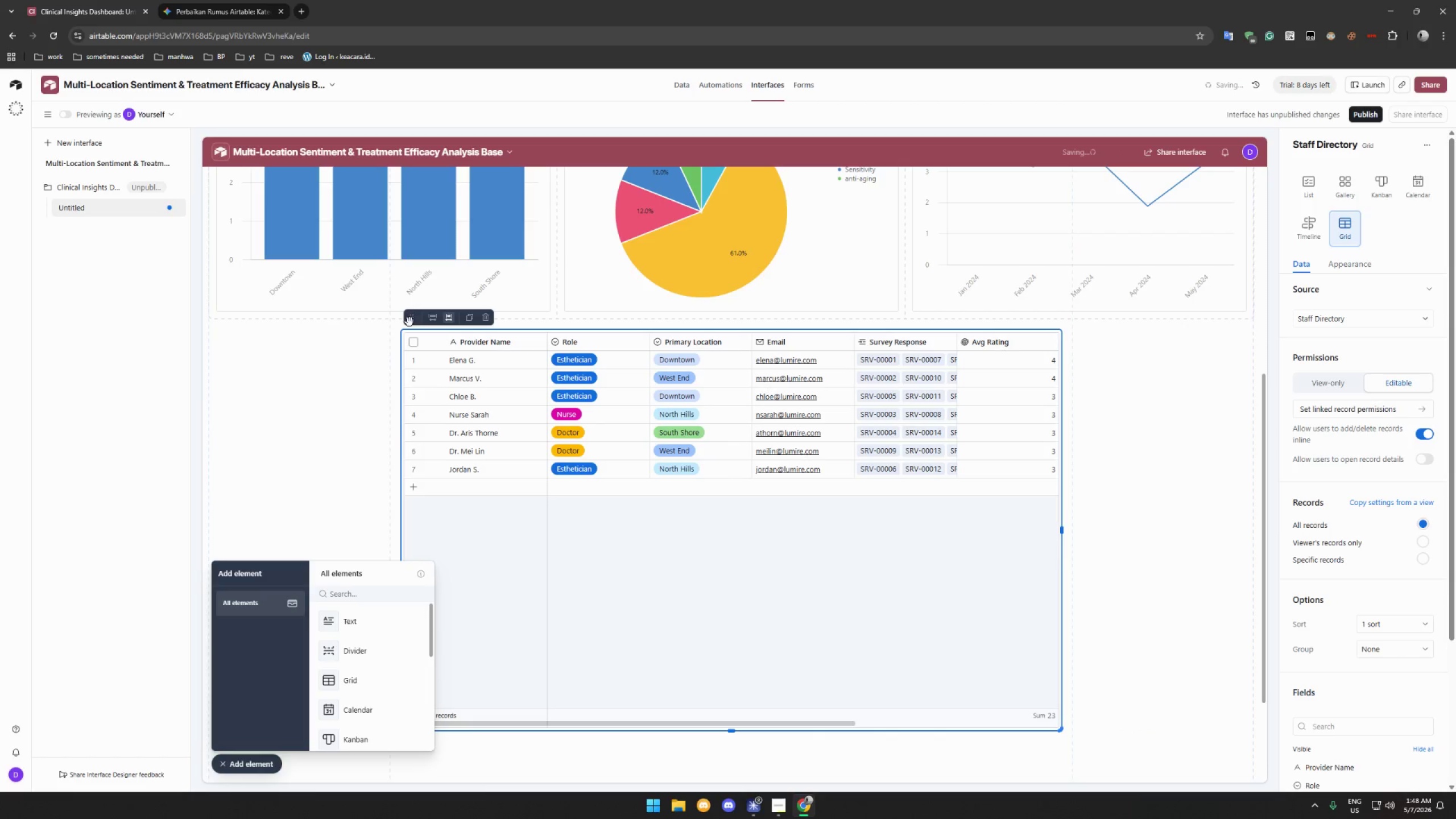 
left_click_drag(start_coordinate=[412, 323], to_coordinate=[320, 338])
 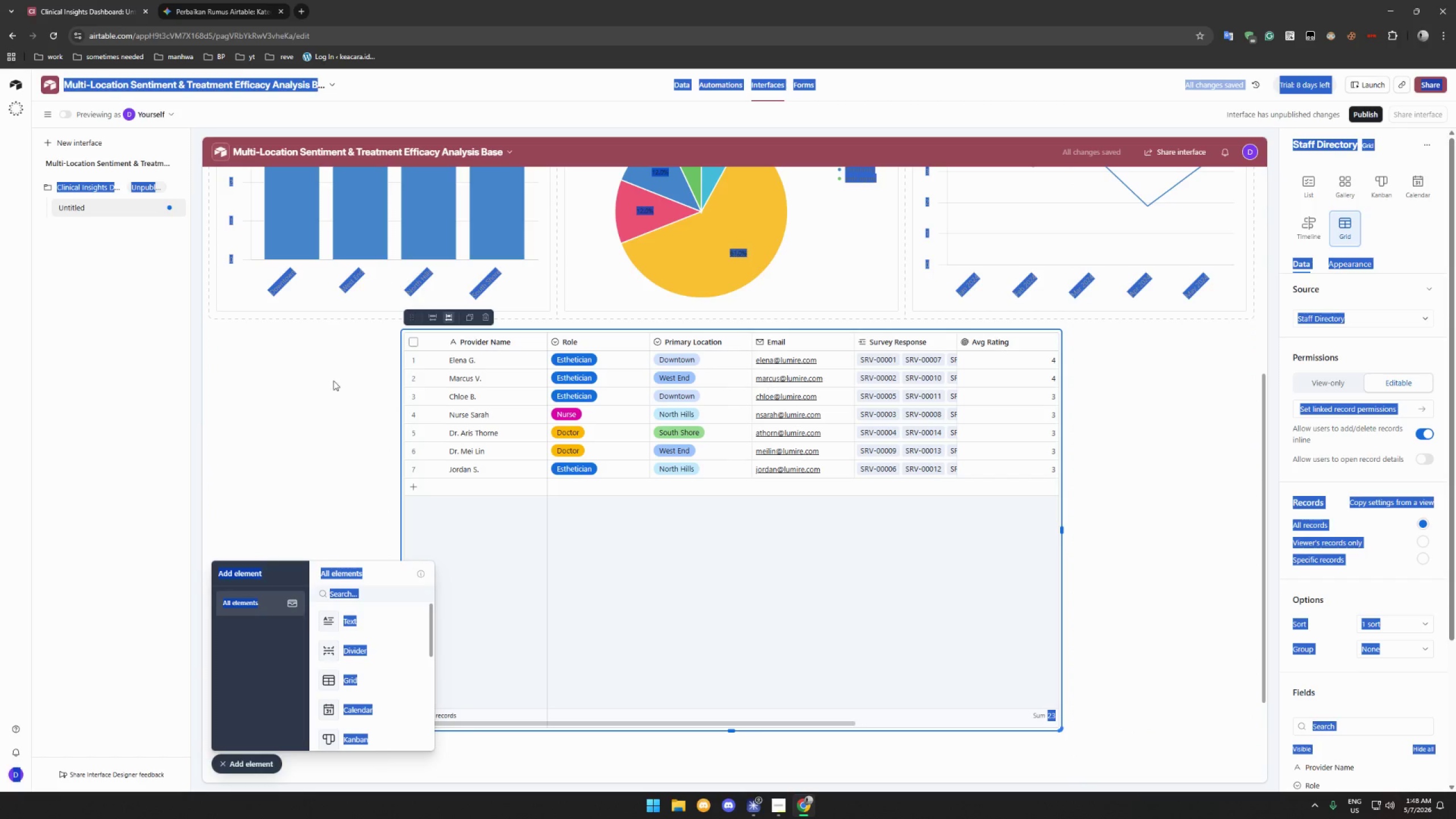 
left_click([303, 393])
 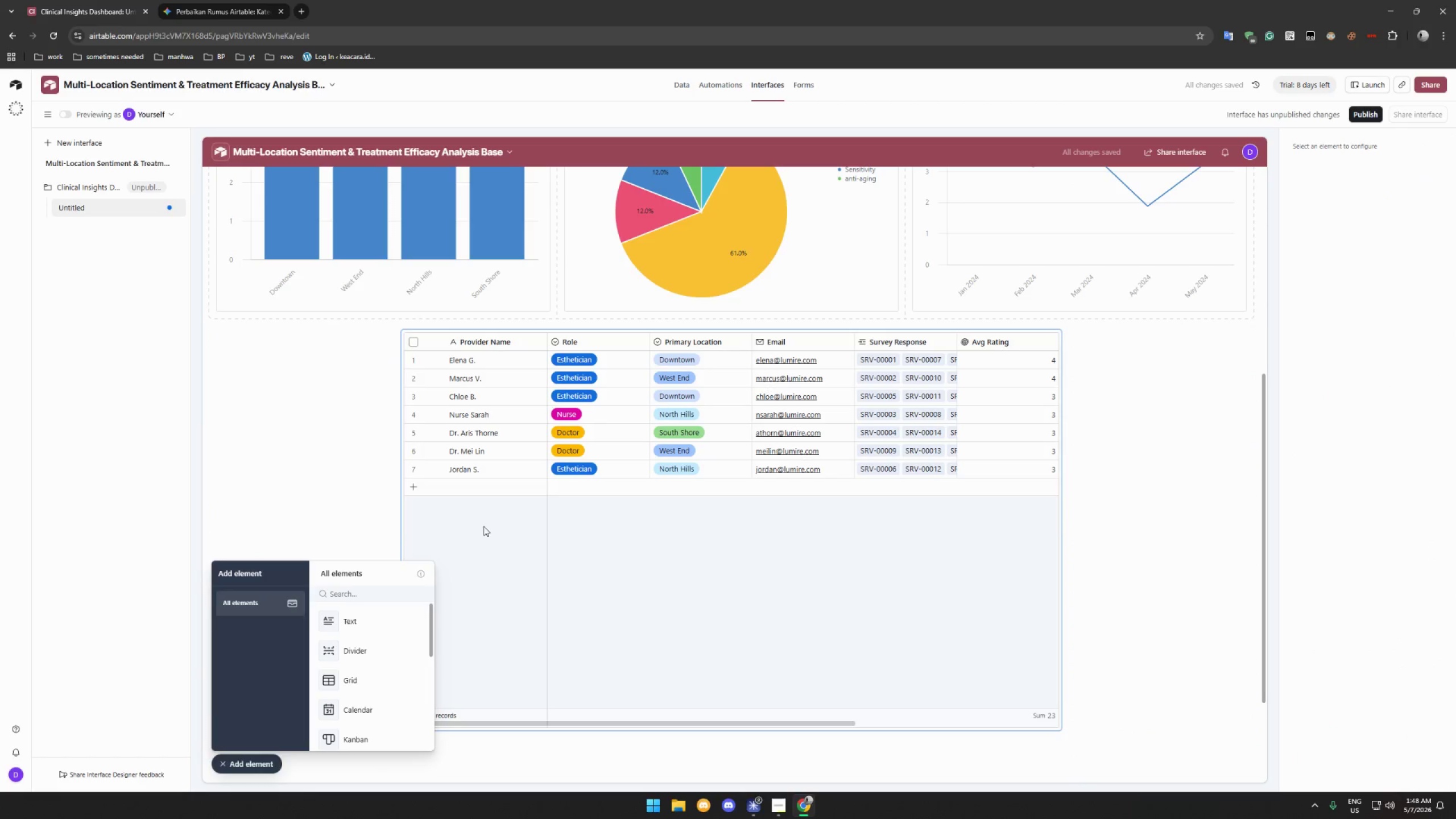 
left_click([491, 538])
 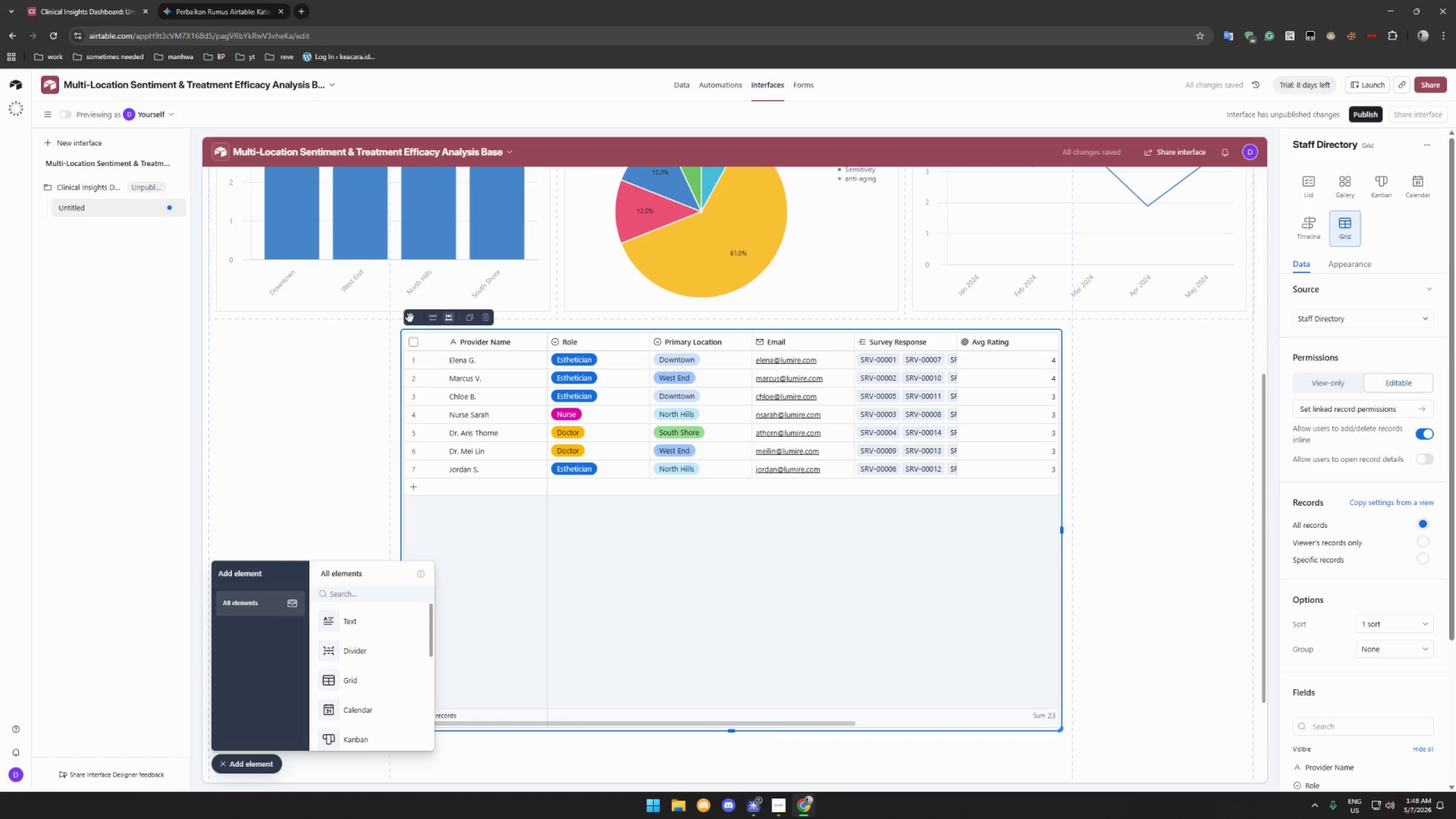 
left_click_drag(start_coordinate=[410, 318], to_coordinate=[325, 346])
 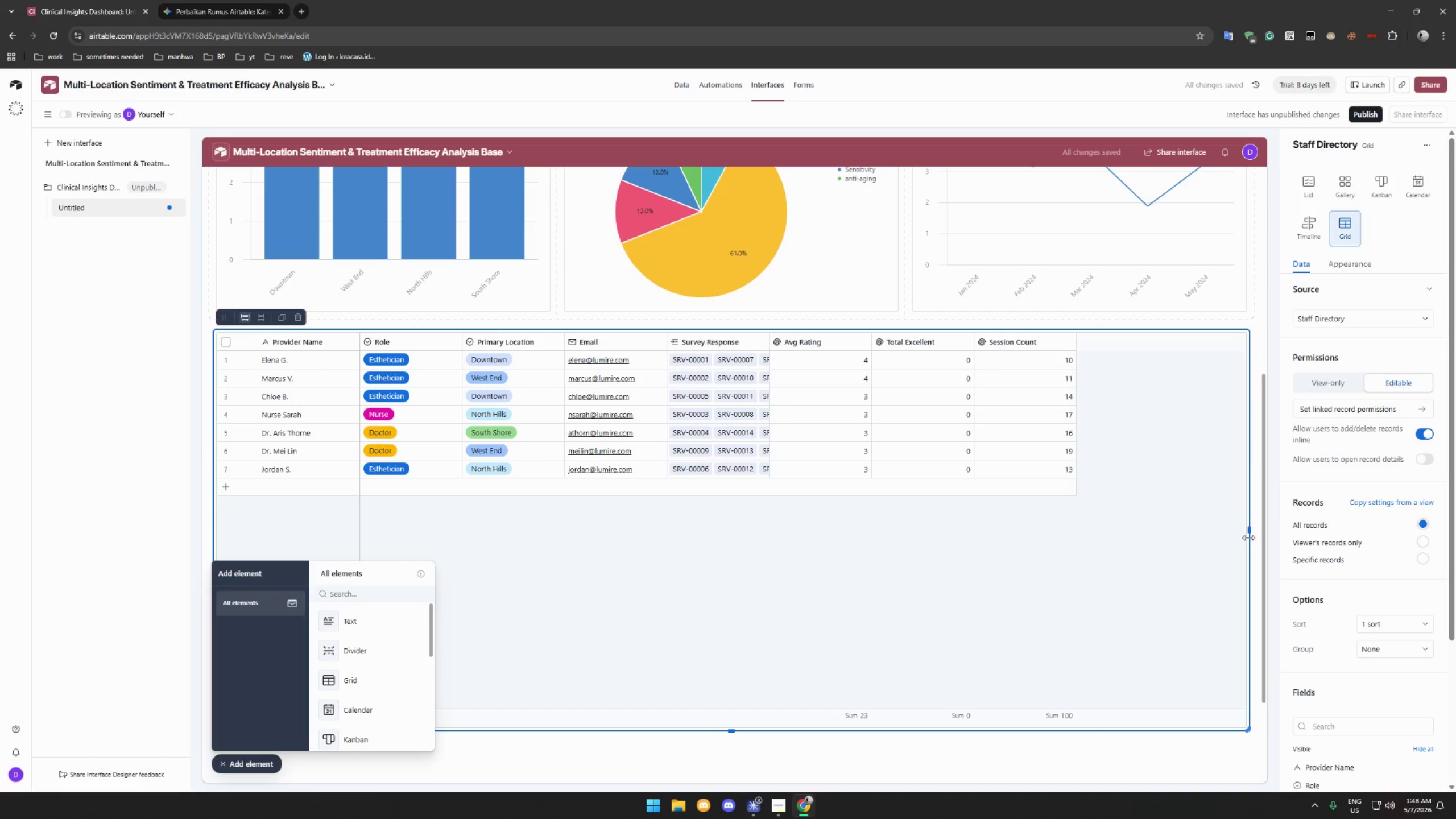 
left_click_drag(start_coordinate=[1251, 535], to_coordinate=[734, 510])
 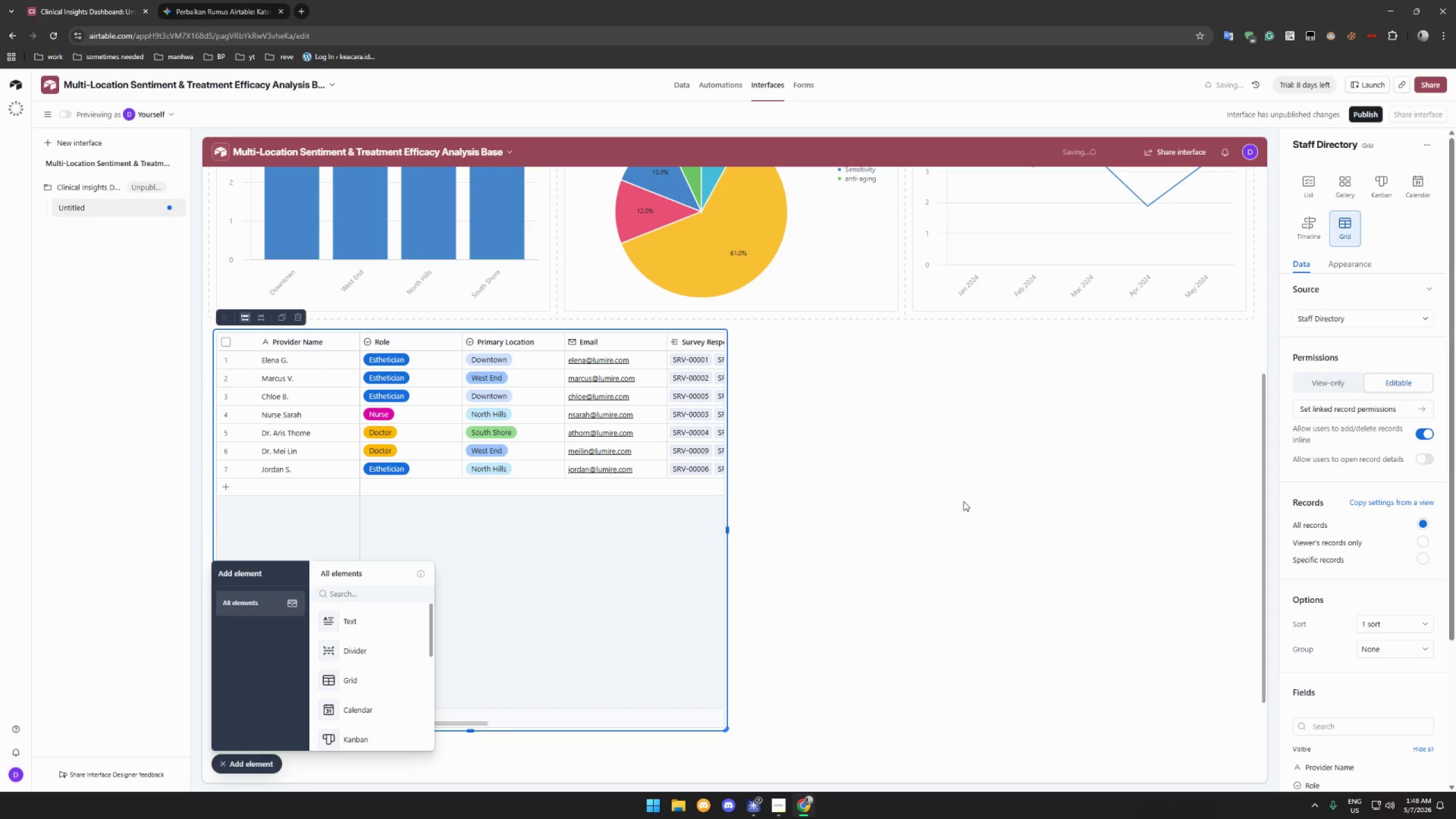 
left_click([963, 501])
 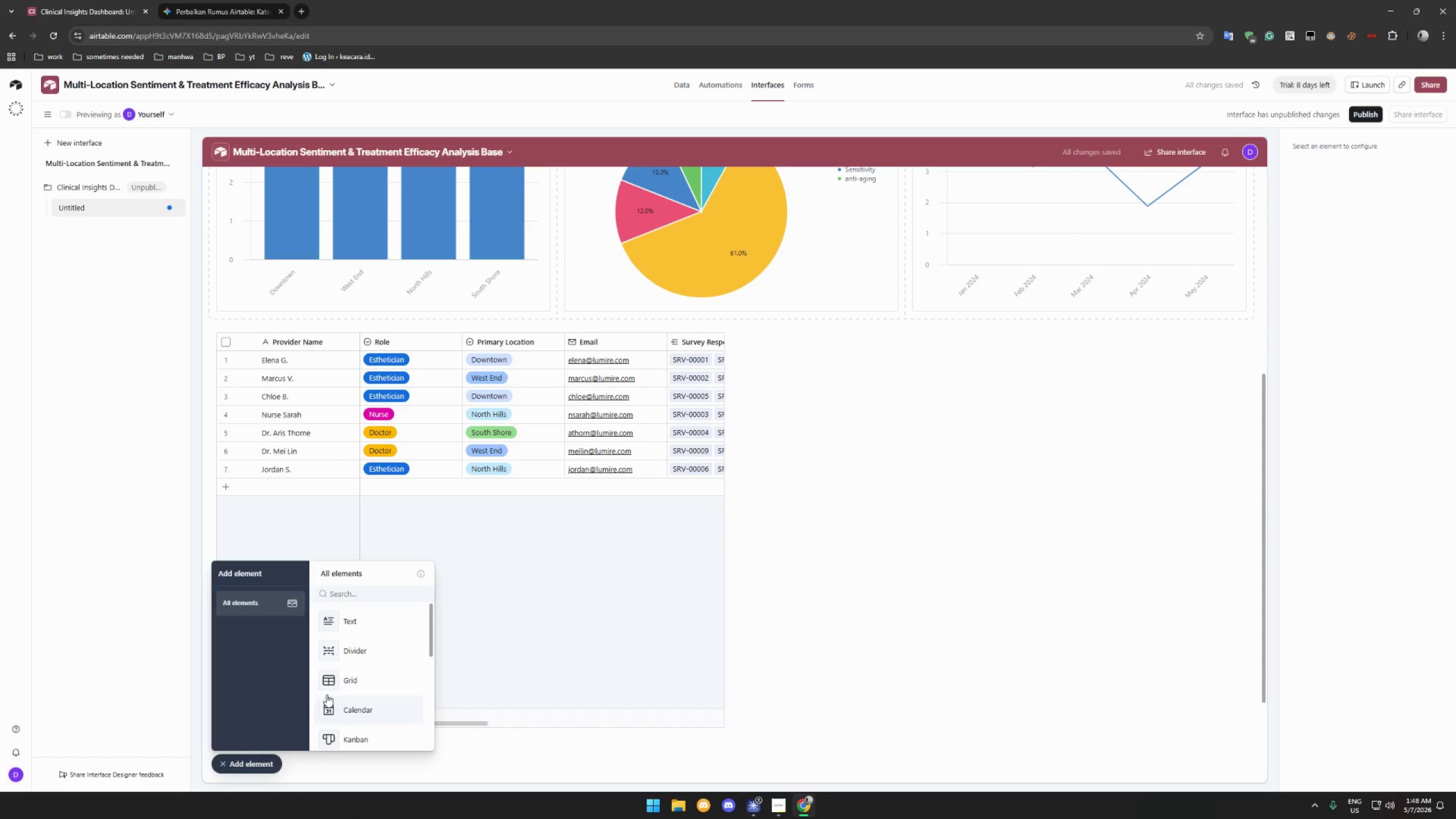 
scroll: coordinate [384, 636], scroll_direction: up, amount: 6.0
 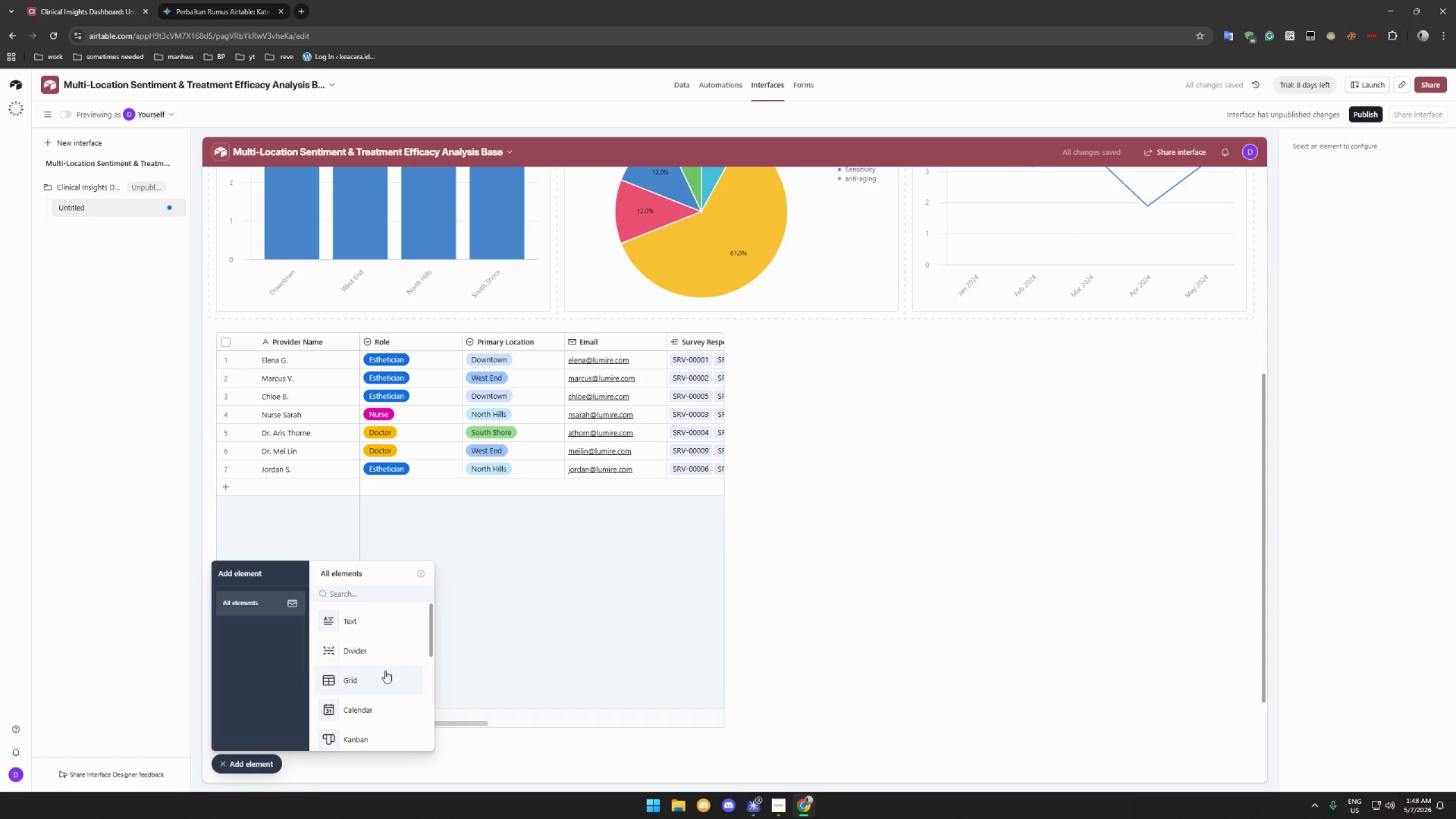 
left_click([385, 676])
 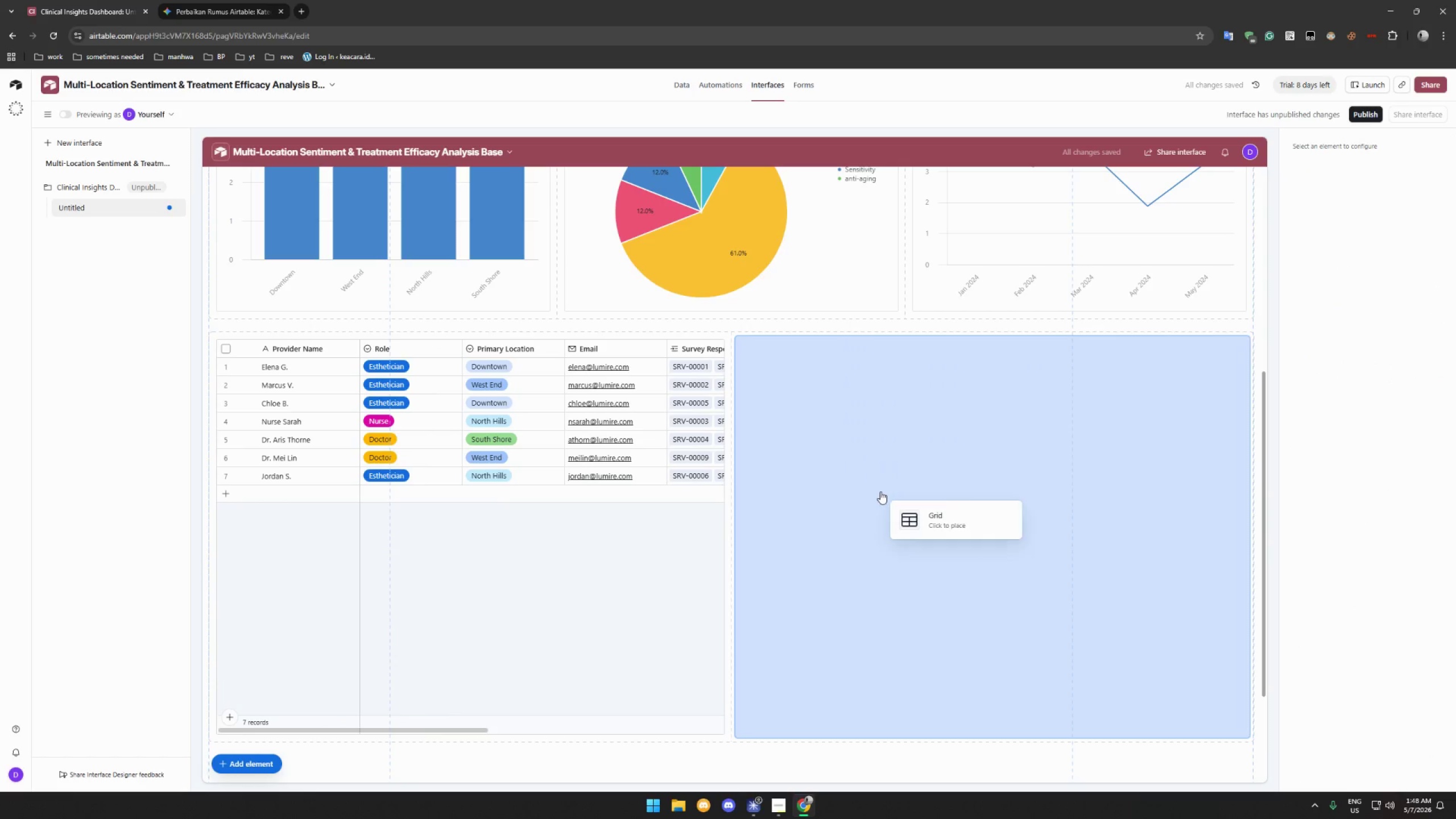 
left_click([894, 491])
 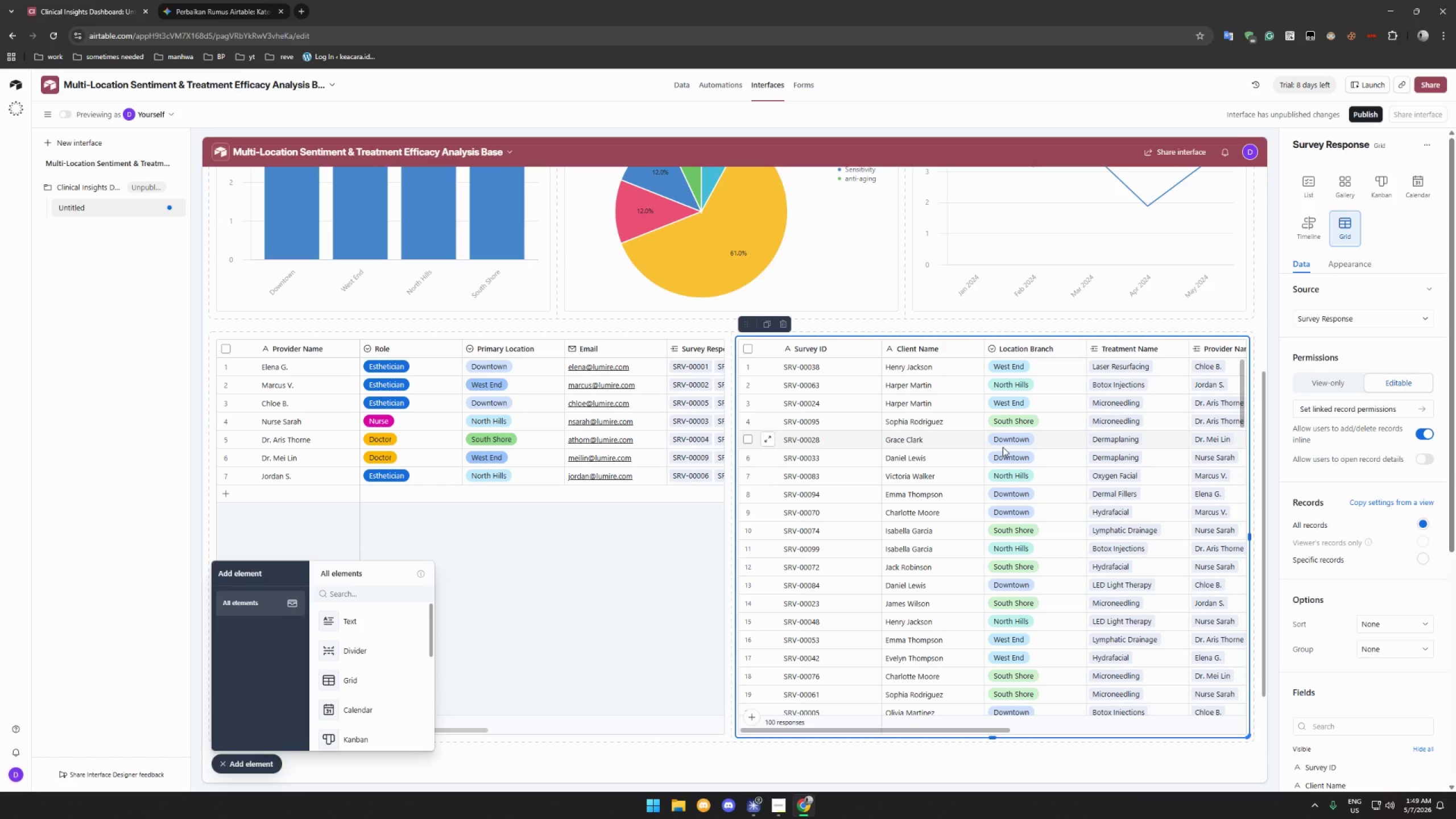 
wait(19.67)
 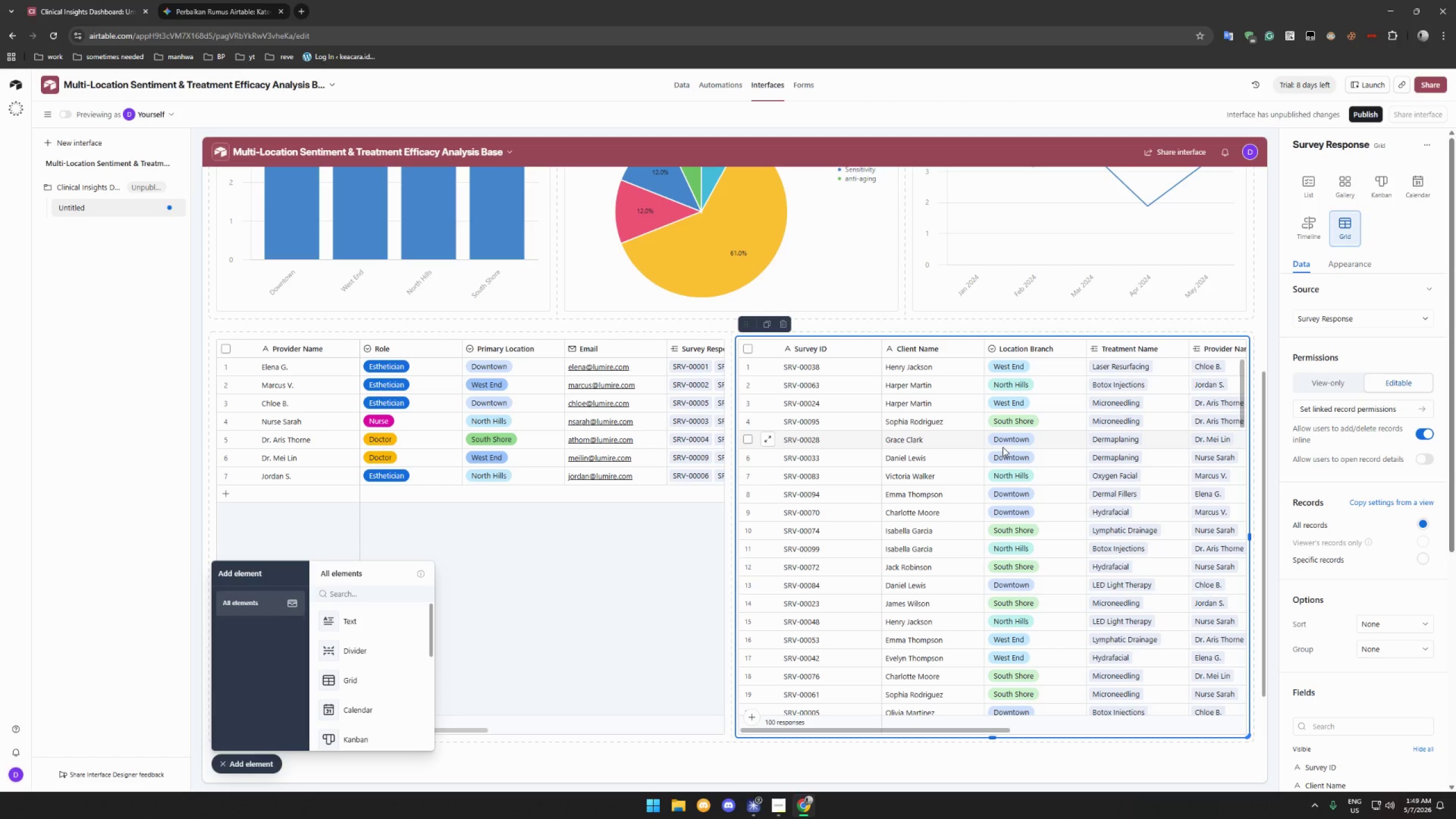 
left_click([1419, 559])
 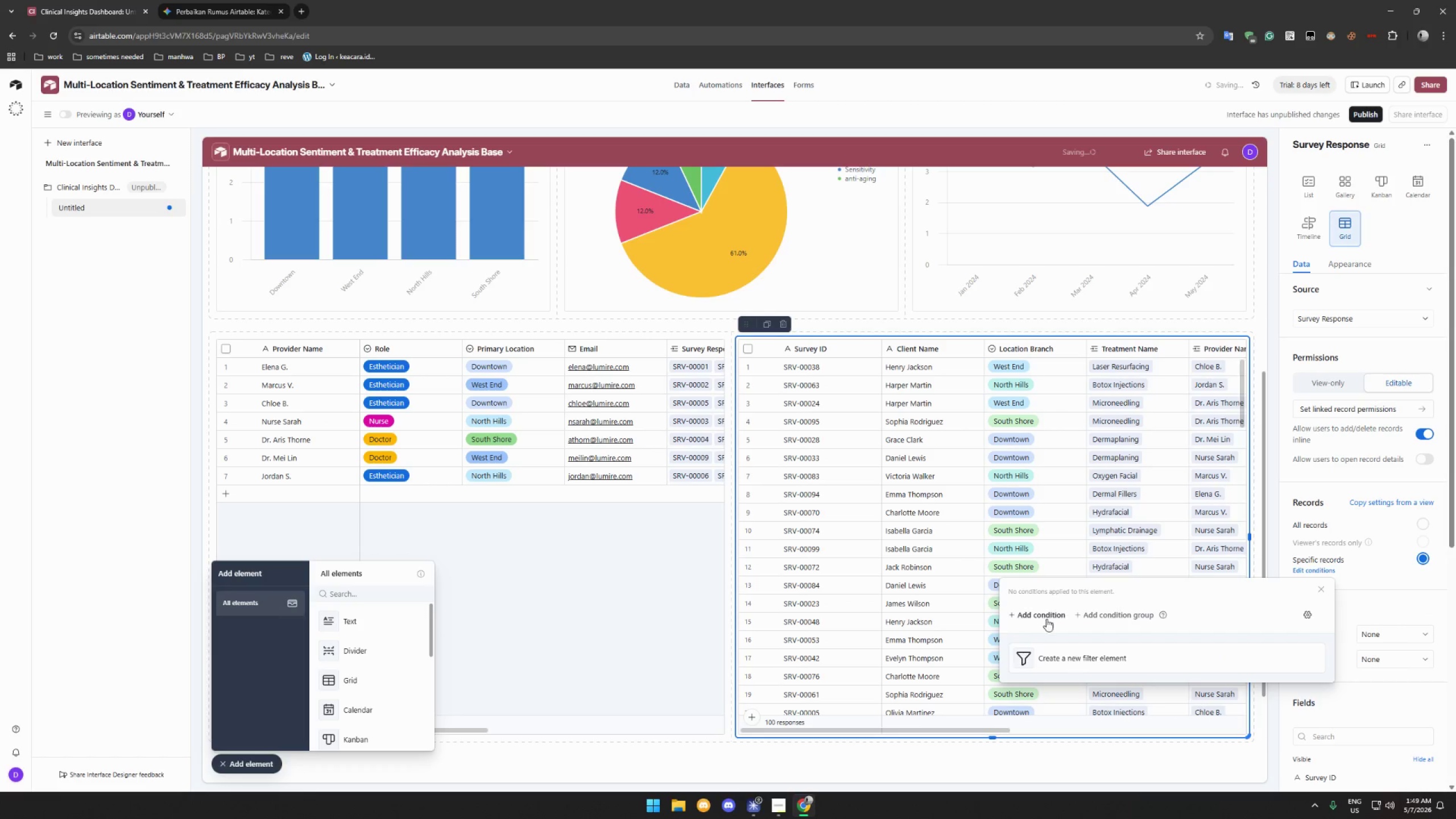 
left_click([1053, 618])
 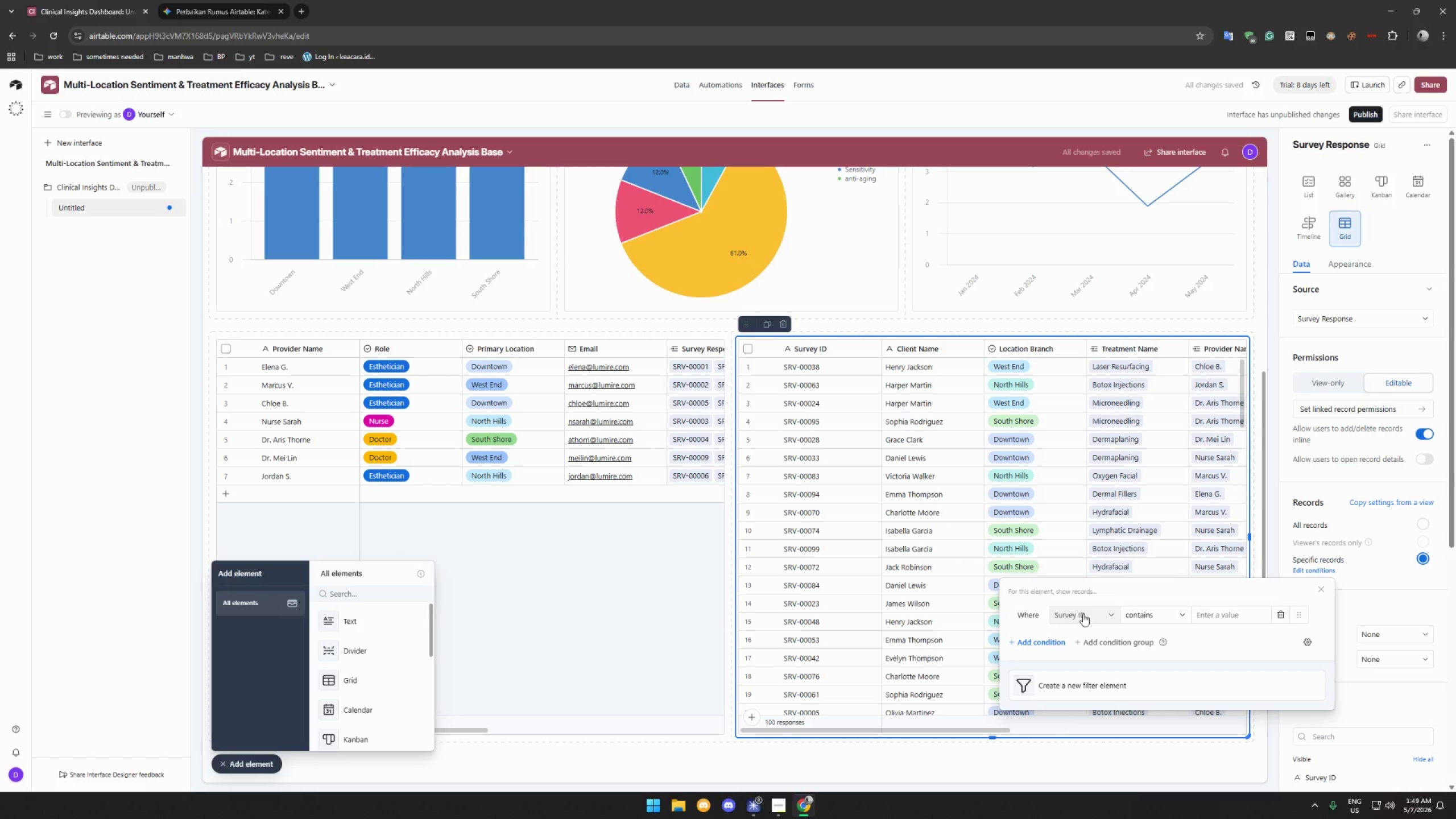 
left_click([1083, 614])
 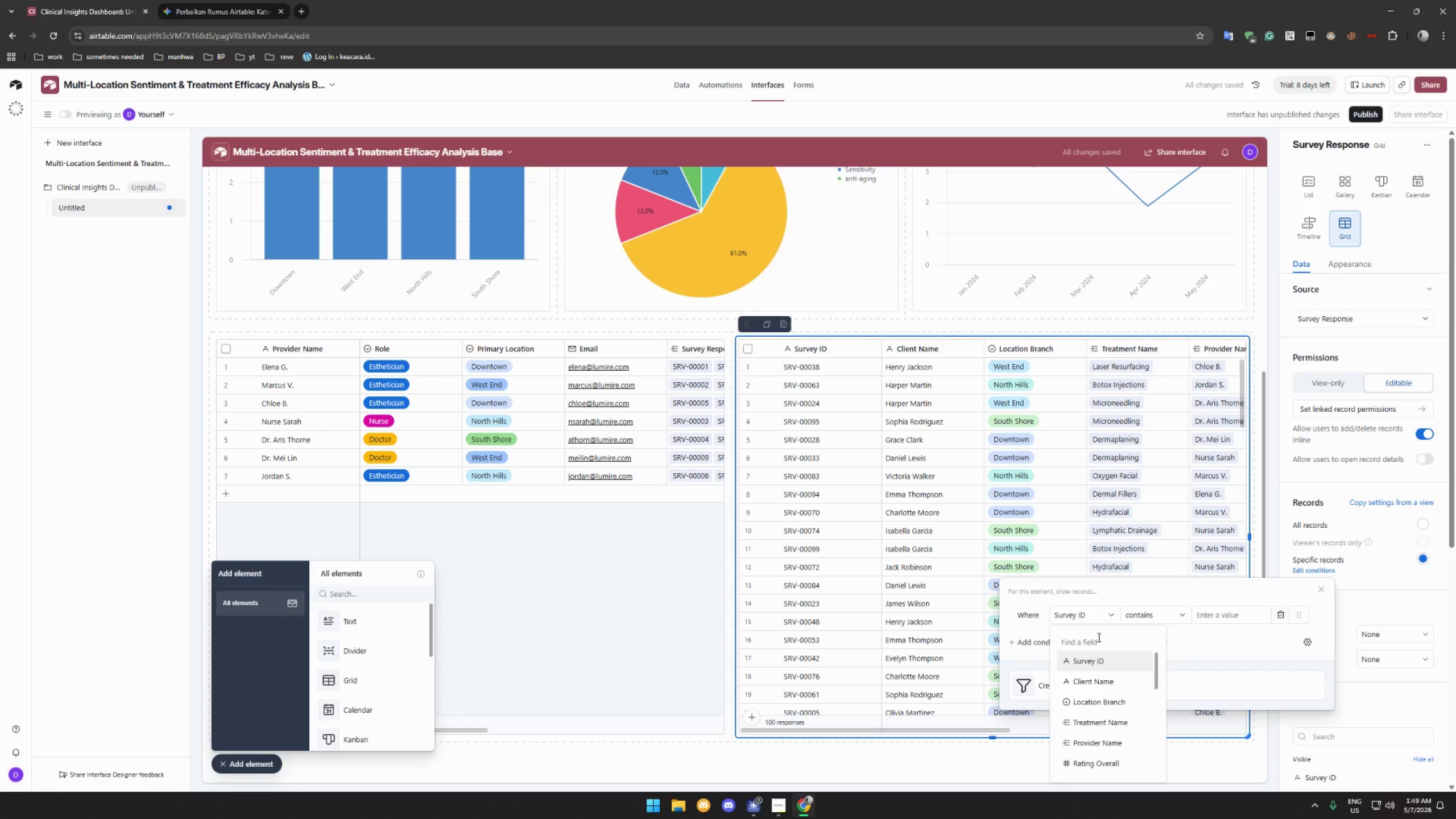 
type(ser)
 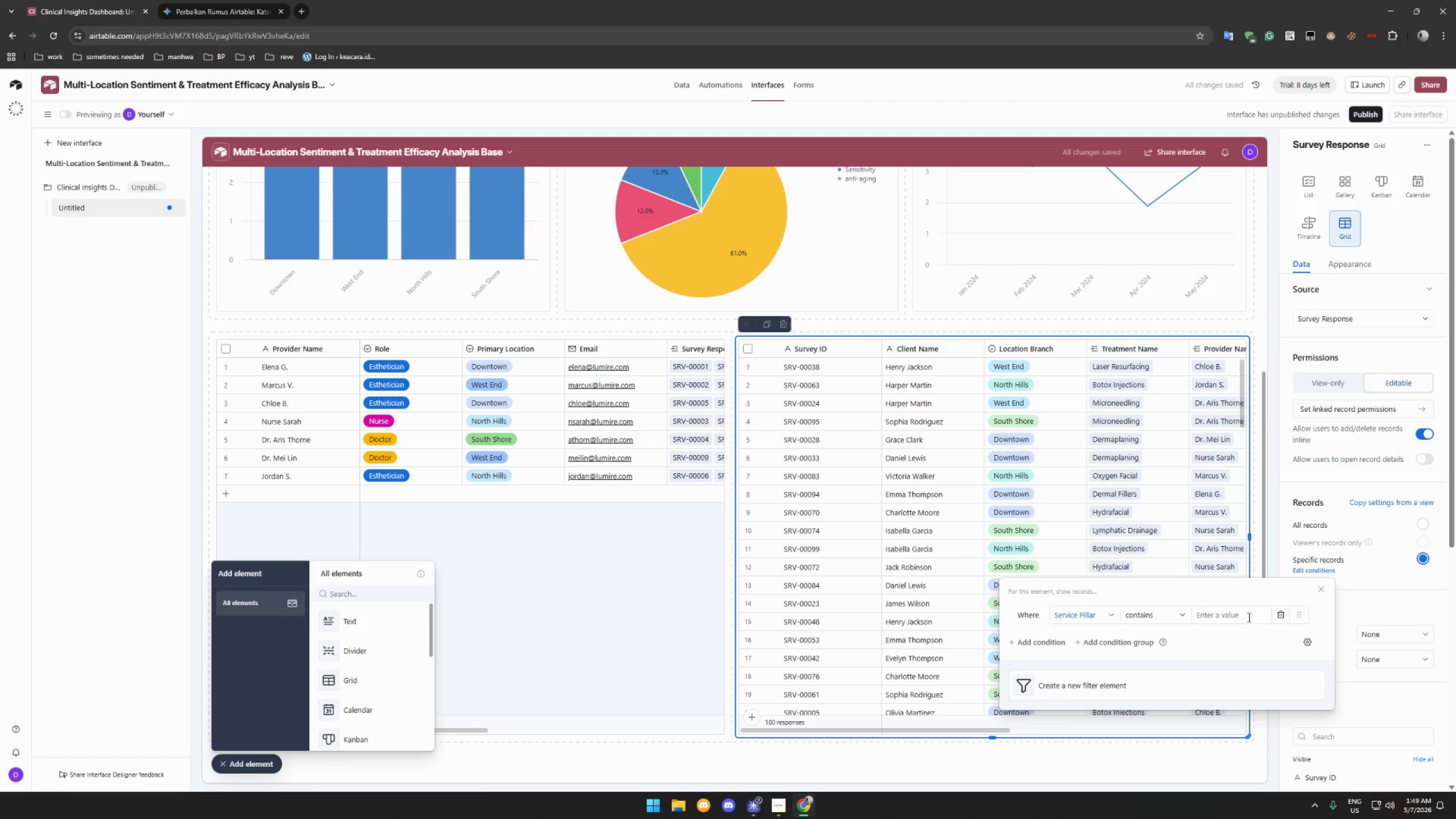 
left_click([1238, 615])
 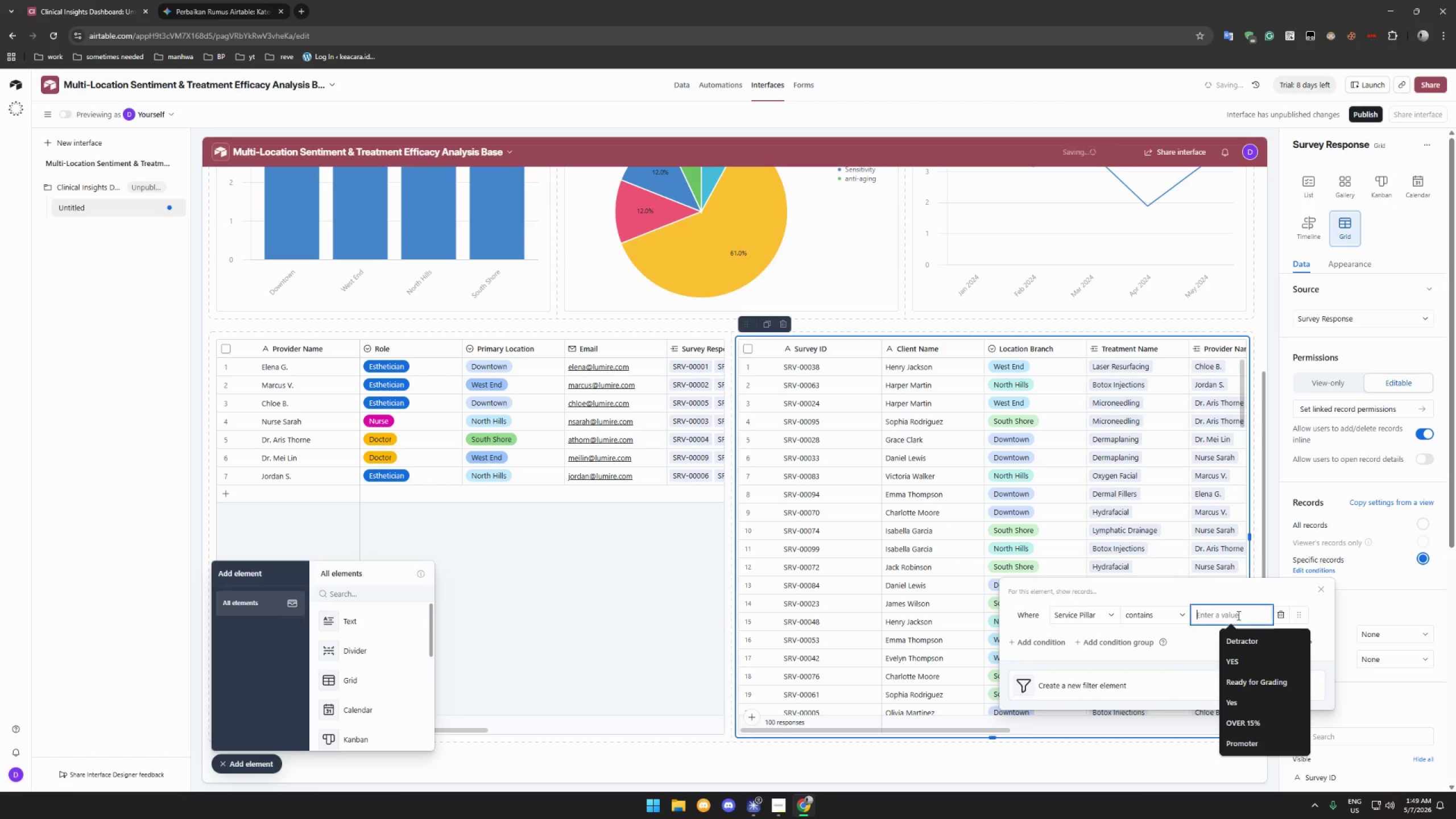 
type(Res)
 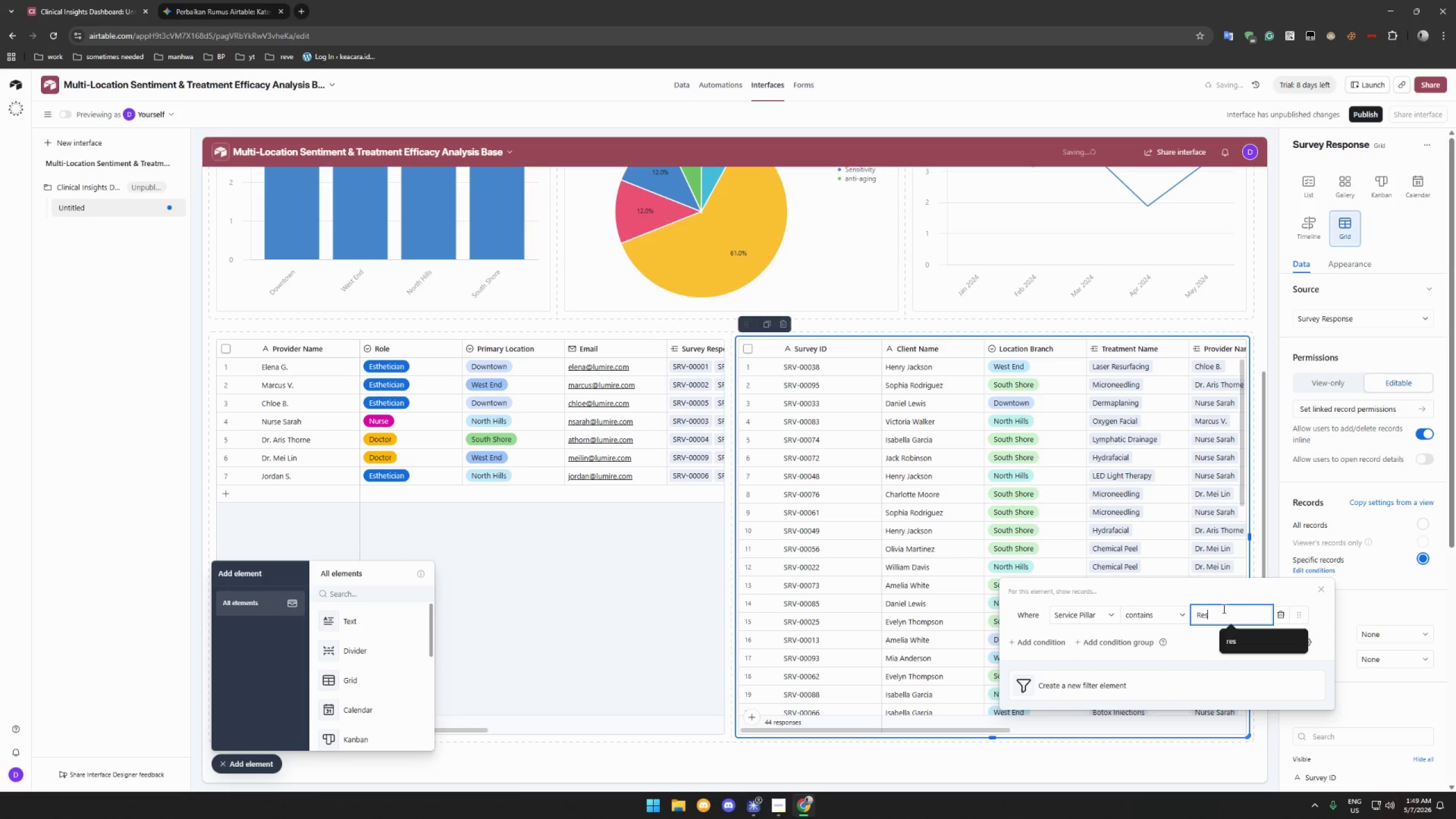 
double_click([1219, 617])
 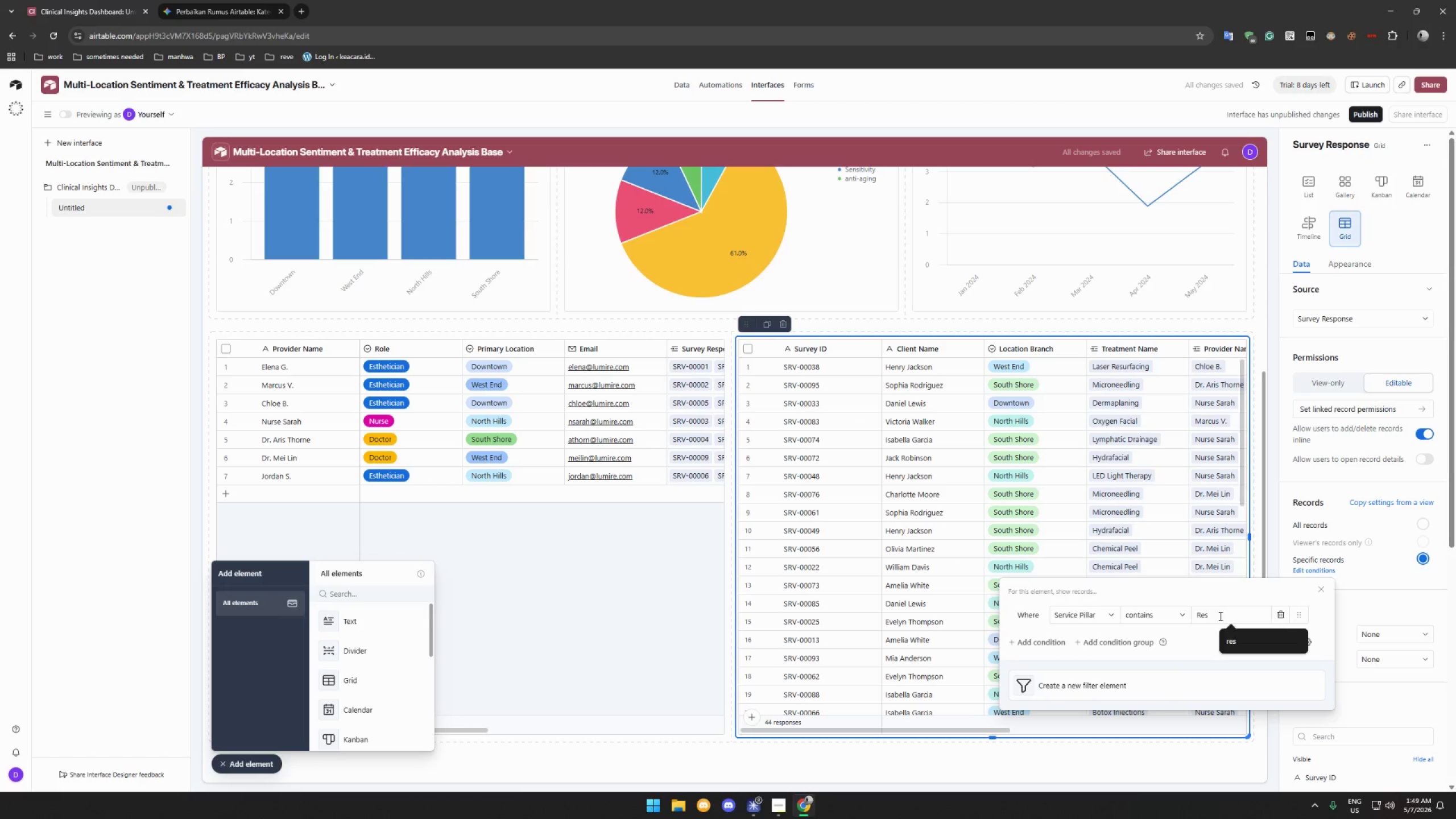 
type(ult)
 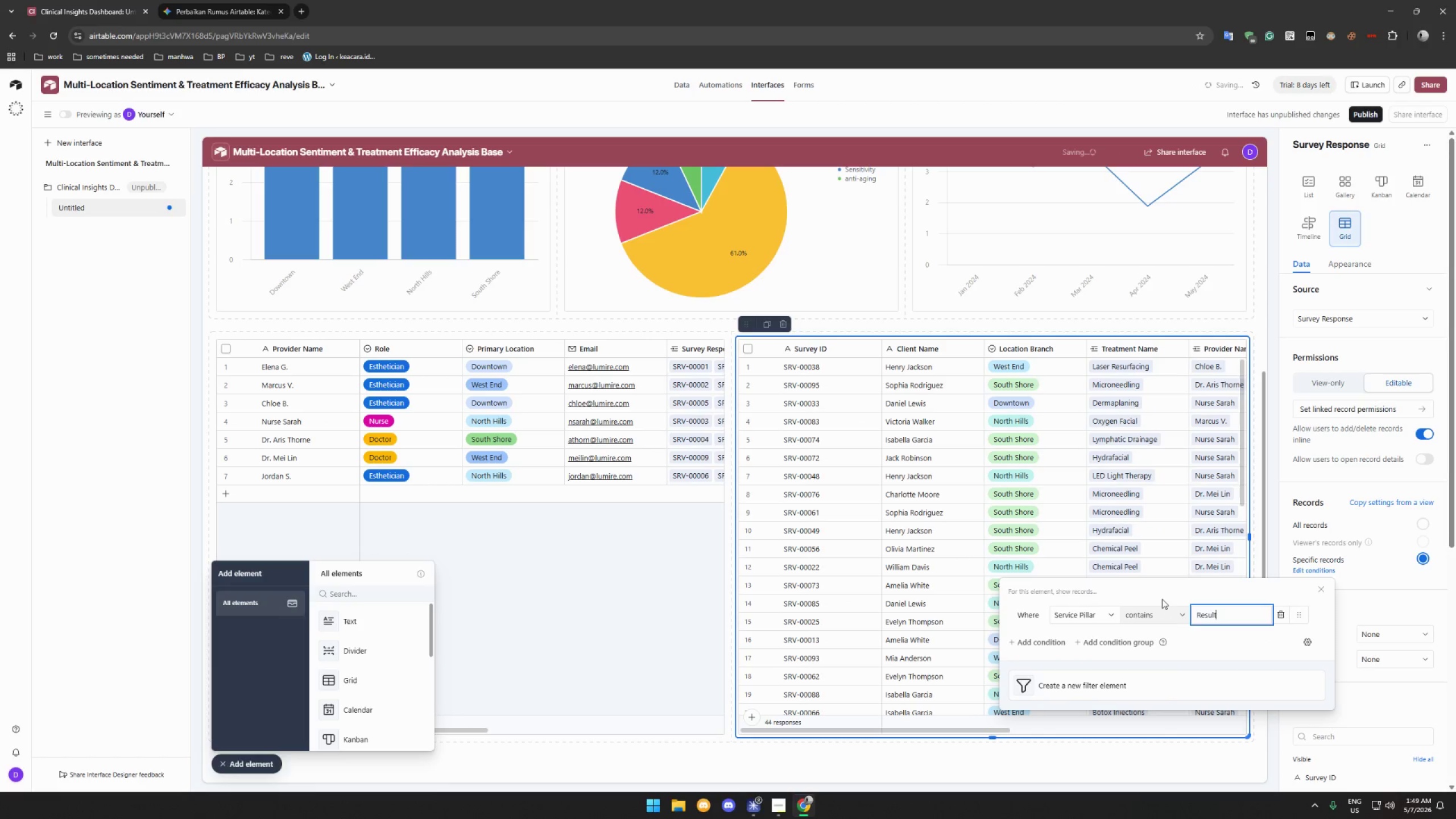 
left_click([1163, 593])
 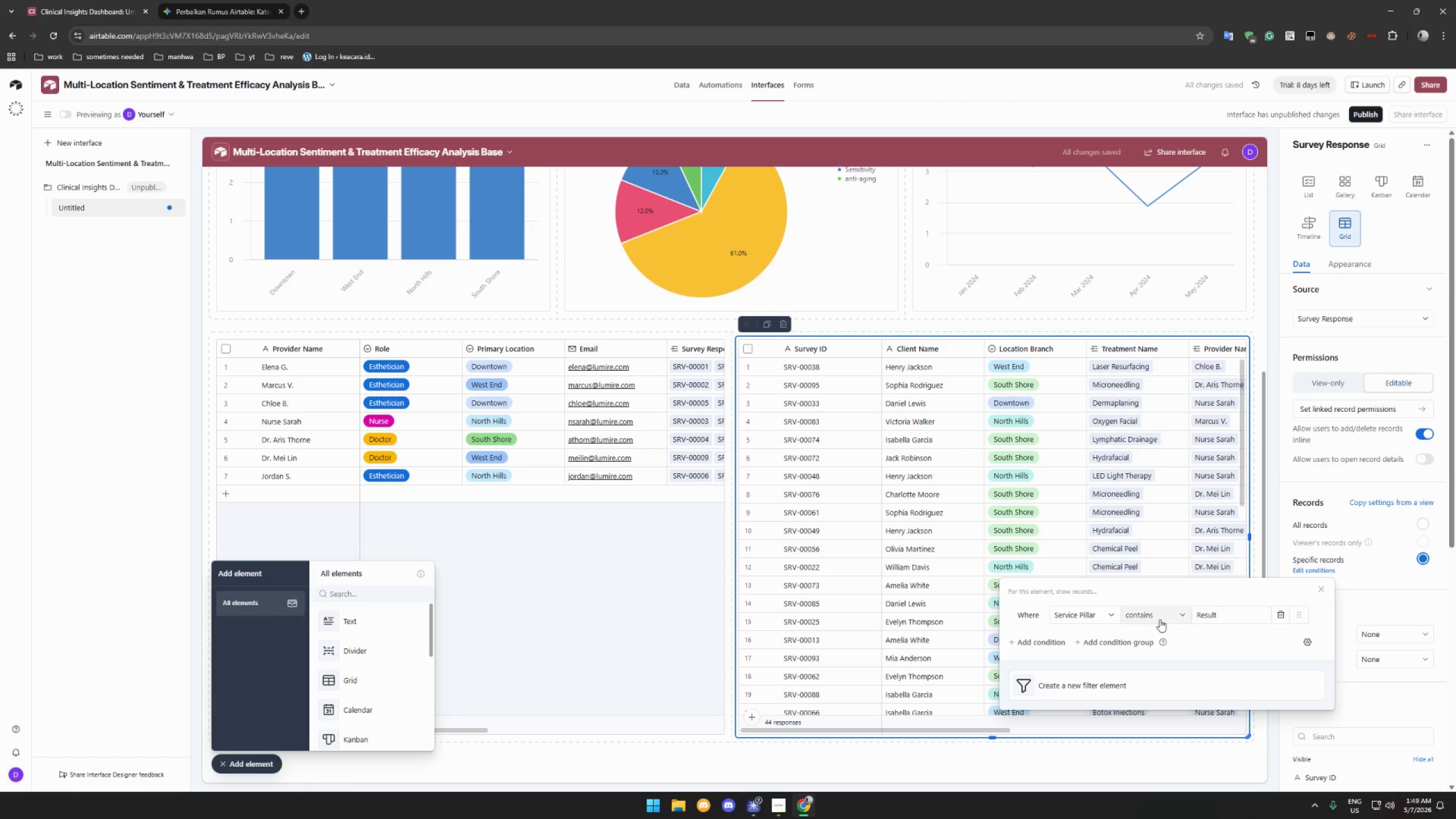 
left_click([1160, 700])
 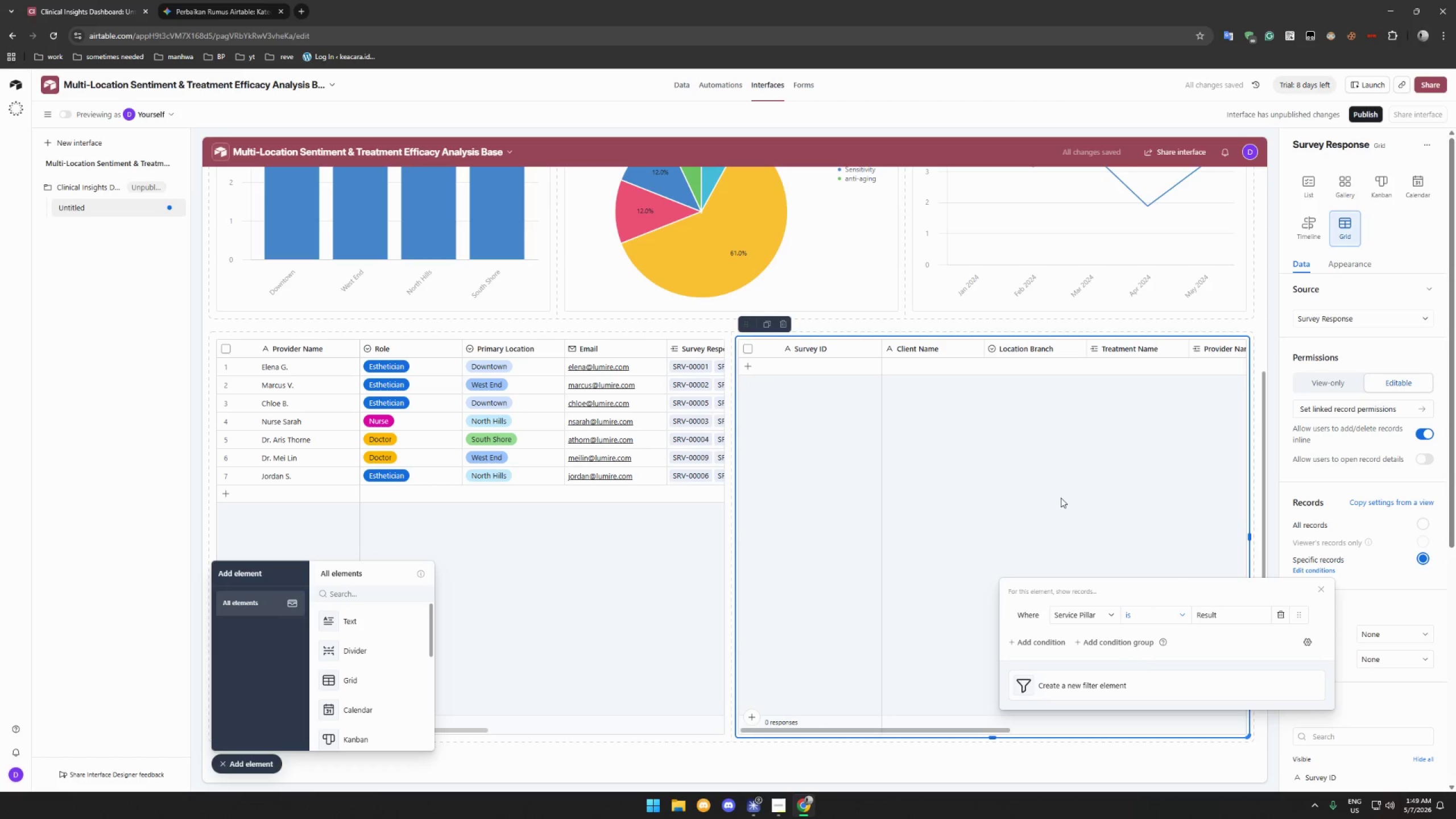 
scroll: coordinate [1085, 506], scroll_direction: up, amount: 4.0
 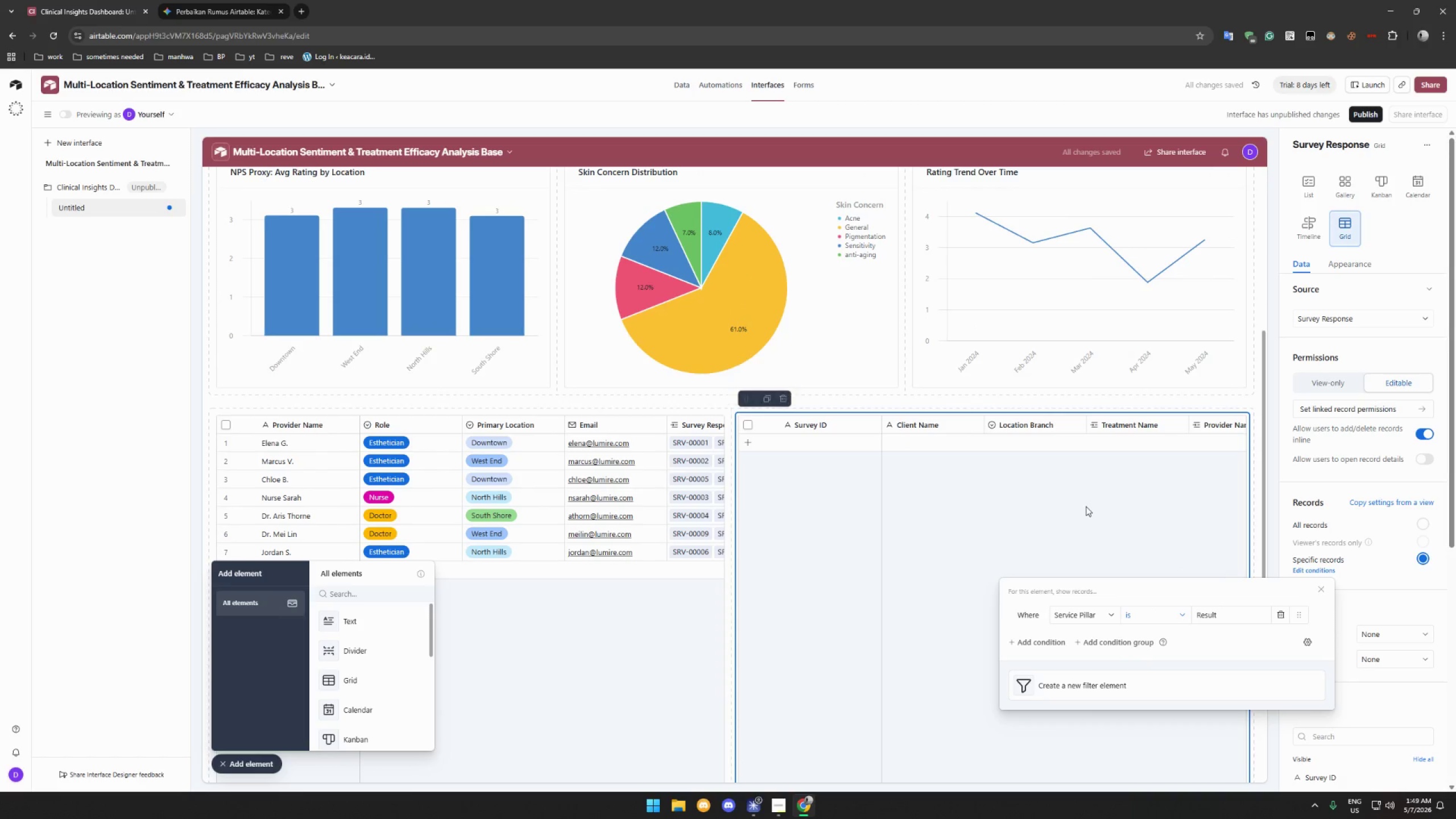 
scroll: coordinate [1085, 507], scroll_direction: down, amount: 4.0
 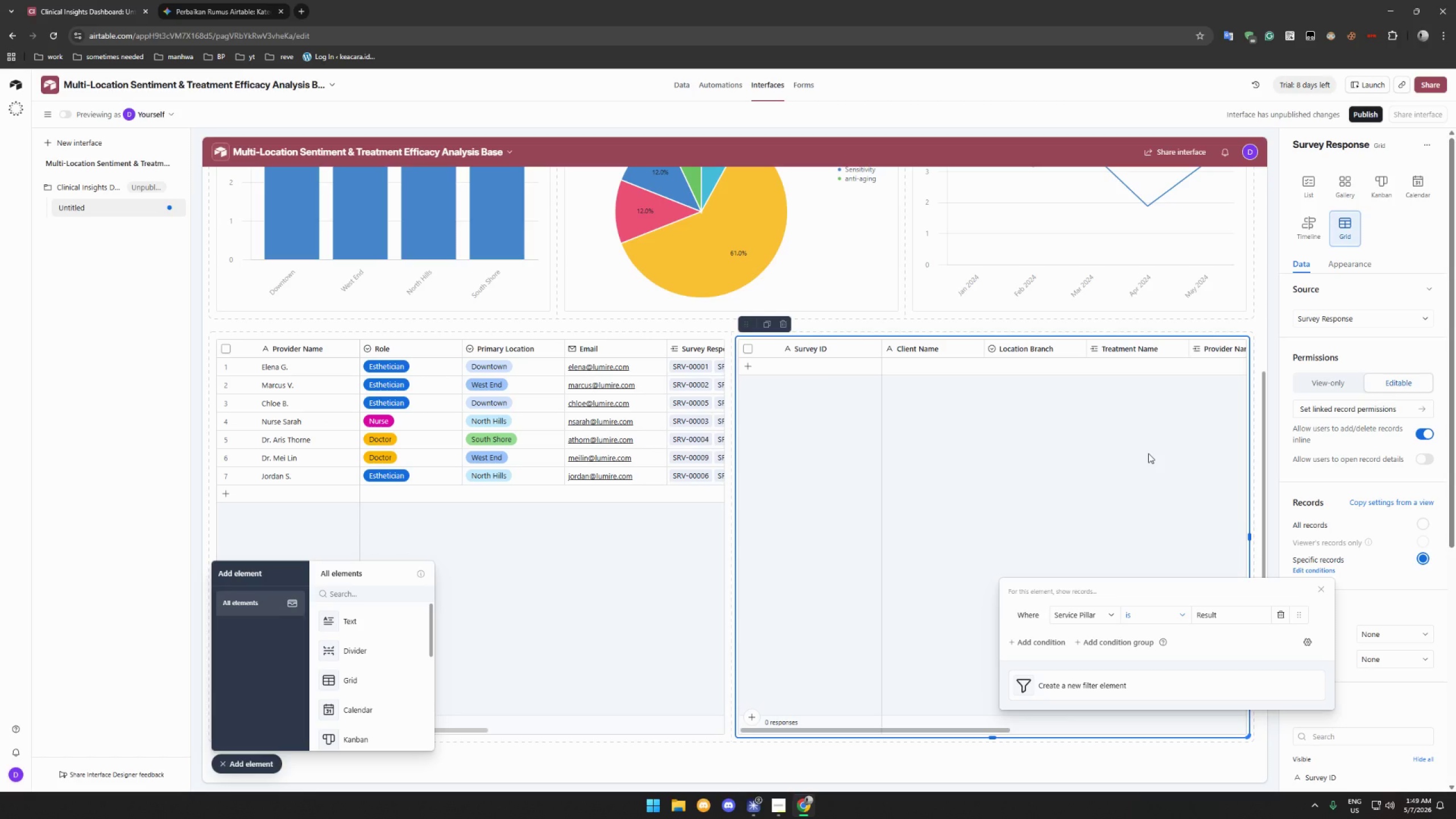 
wait(7.4)
 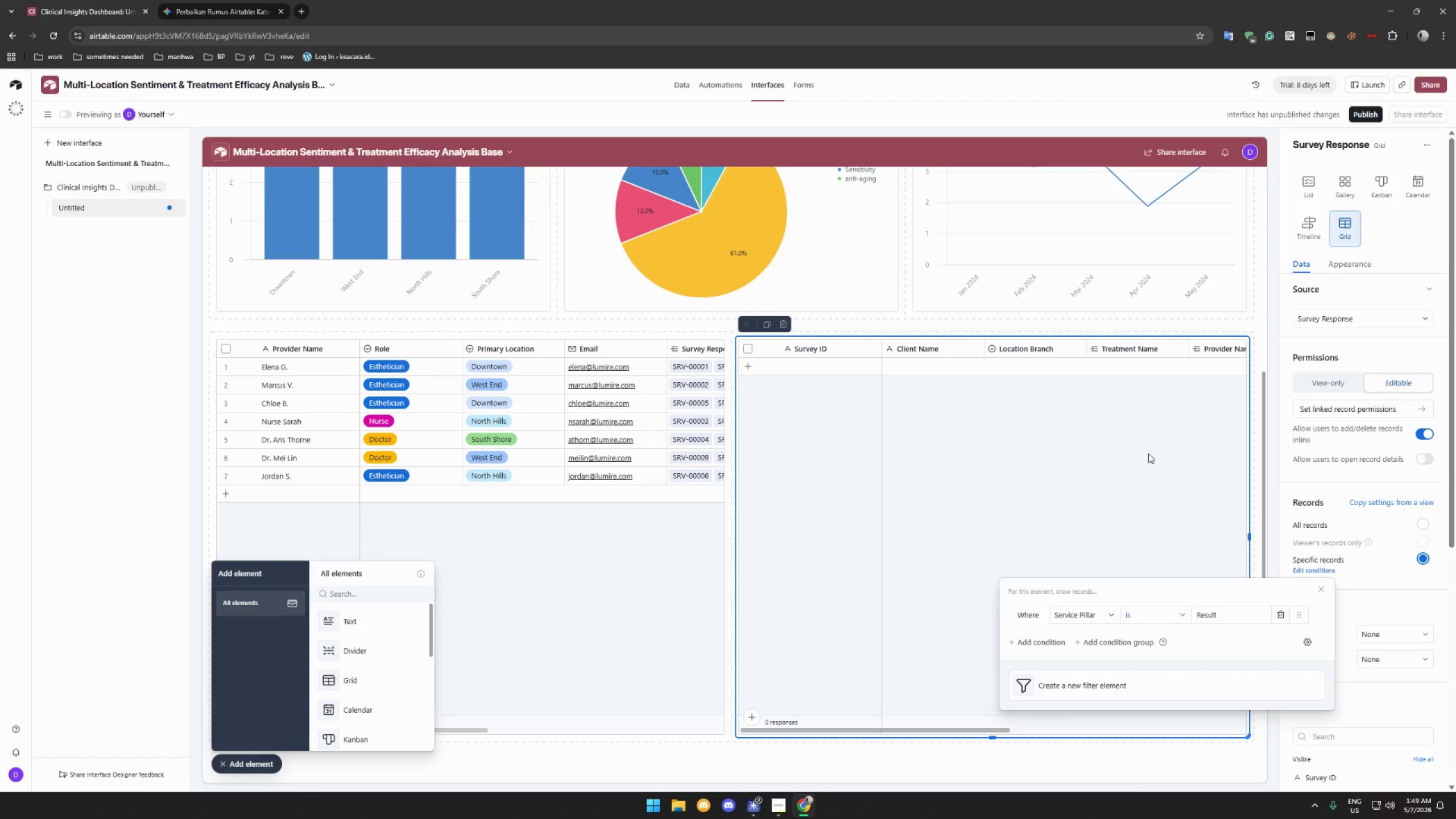 
left_click([1176, 616])
 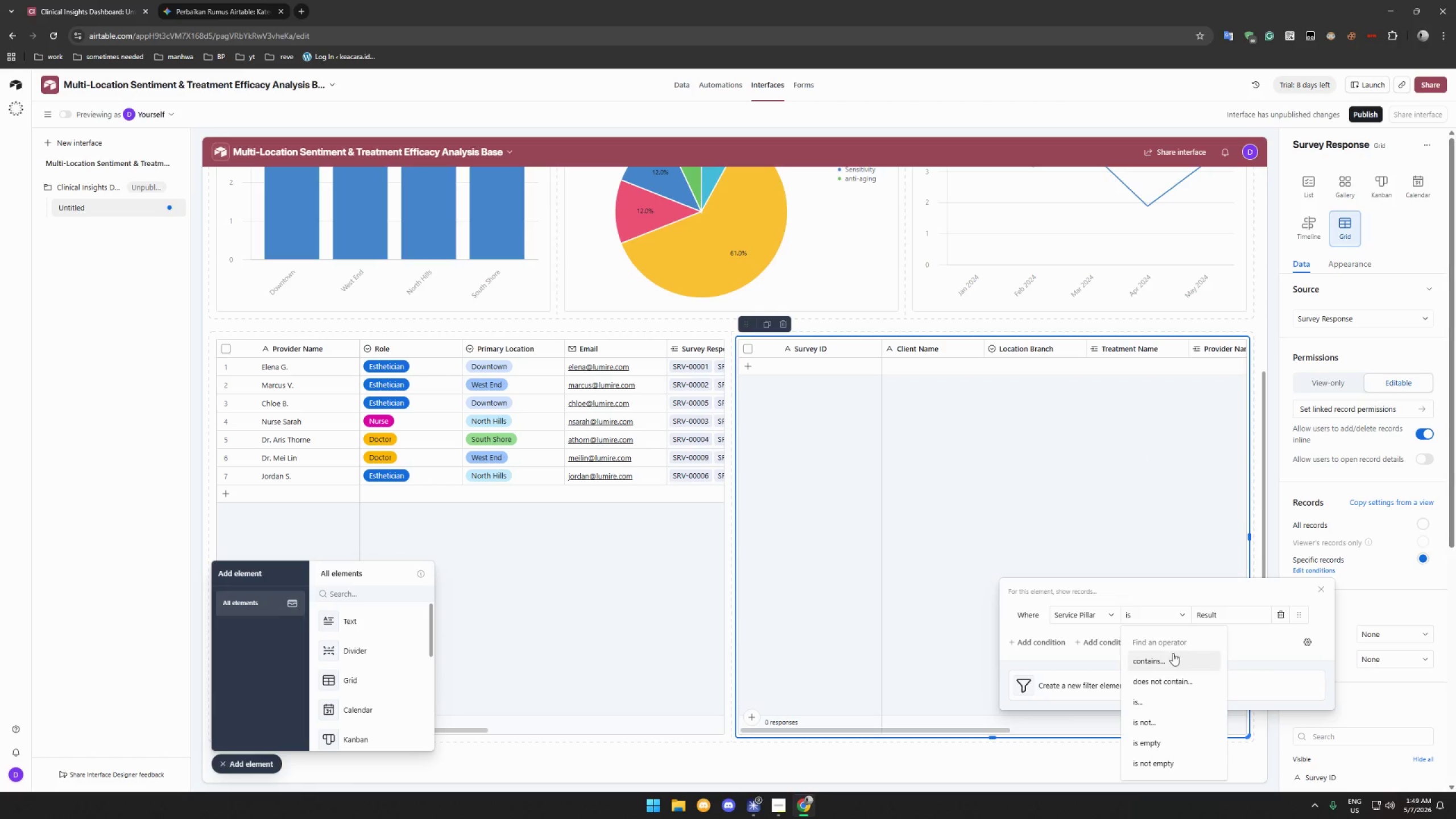 
left_click([1171, 659])
 